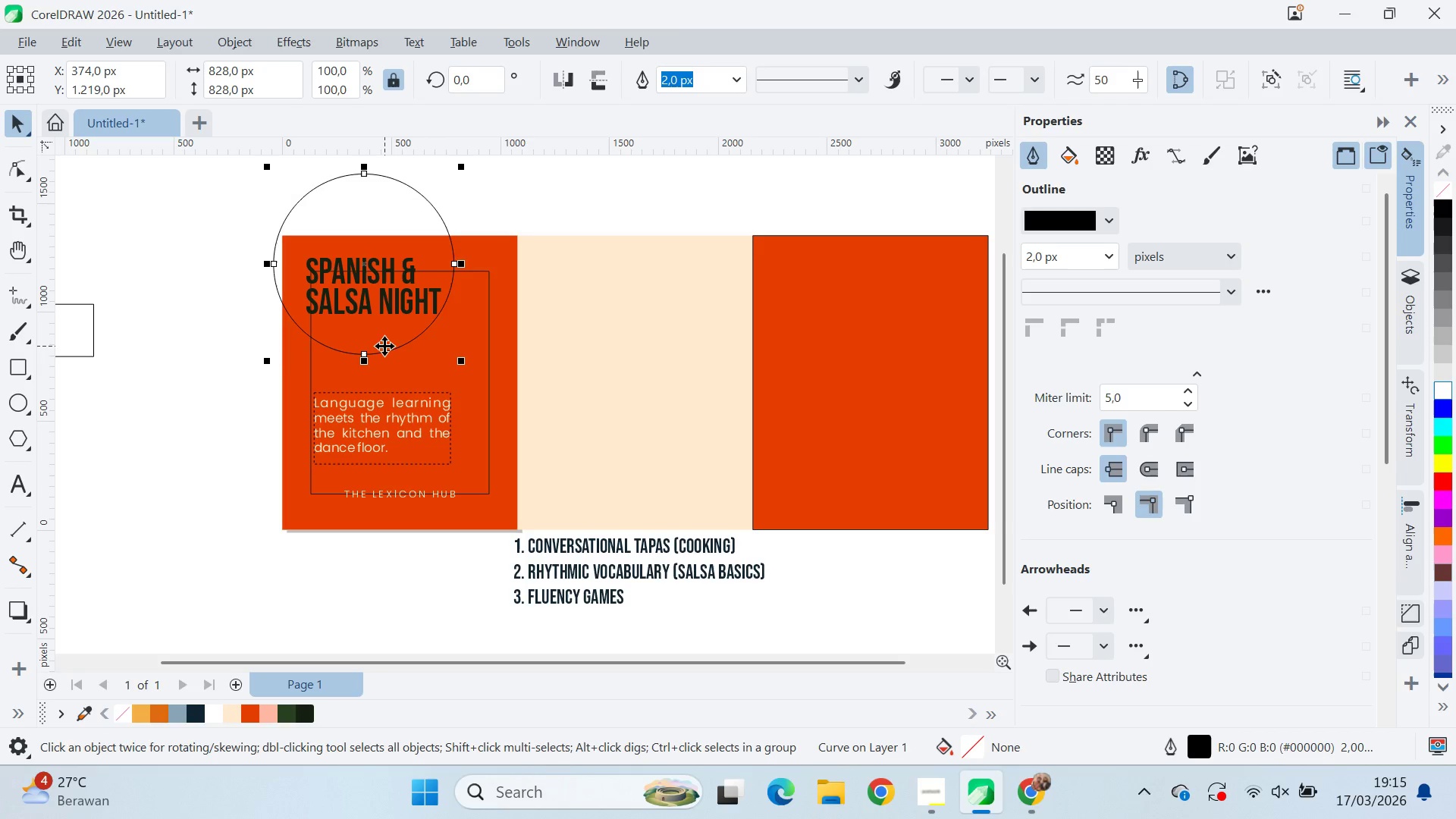 
left_click_drag(start_coordinate=[384, 346], to_coordinate=[384, 356])
 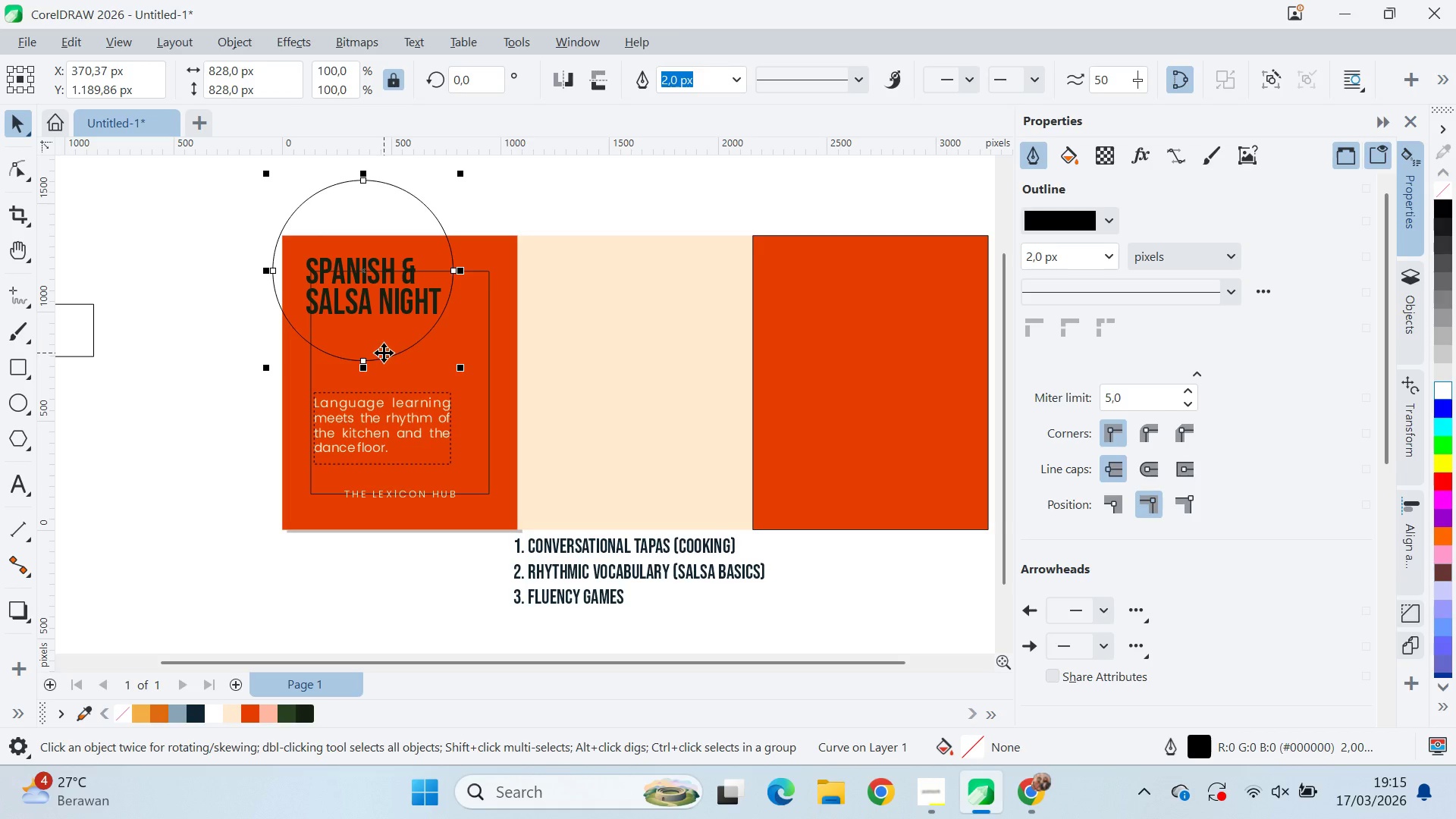 
hold_key(key=ShiftLeft, duration=0.39)
left_click([503, 261])
 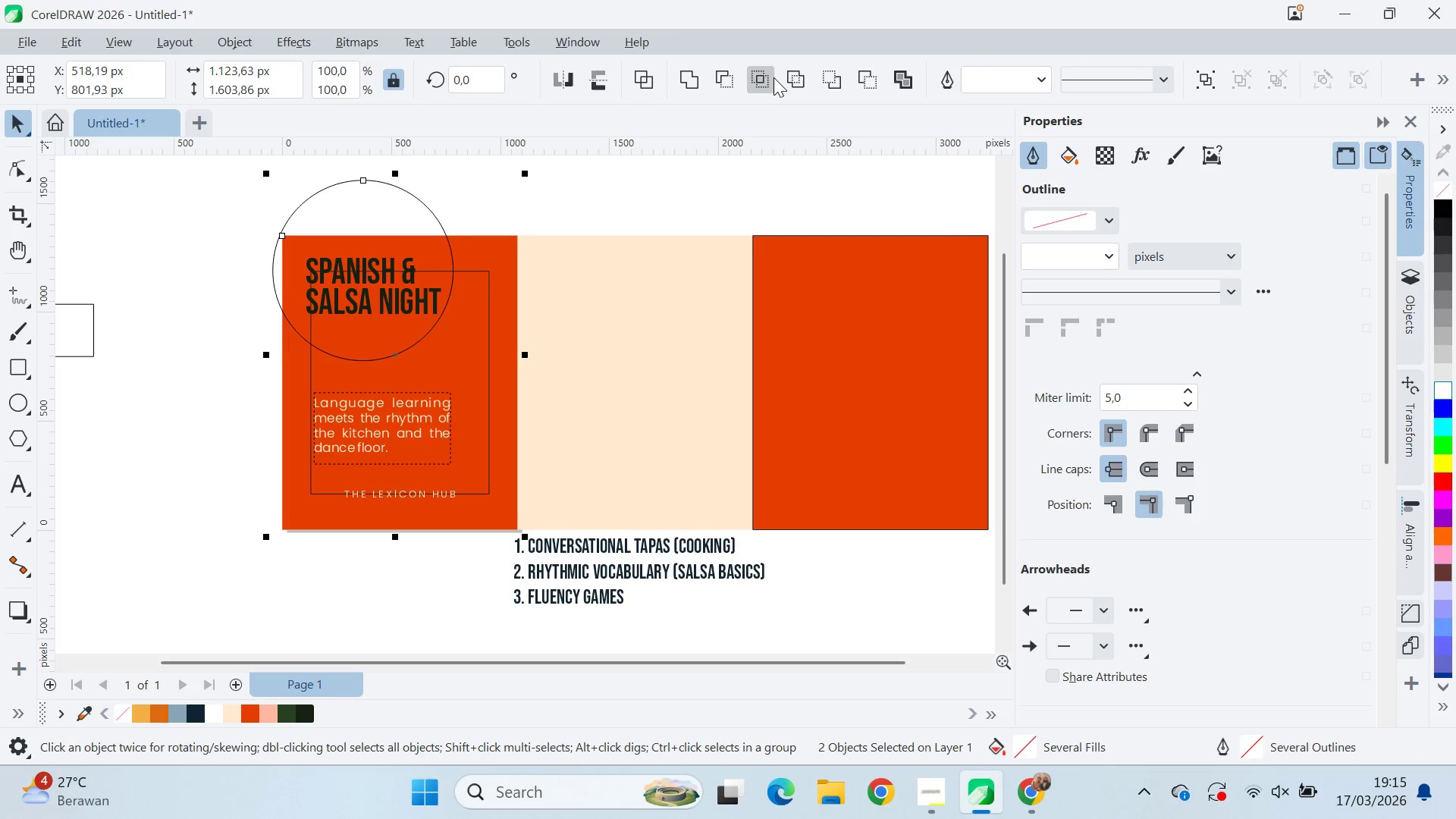 
left_click_drag(start_coordinate=[628, 168], to_coordinate=[621, 171])
 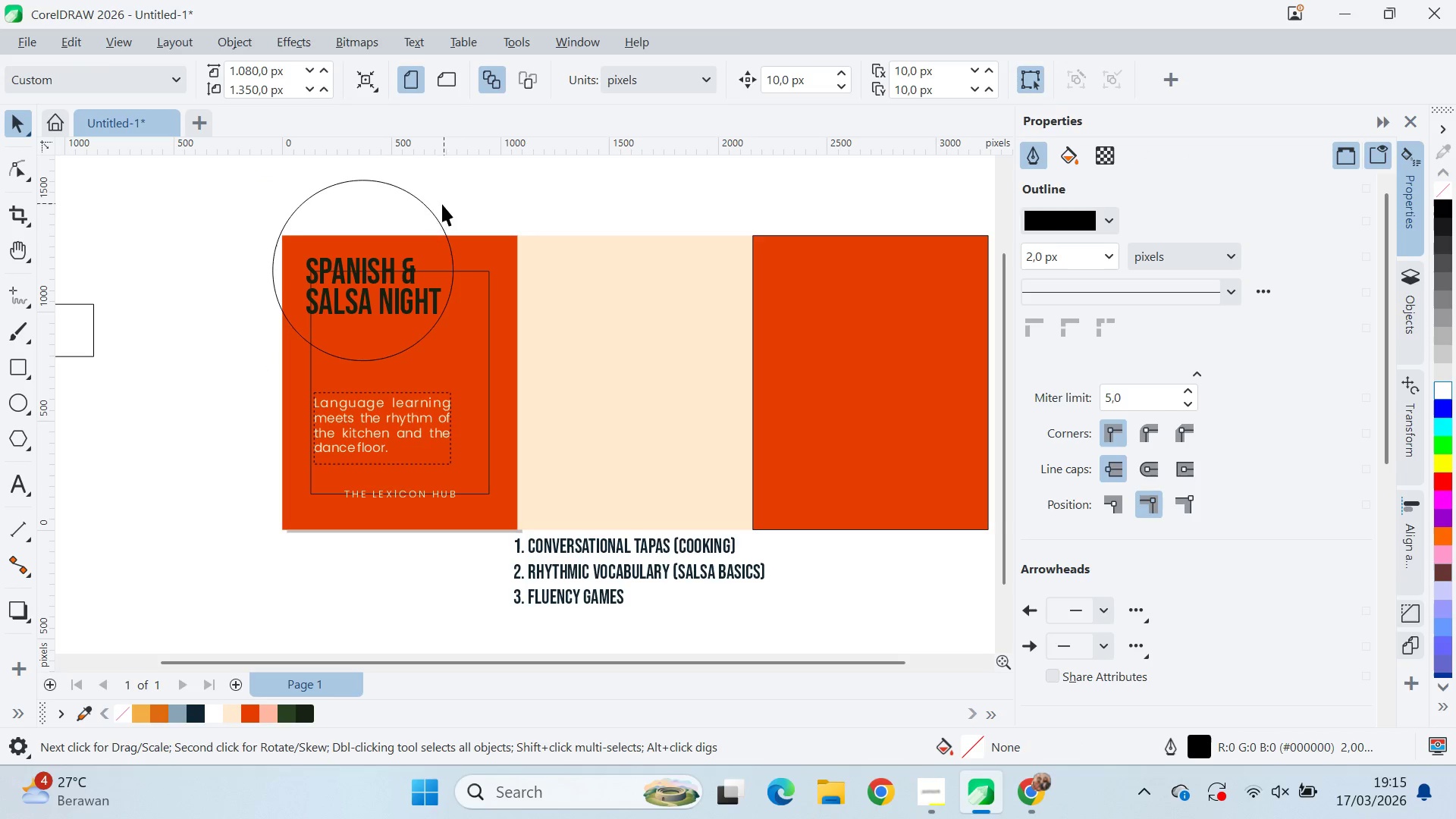 
left_click([431, 209])
 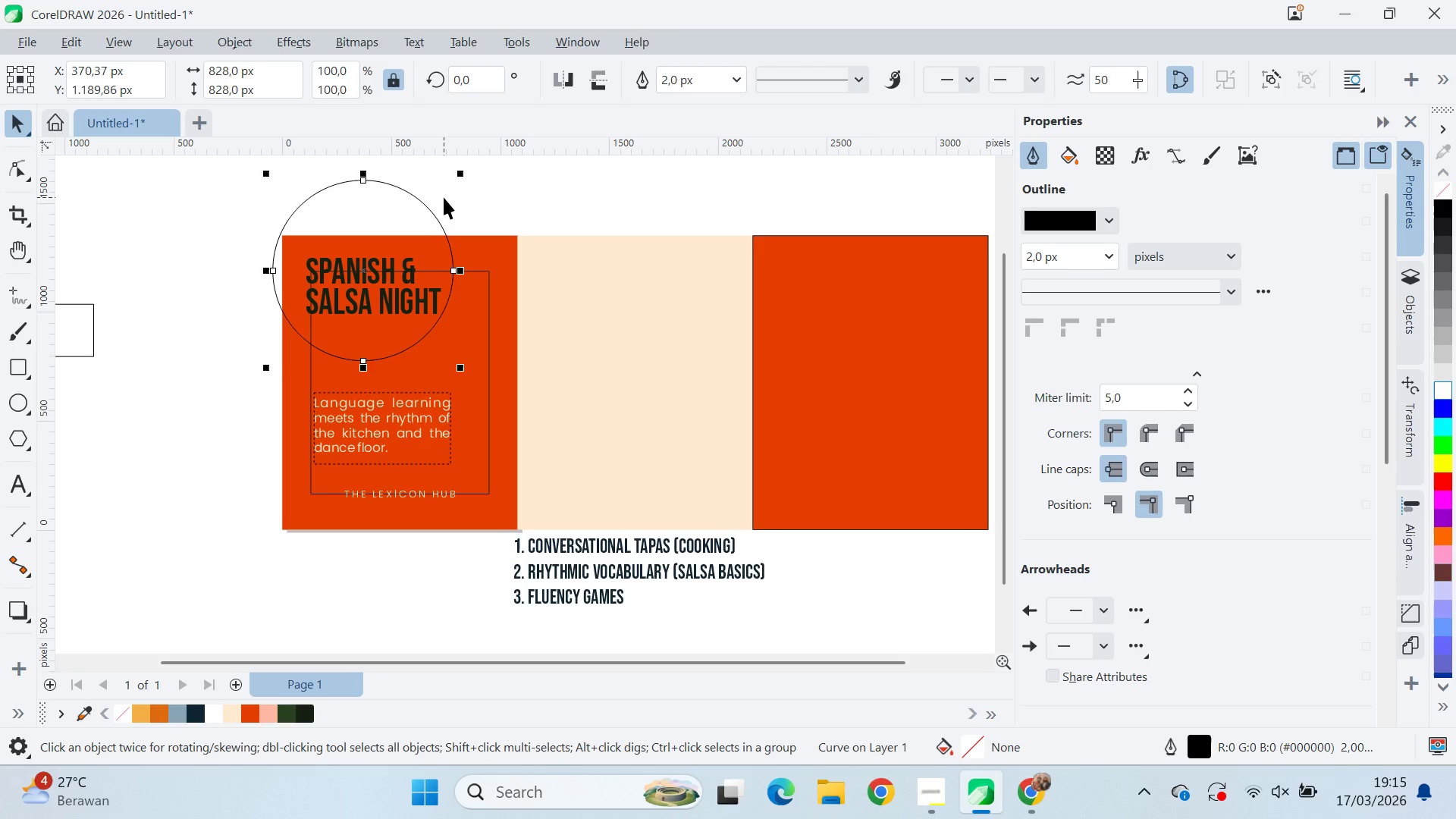 
key(Delete)
 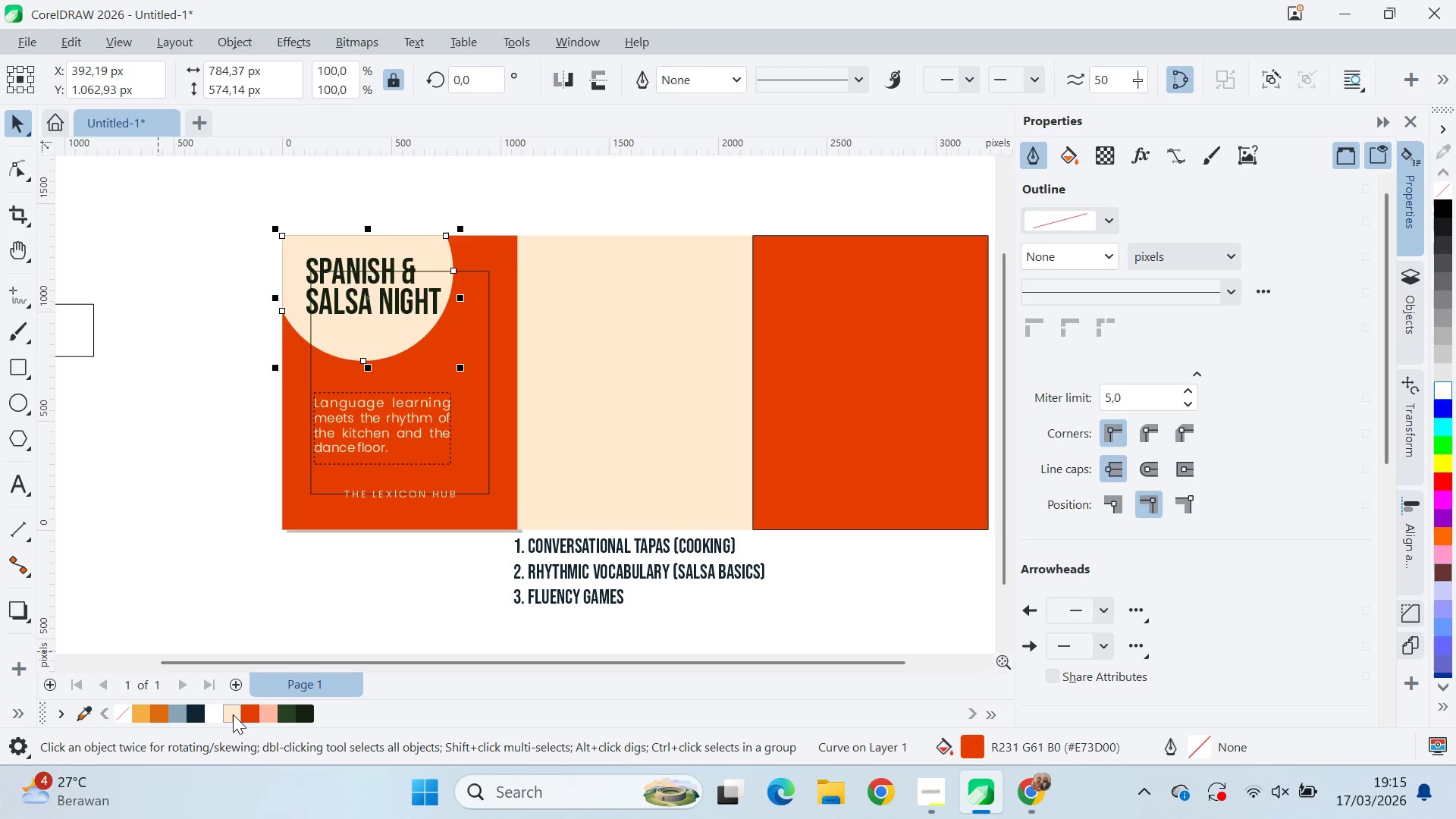 
left_click_drag(start_coordinate=[198, 460], to_coordinate=[194, 454])
 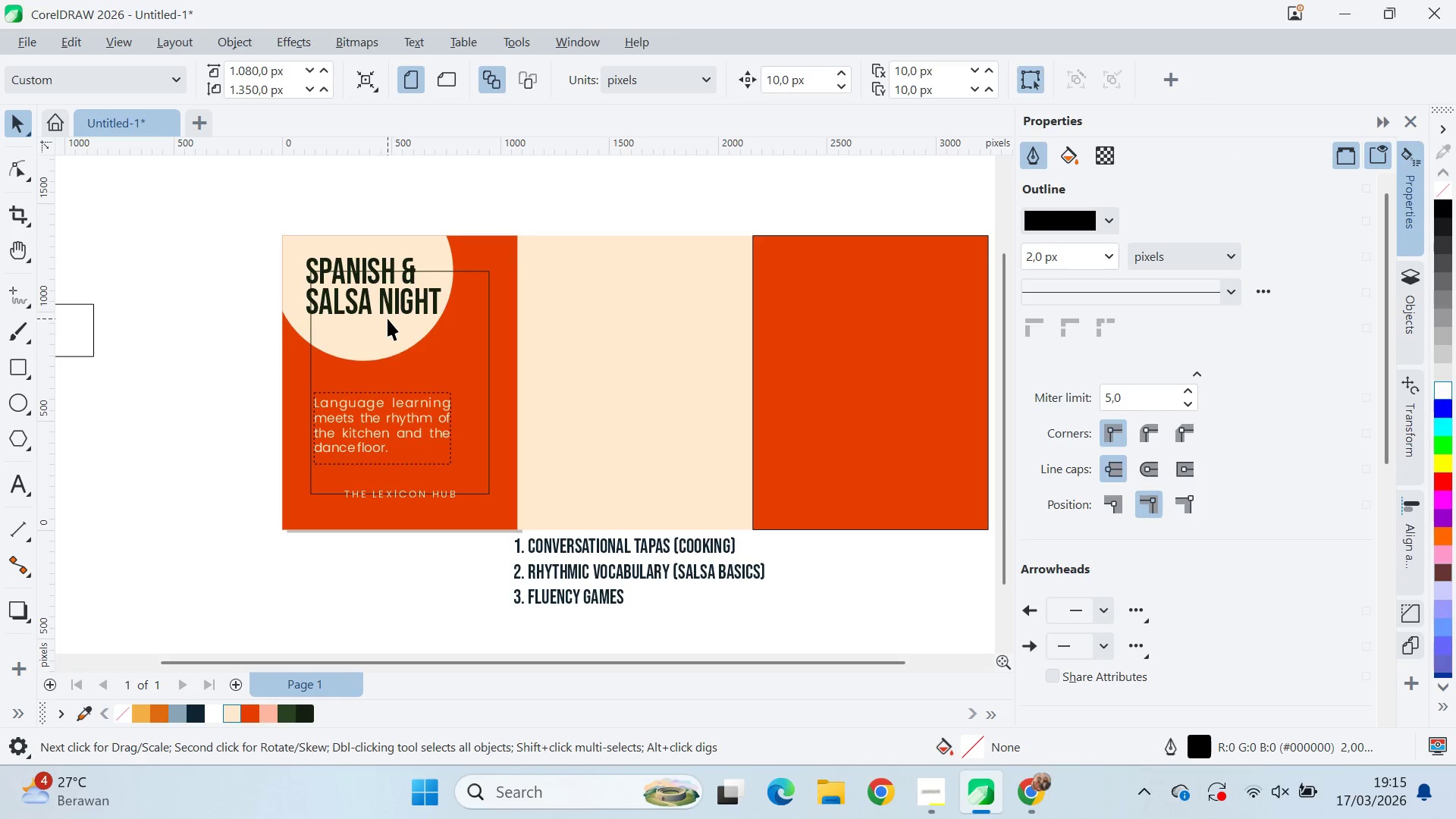 
left_click_drag(start_coordinate=[453, 353], to_coordinate=[449, 353])
 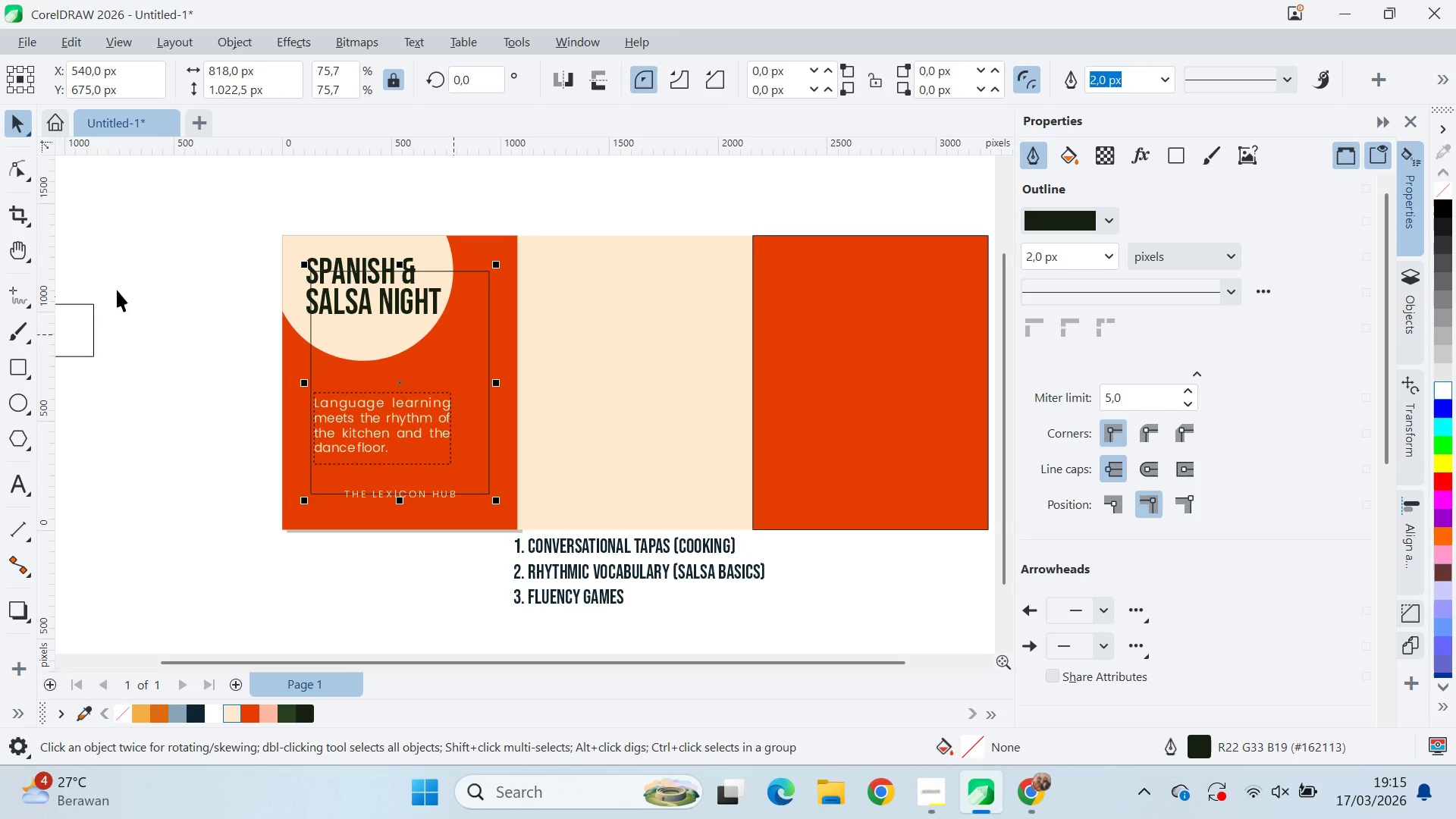 
key(Control+Q)
 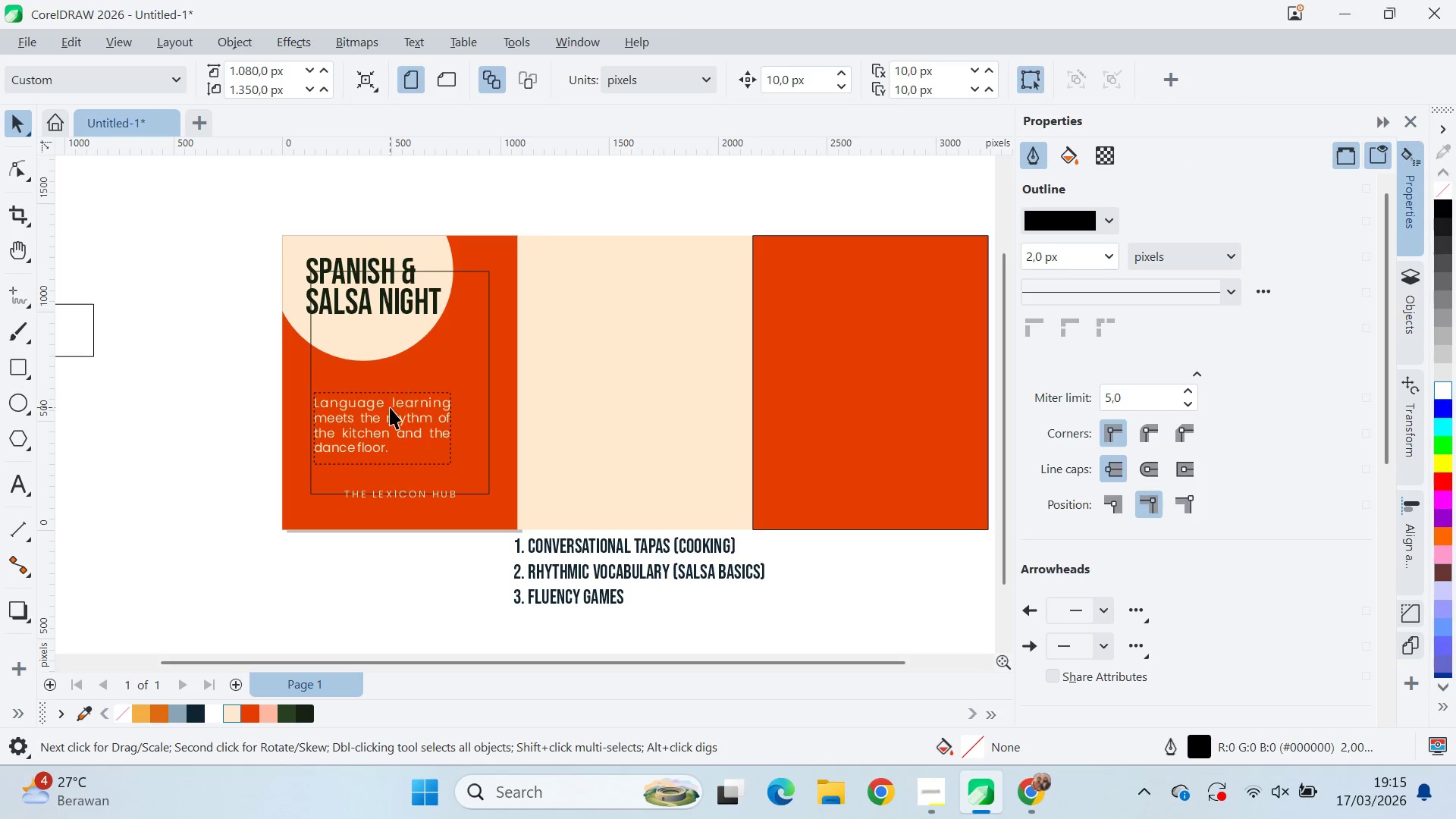 
hold_key(key=ShiftLeft, duration=0.44)
 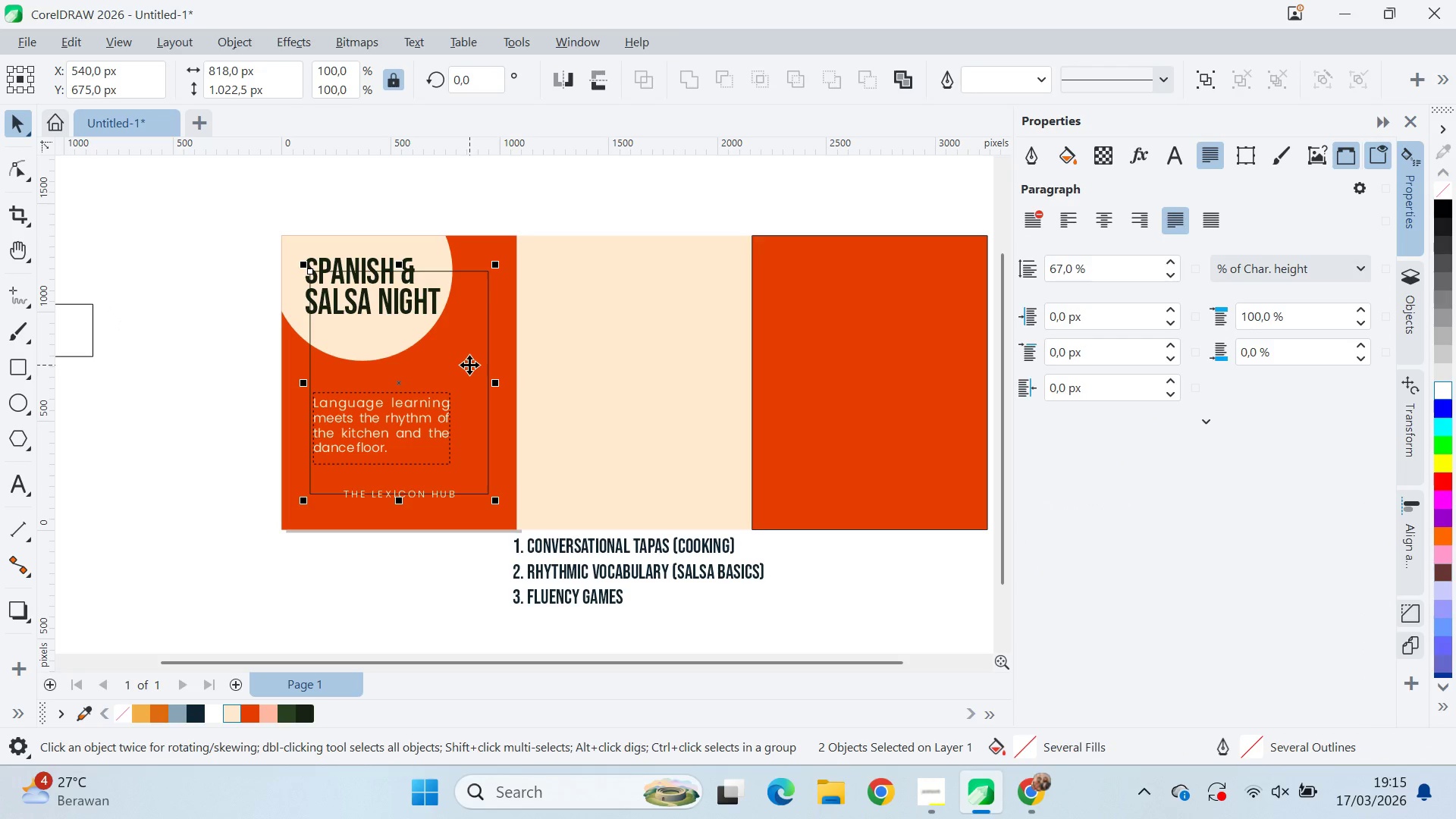 
key(L)
 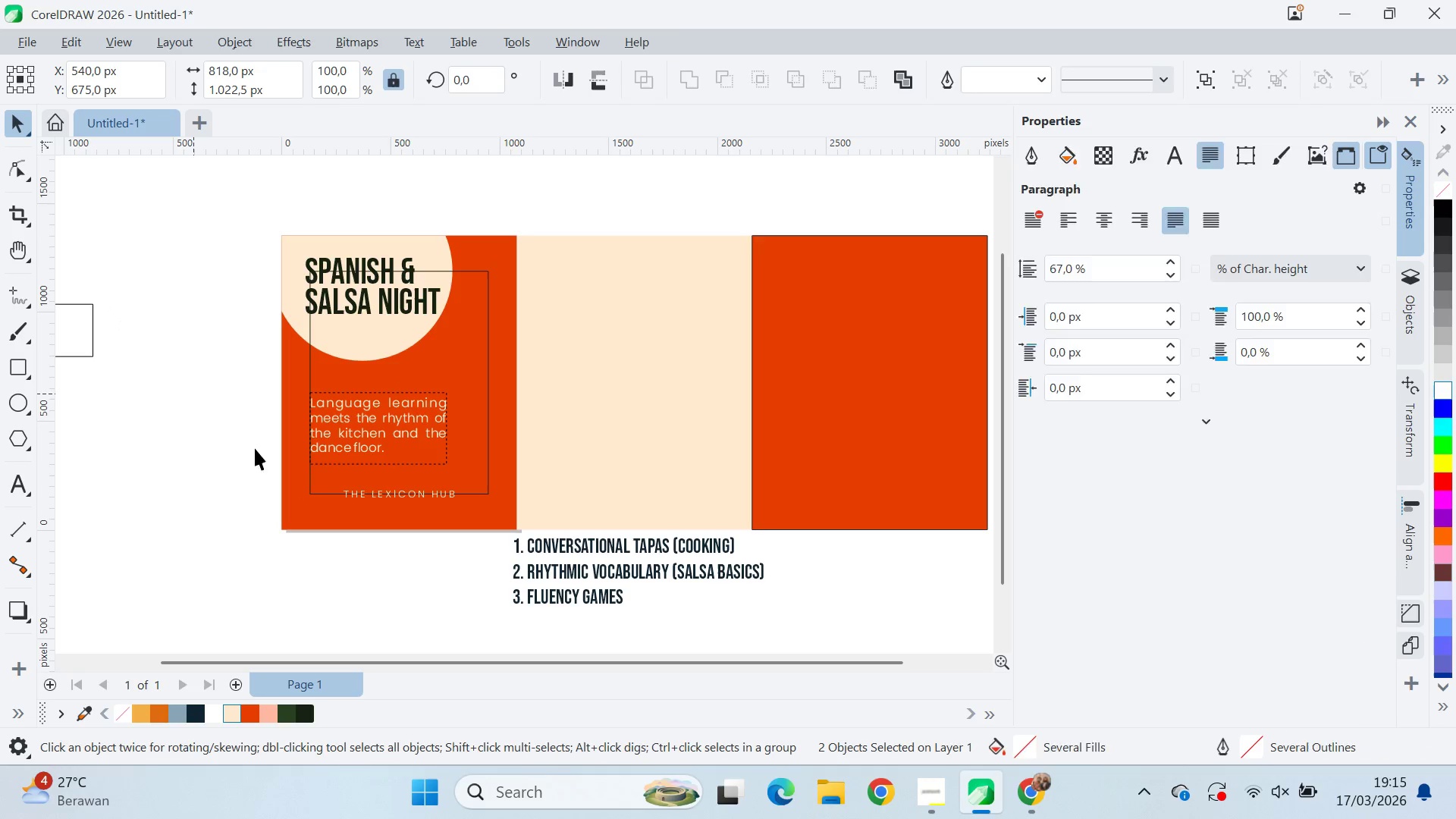 
left_click([354, 411])
 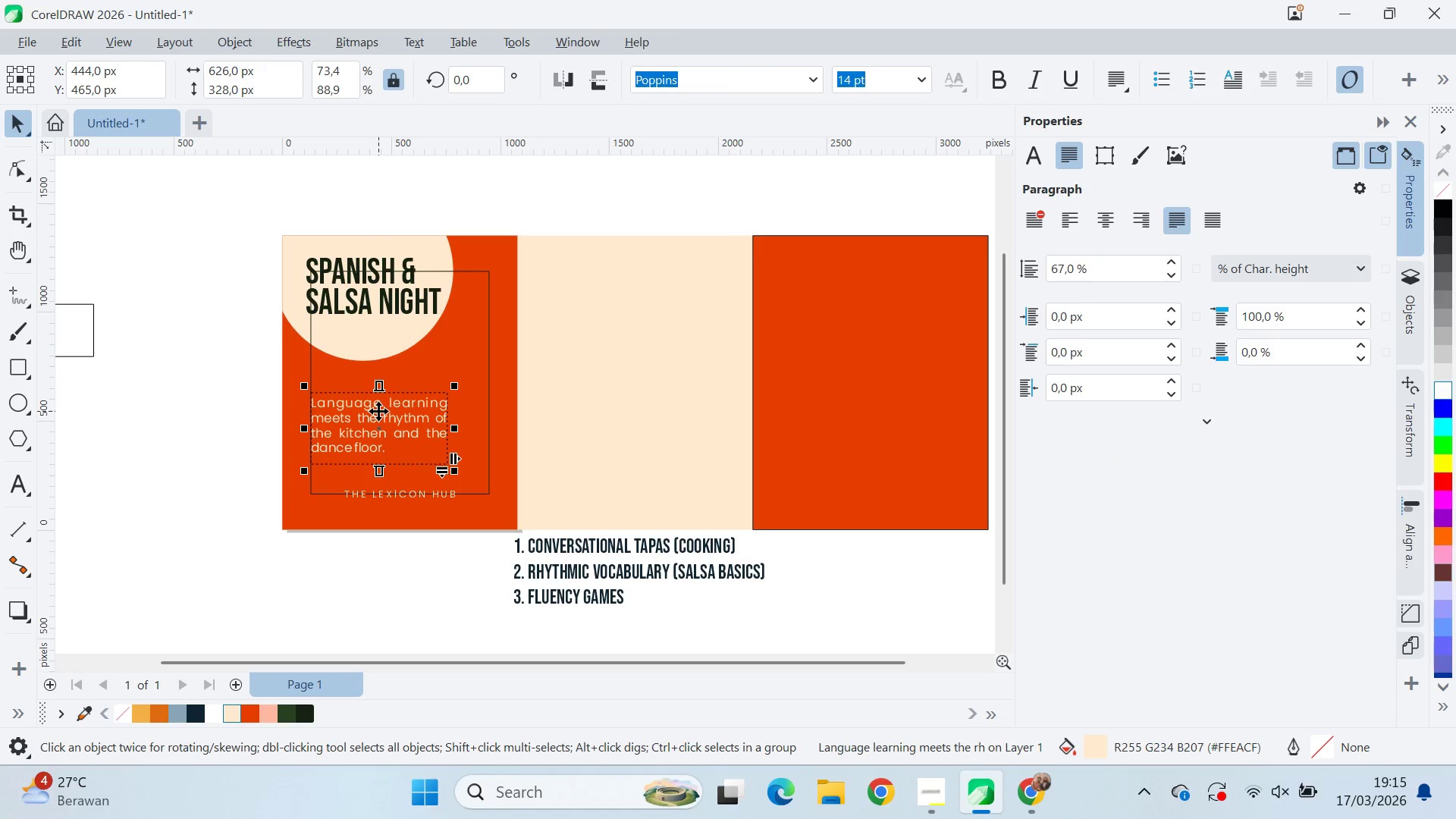 
key(ArrowUp)
 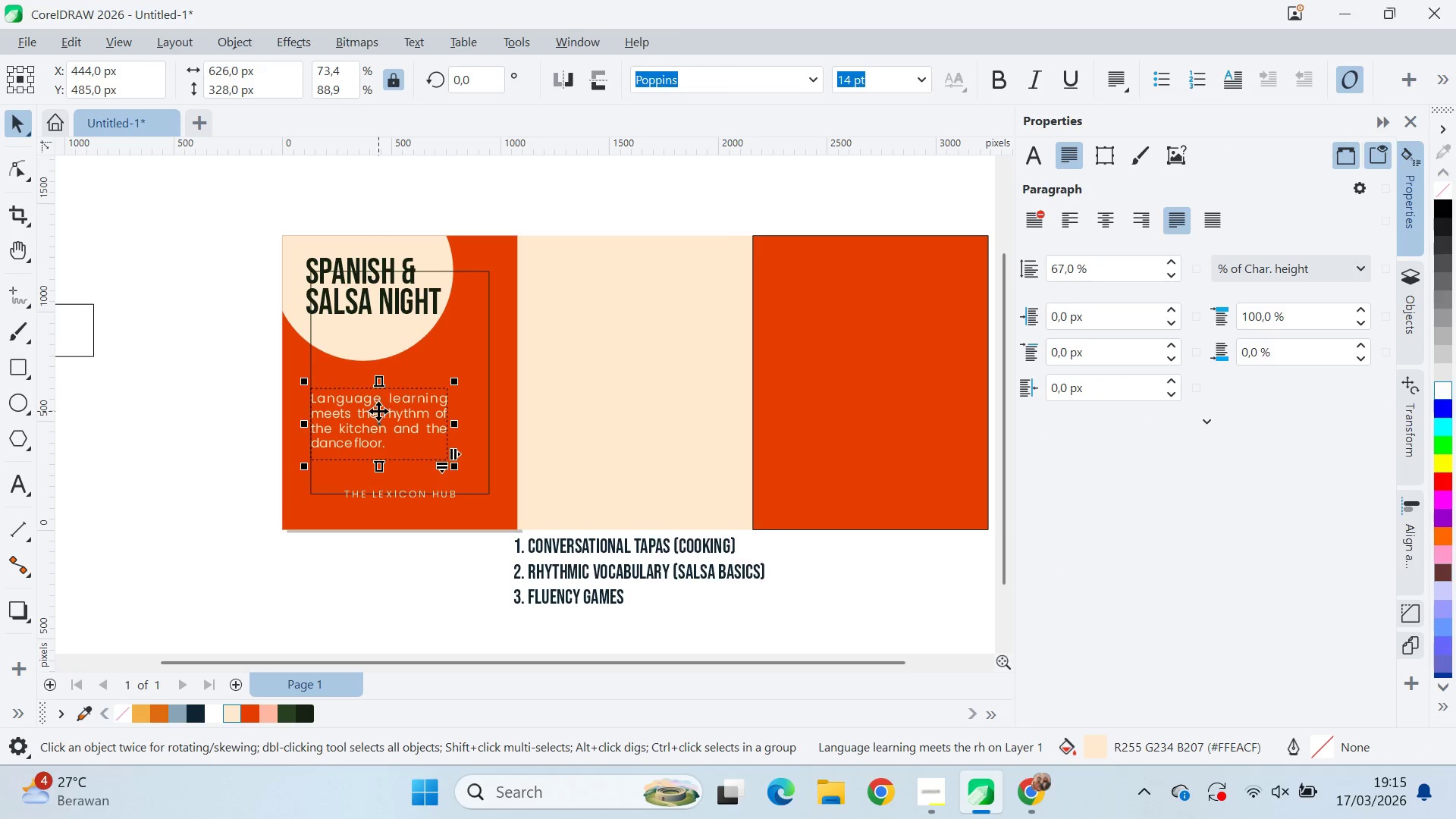 
key(ArrowUp)
 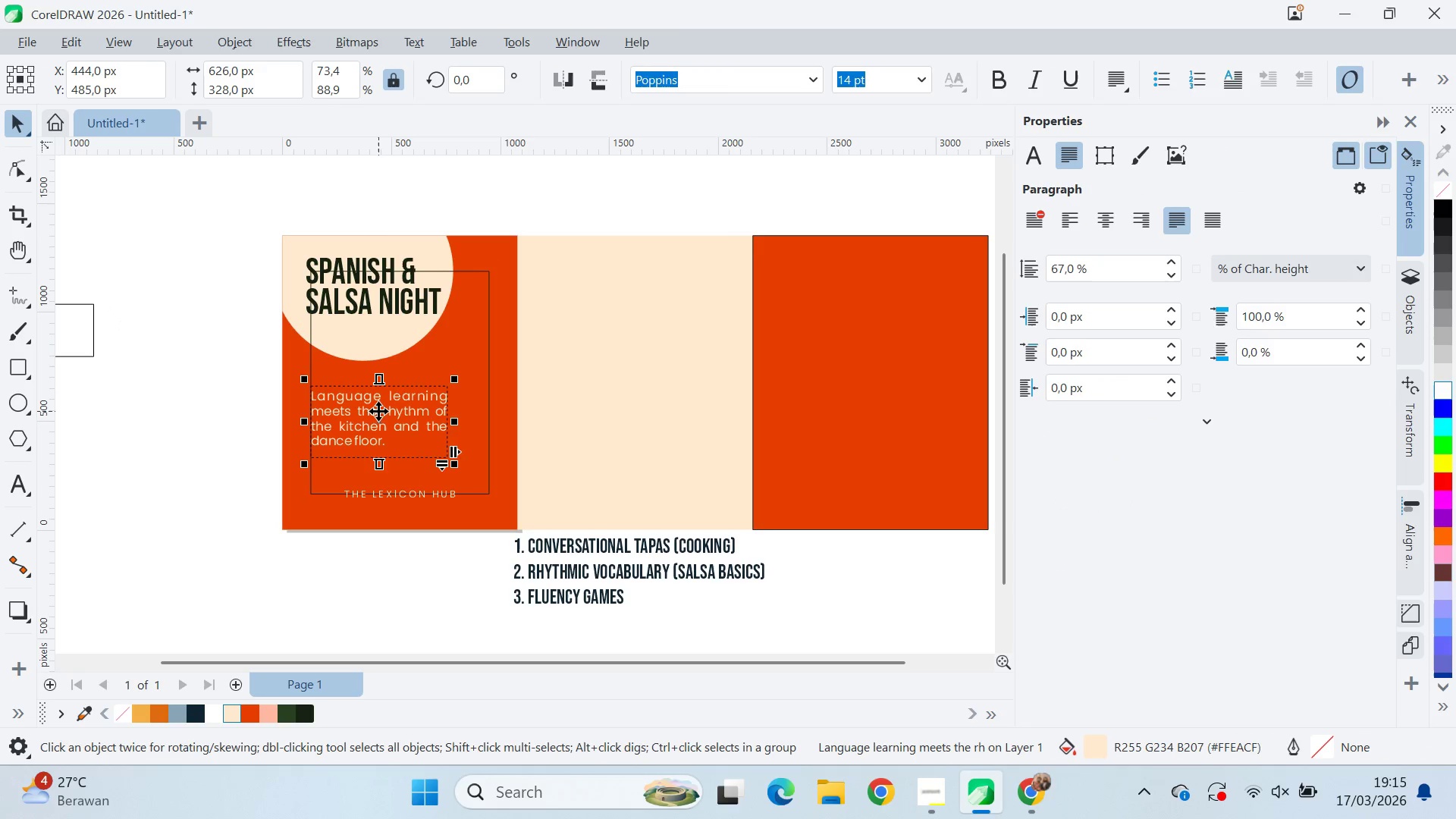 
key(ArrowUp)
 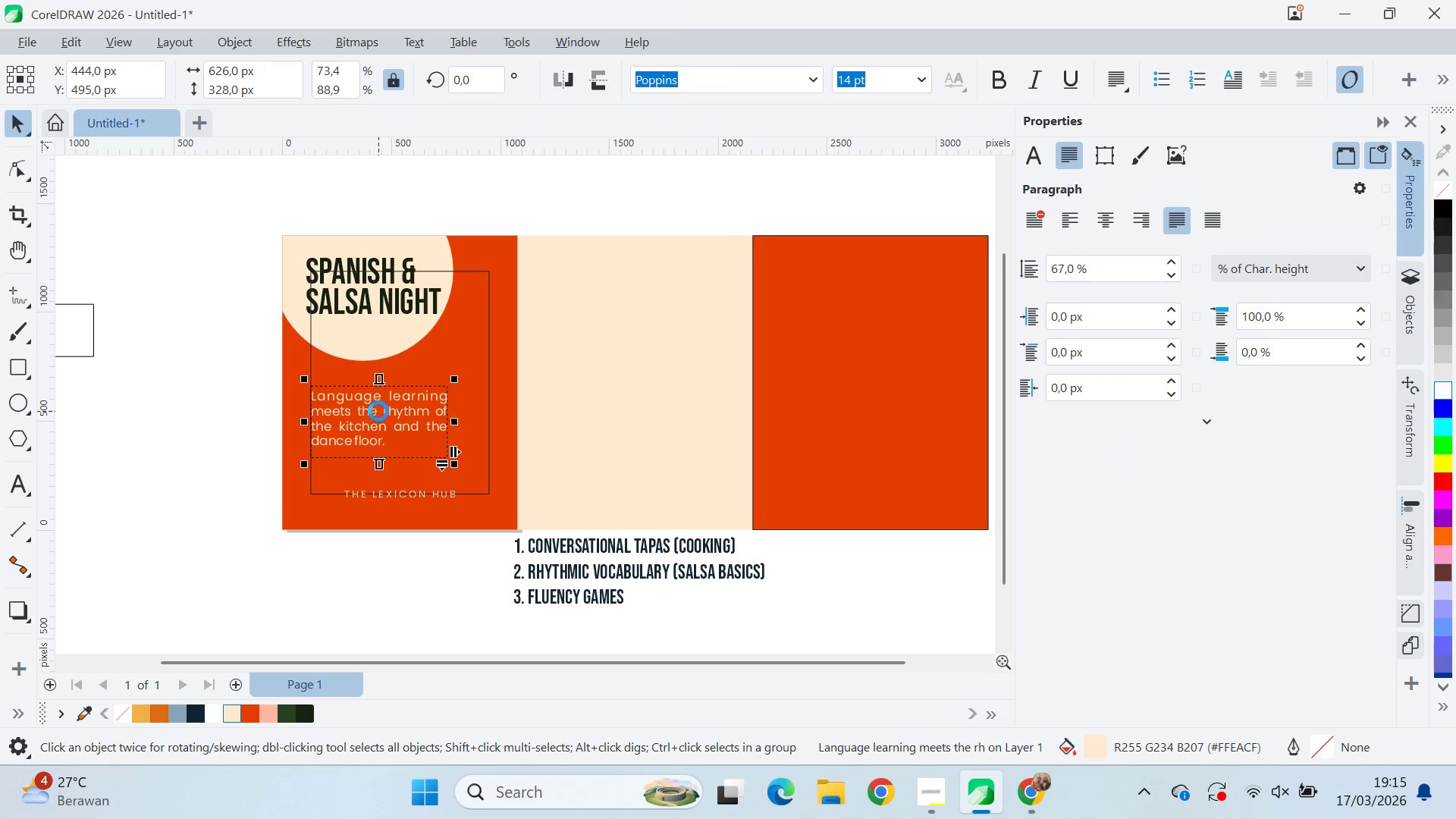 
key(ArrowDown)
 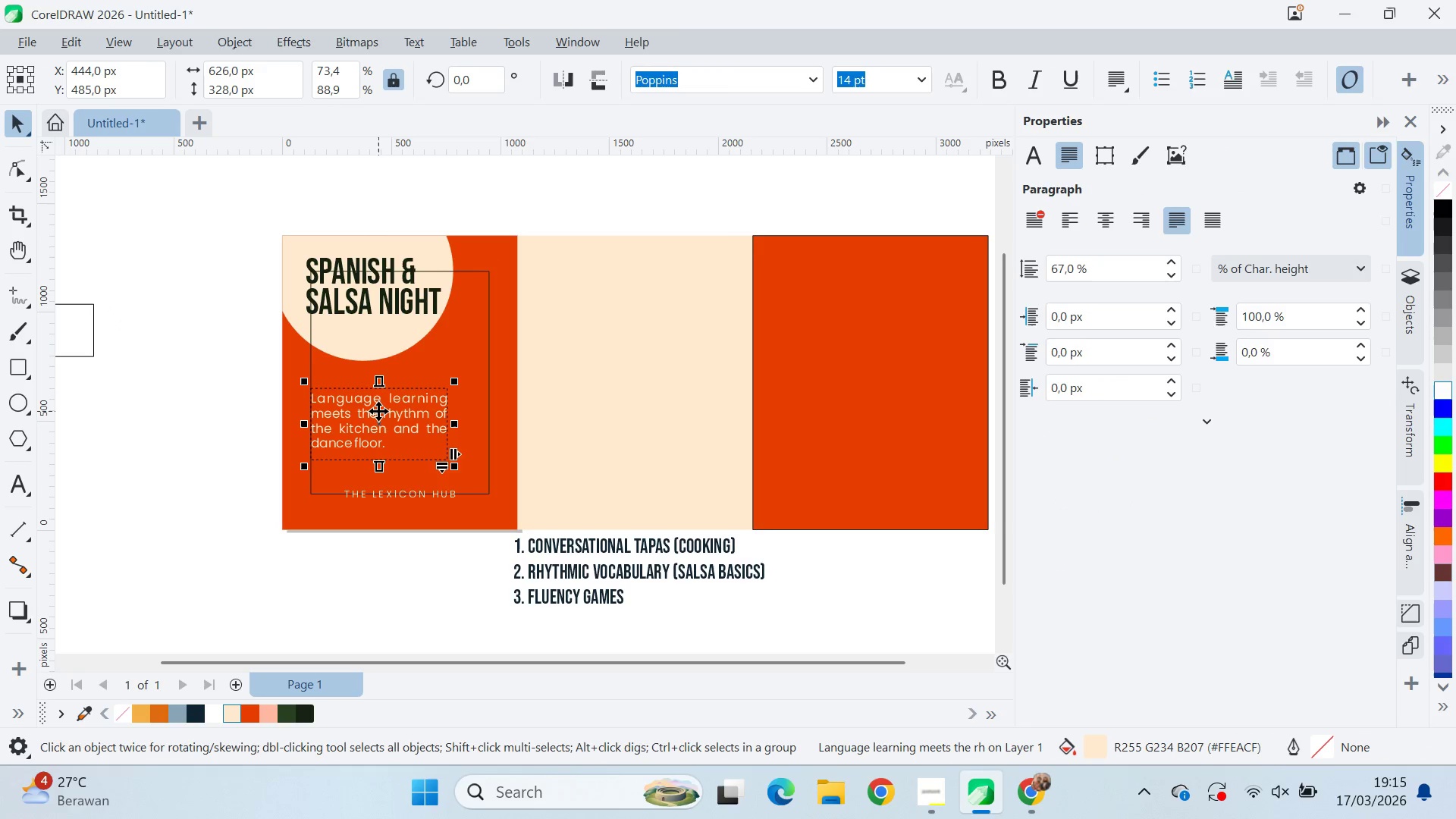 
key(ArrowUp)
 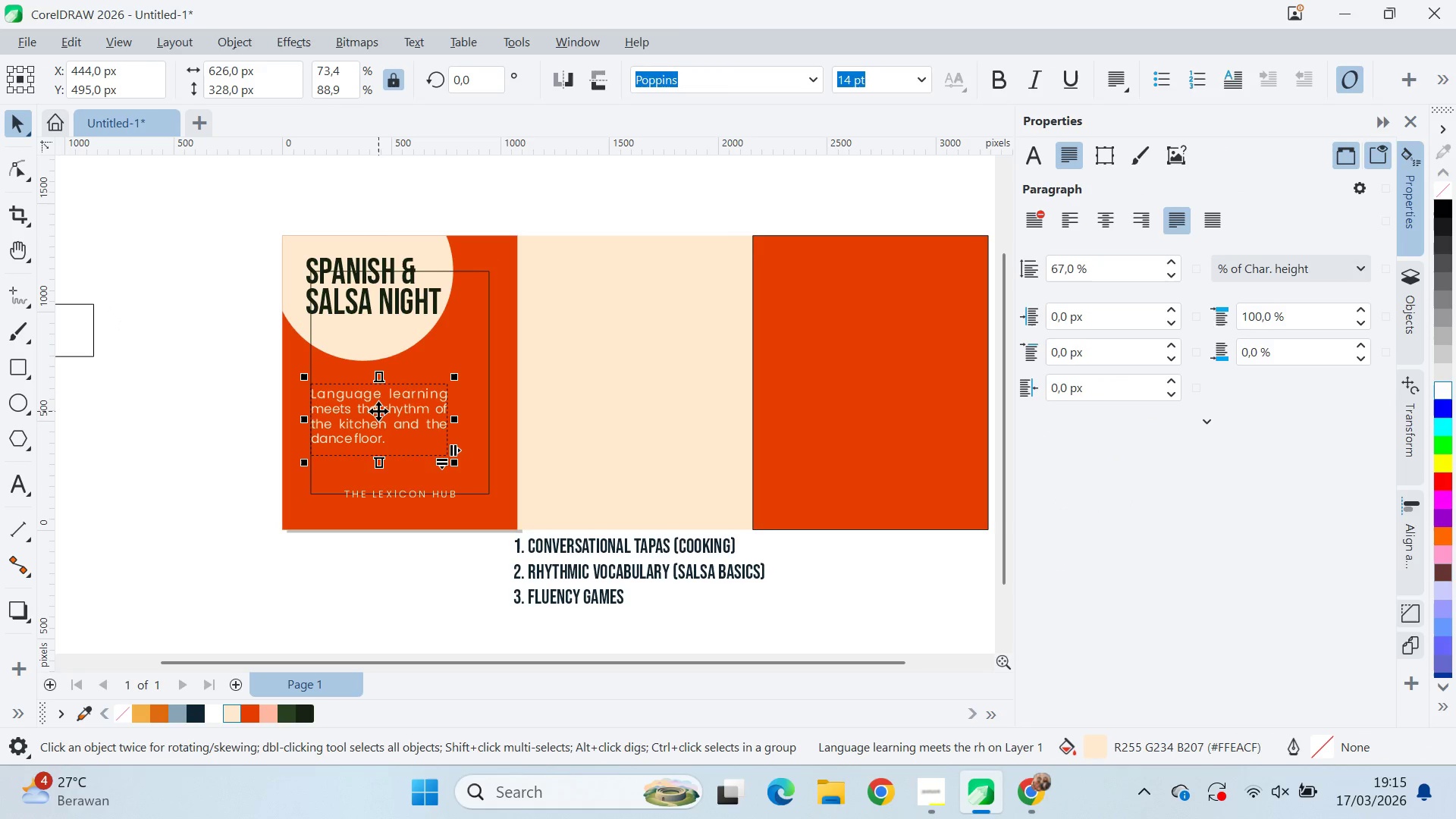 
key(ArrowUp)
 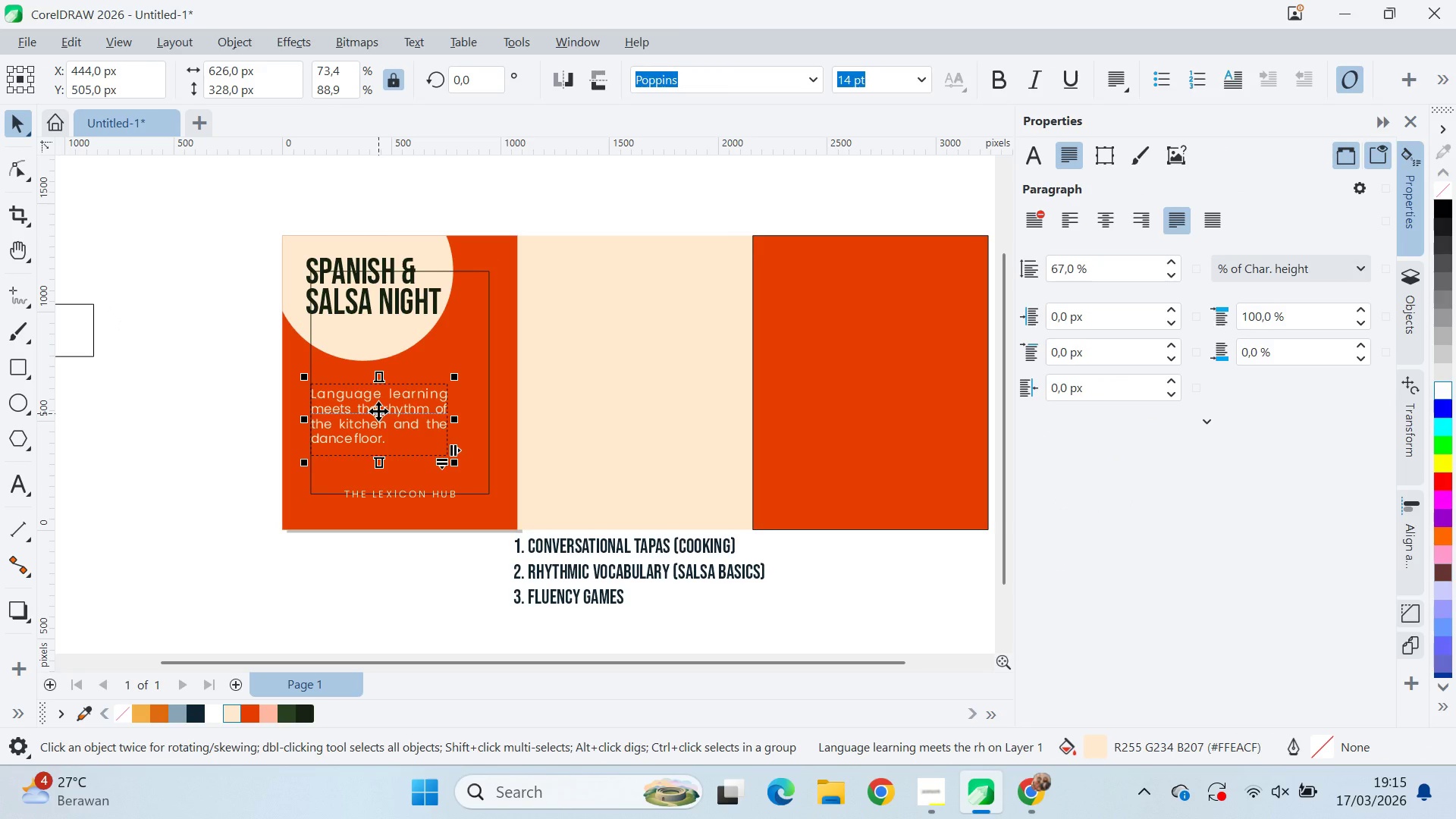 
key(ArrowUp)
 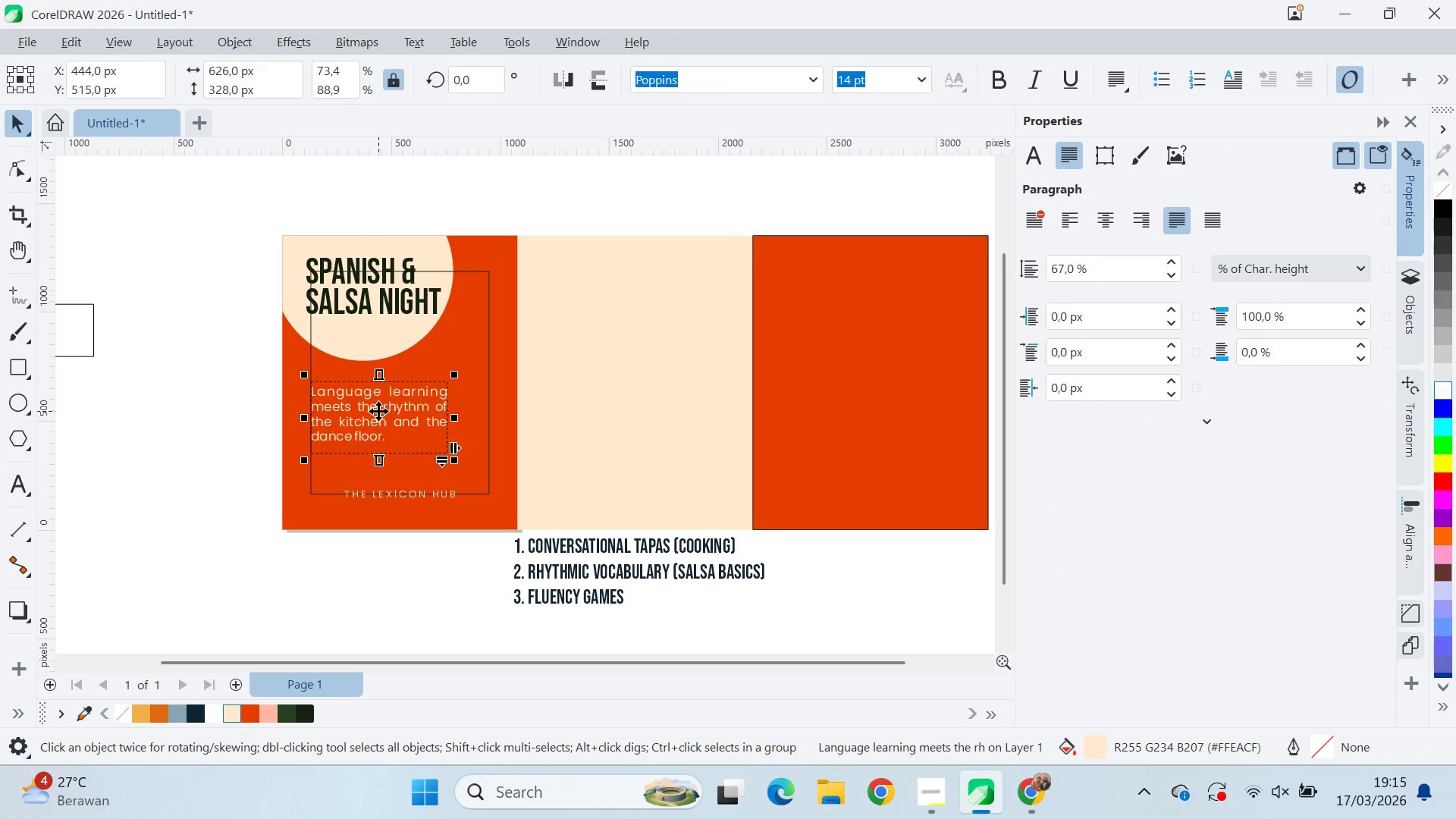 
key(ArrowDown)
 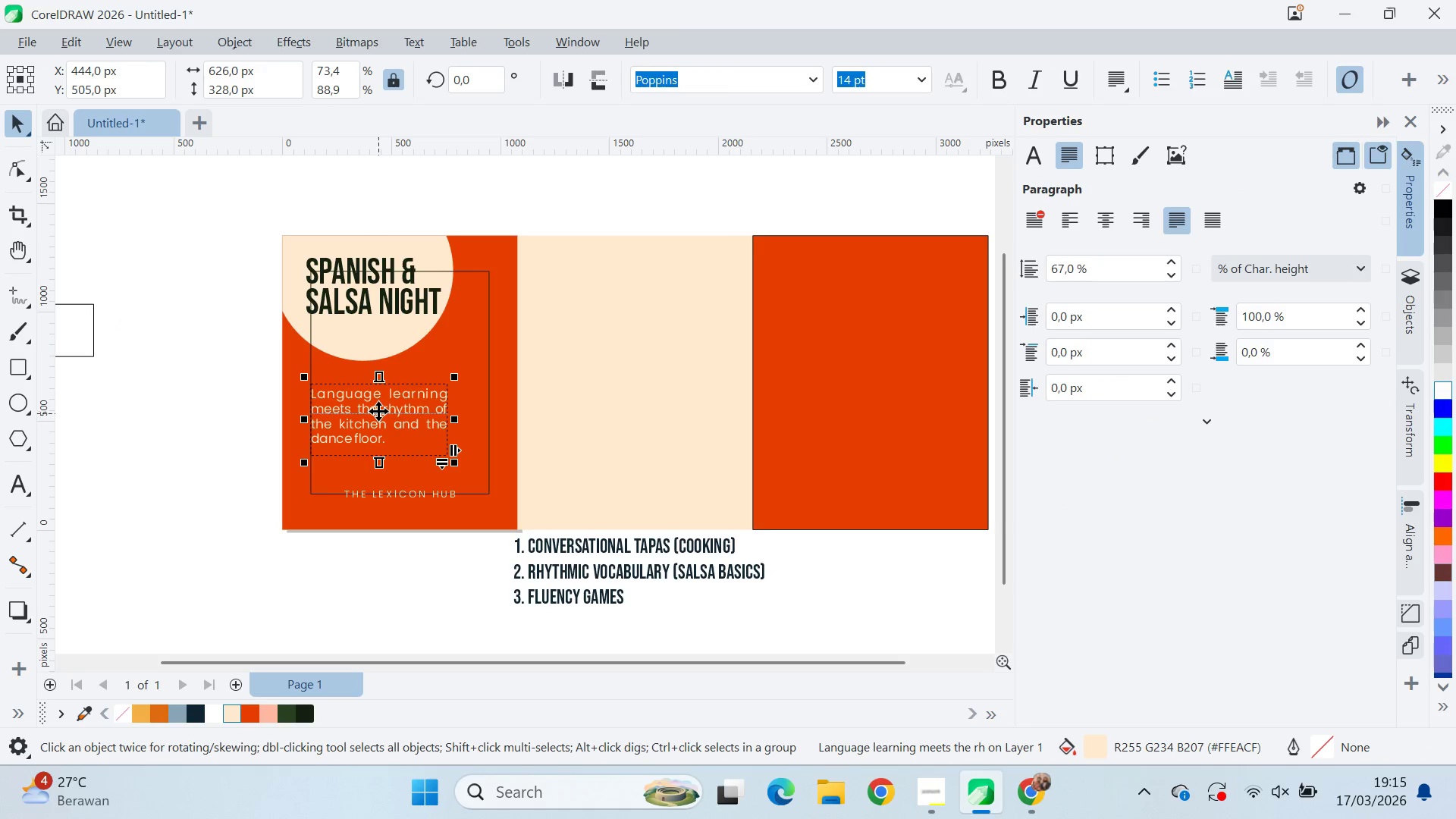 
key(ArrowUp)
 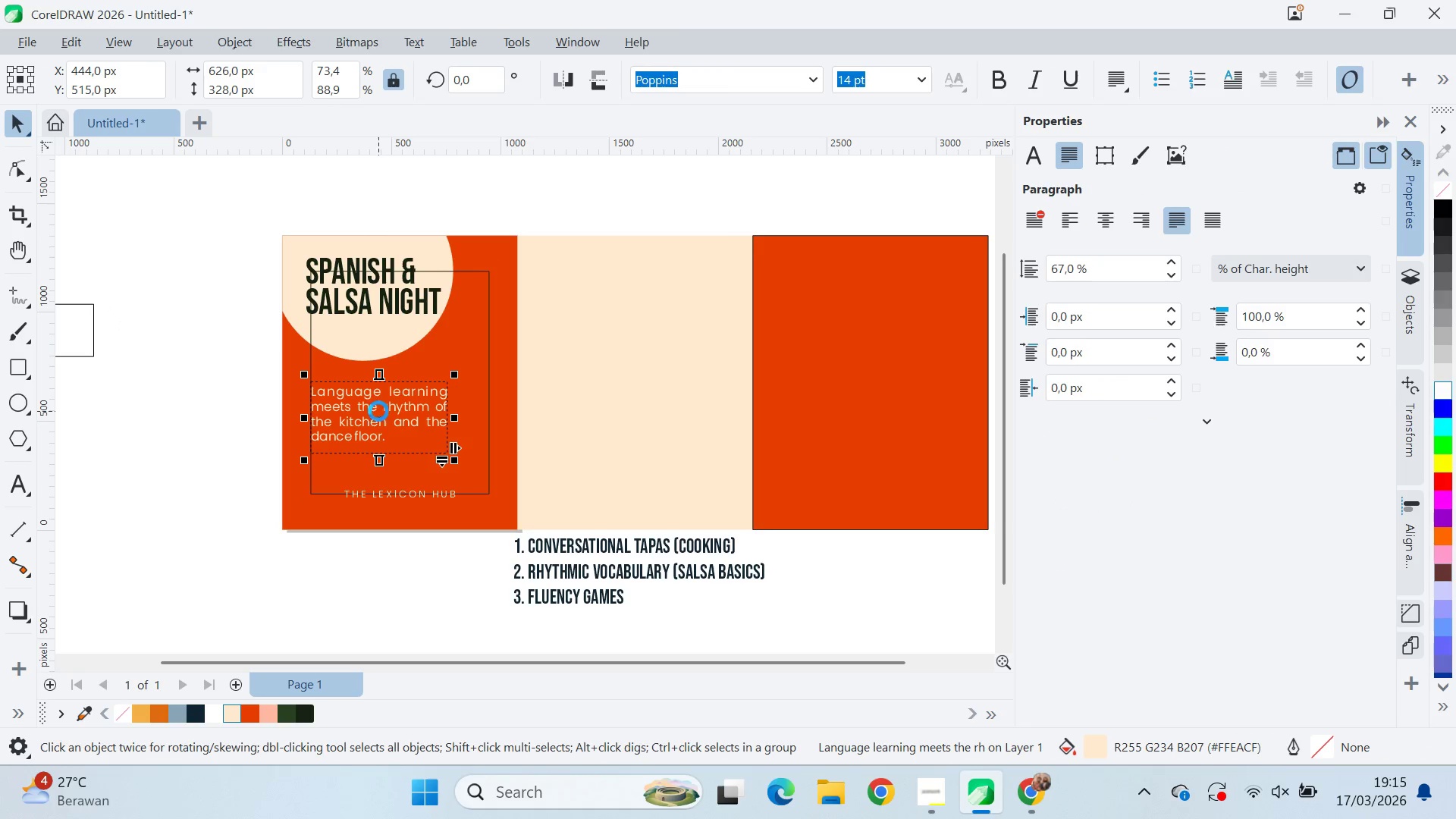 
key(ArrowUp)
 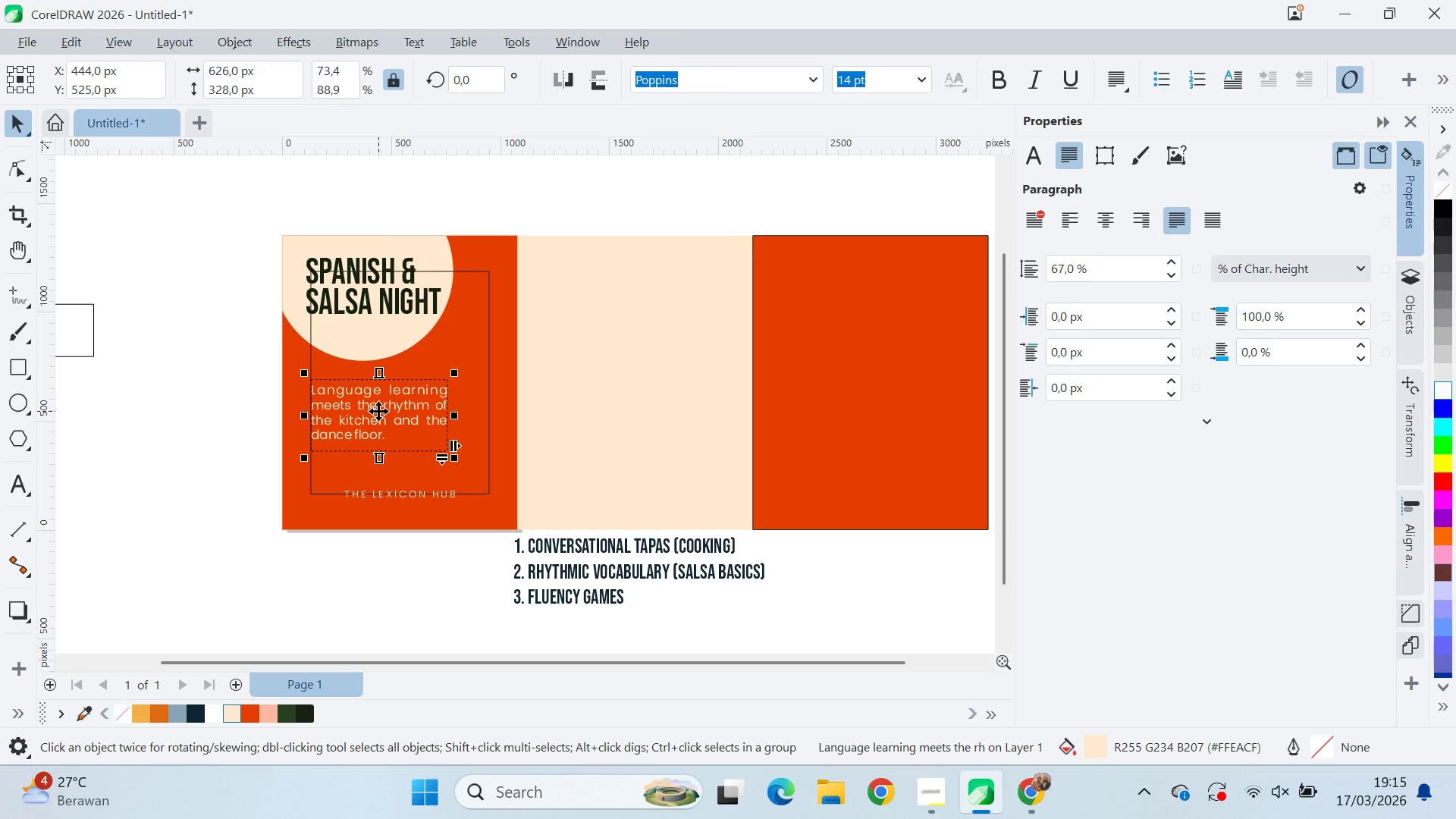 
key(ArrowLeft)
 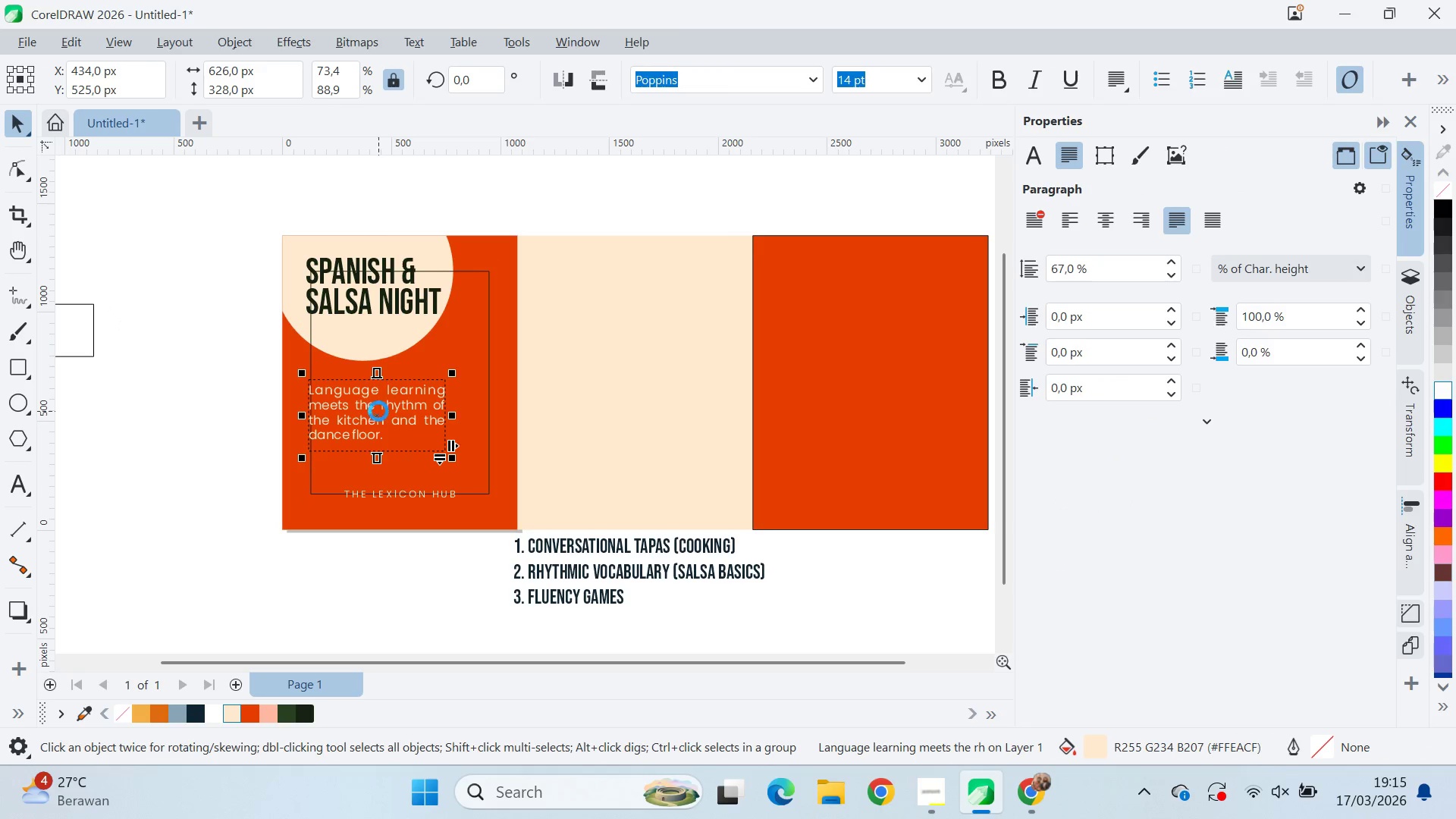 
key(ArrowLeft)
 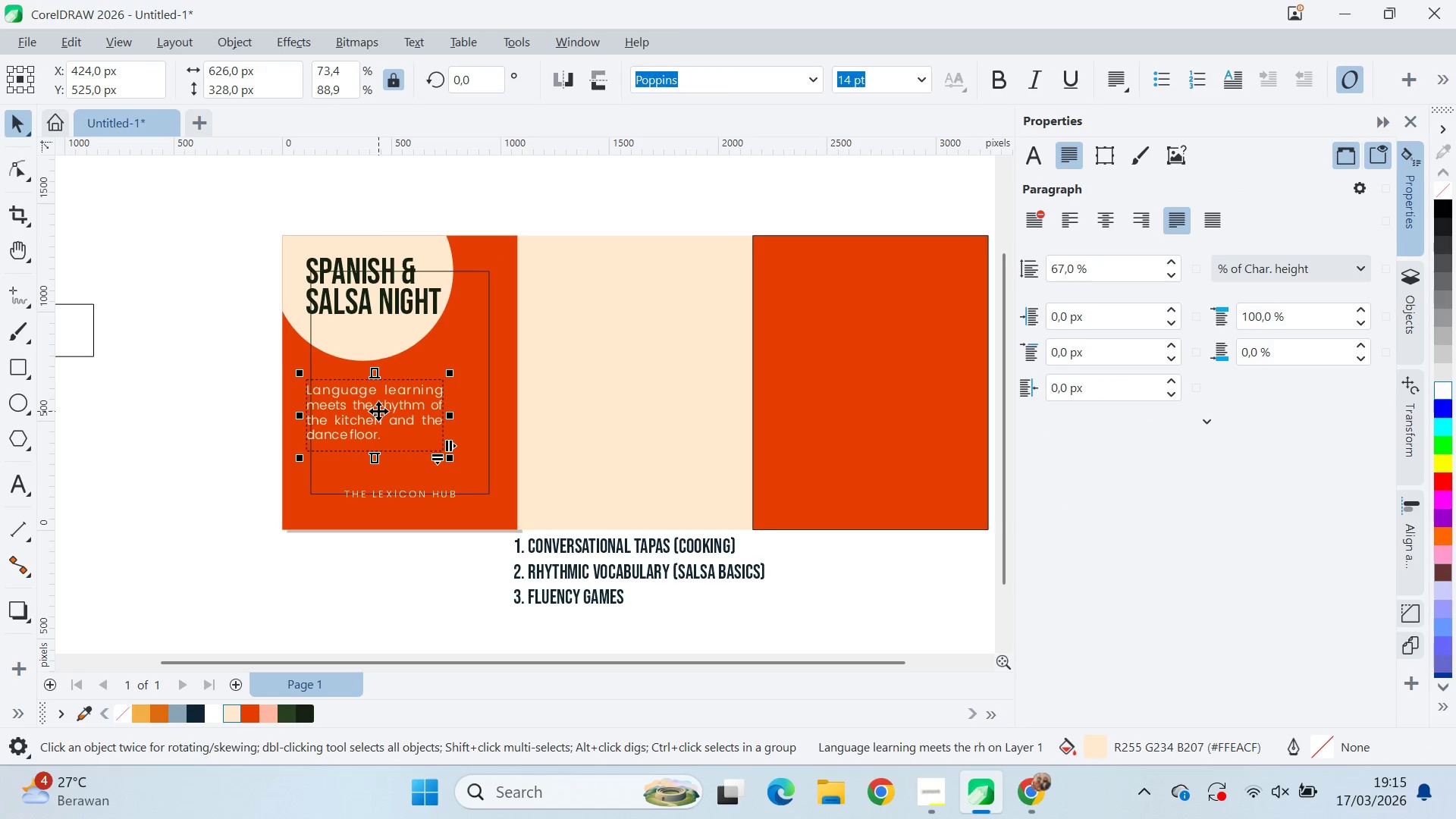 
key(ArrowRight)
 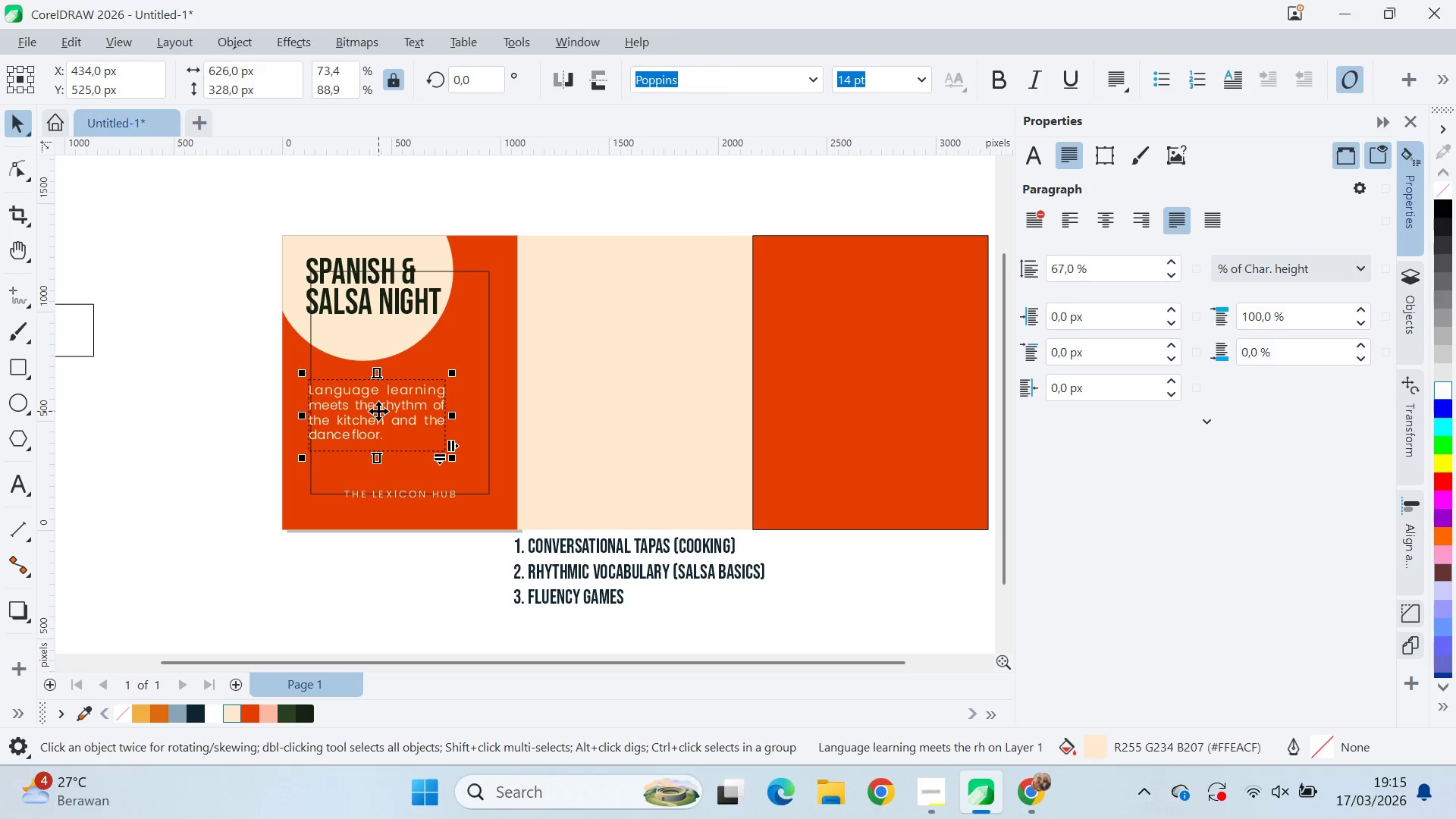 
key(ArrowLeft)
 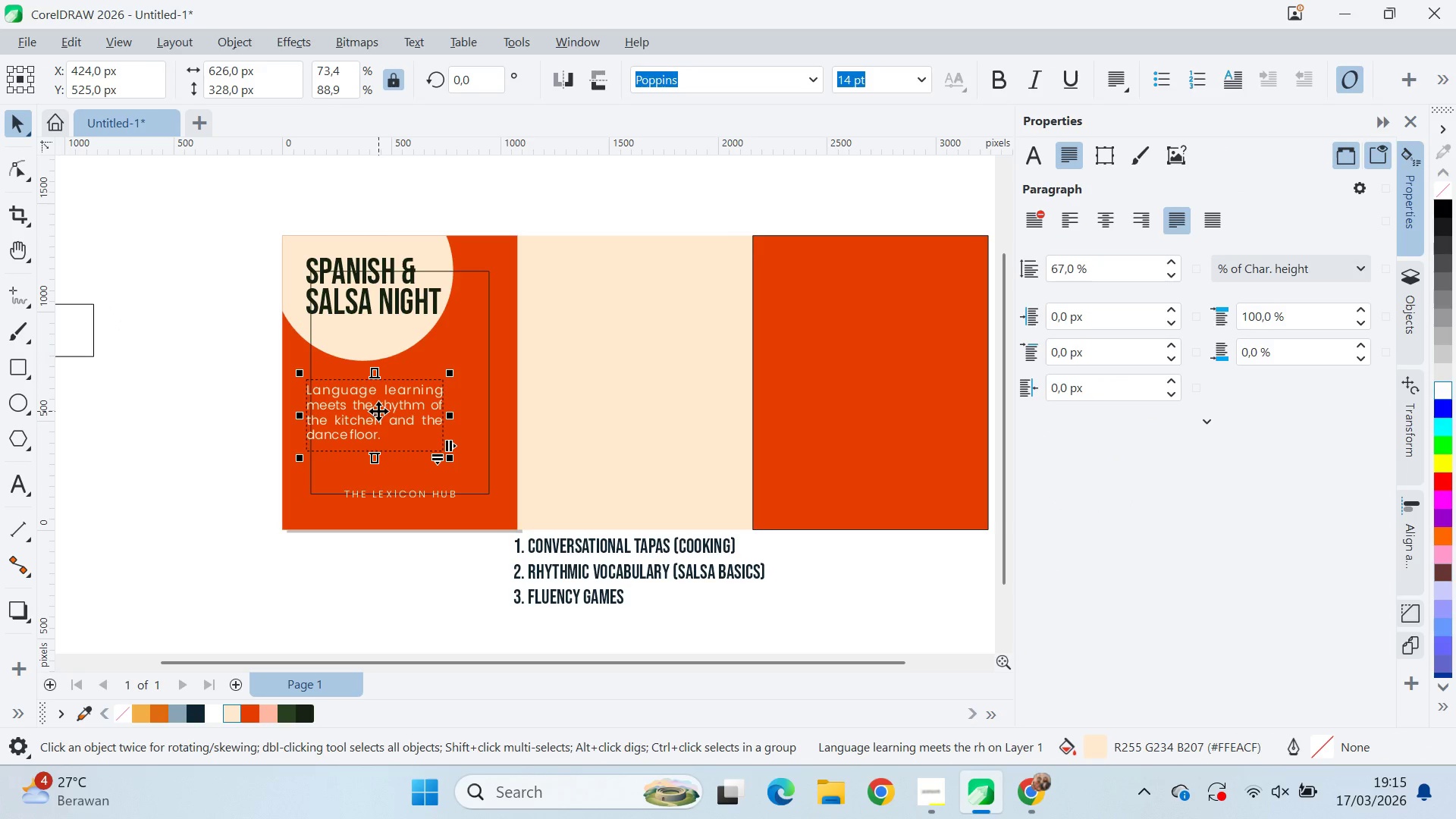 
key(ArrowRight)
 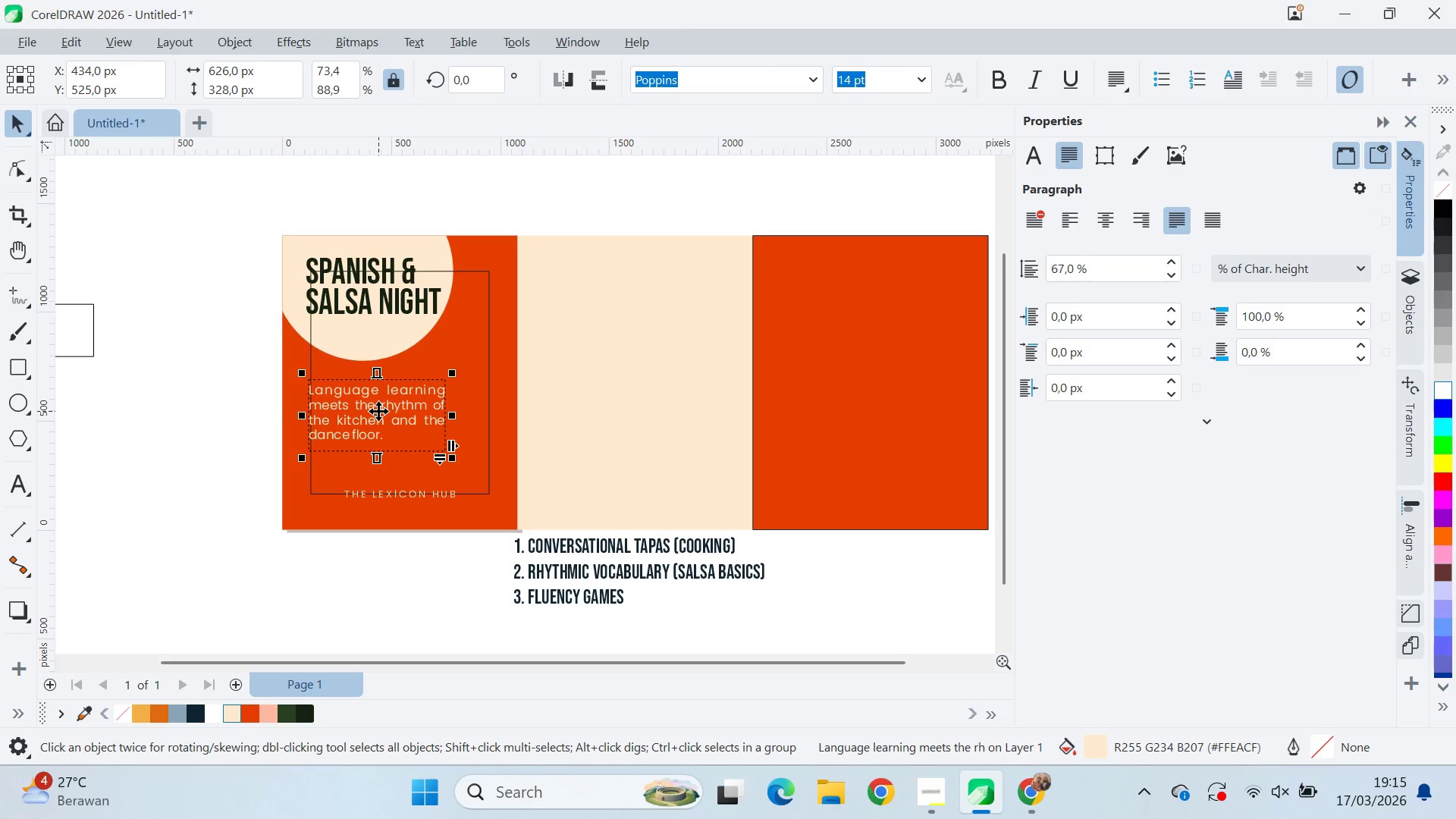 
key(ArrowLeft)
 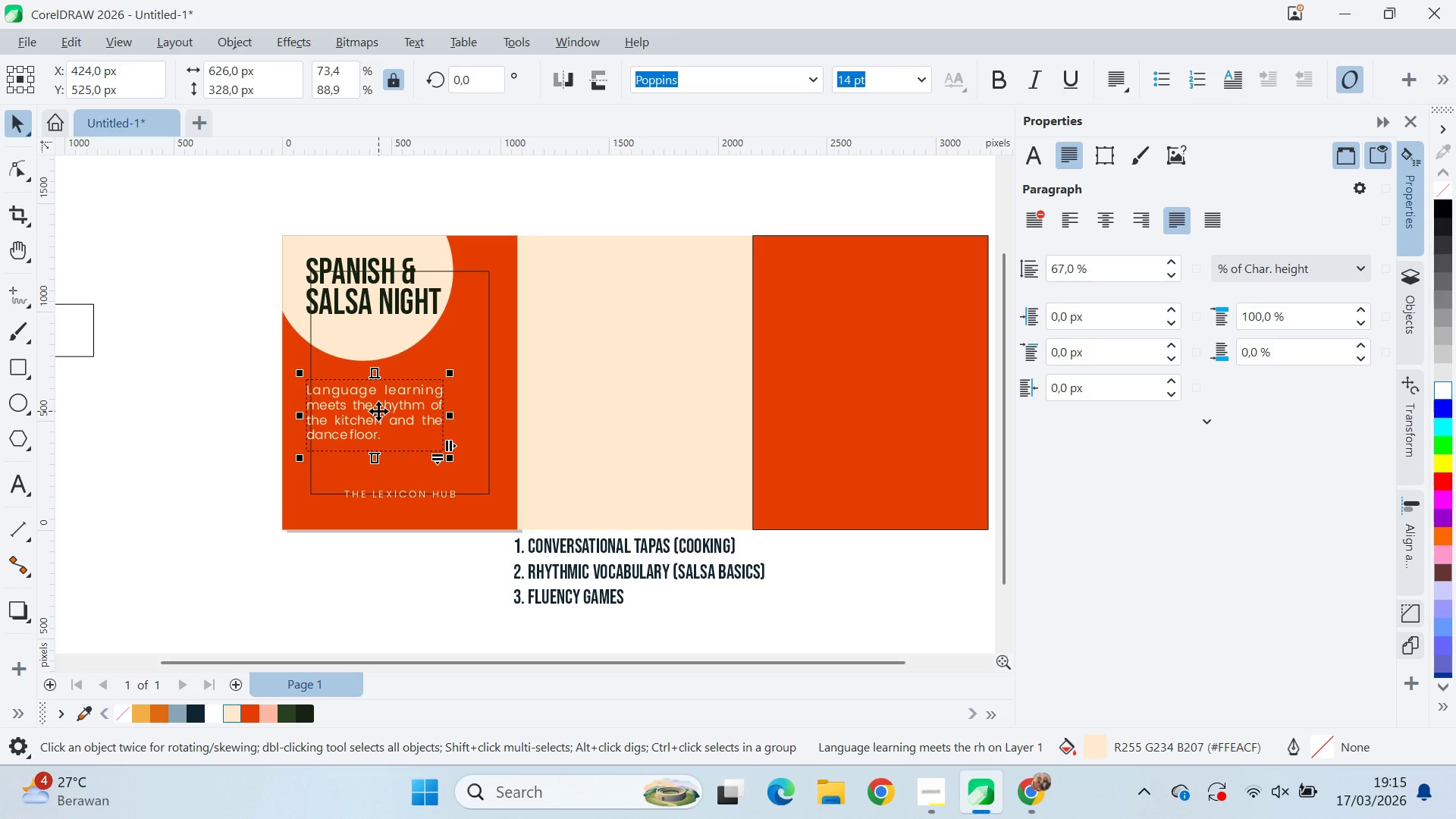 
hold_key(key=ShiftLeft, duration=0.7)
 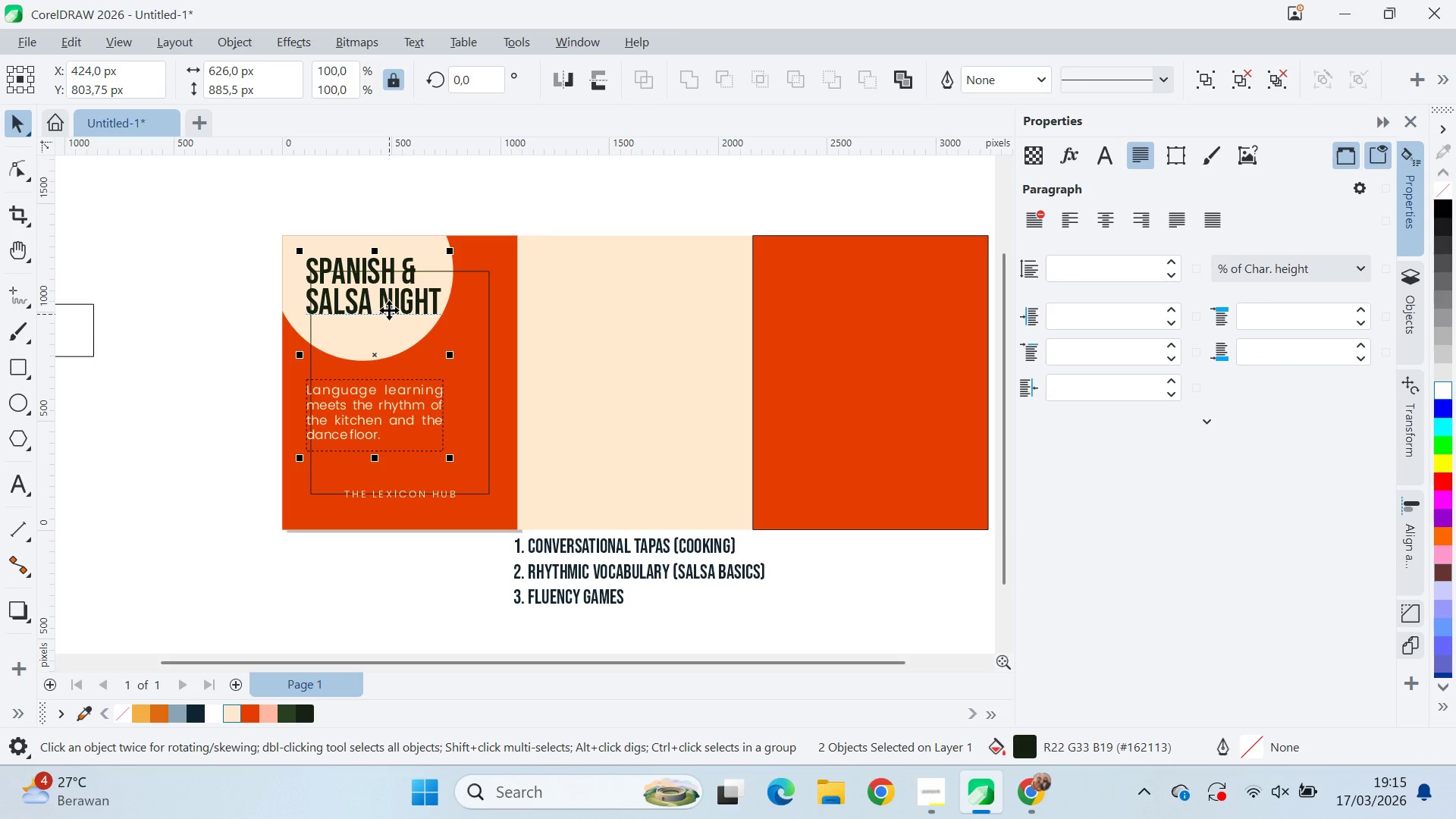 
key(L)
 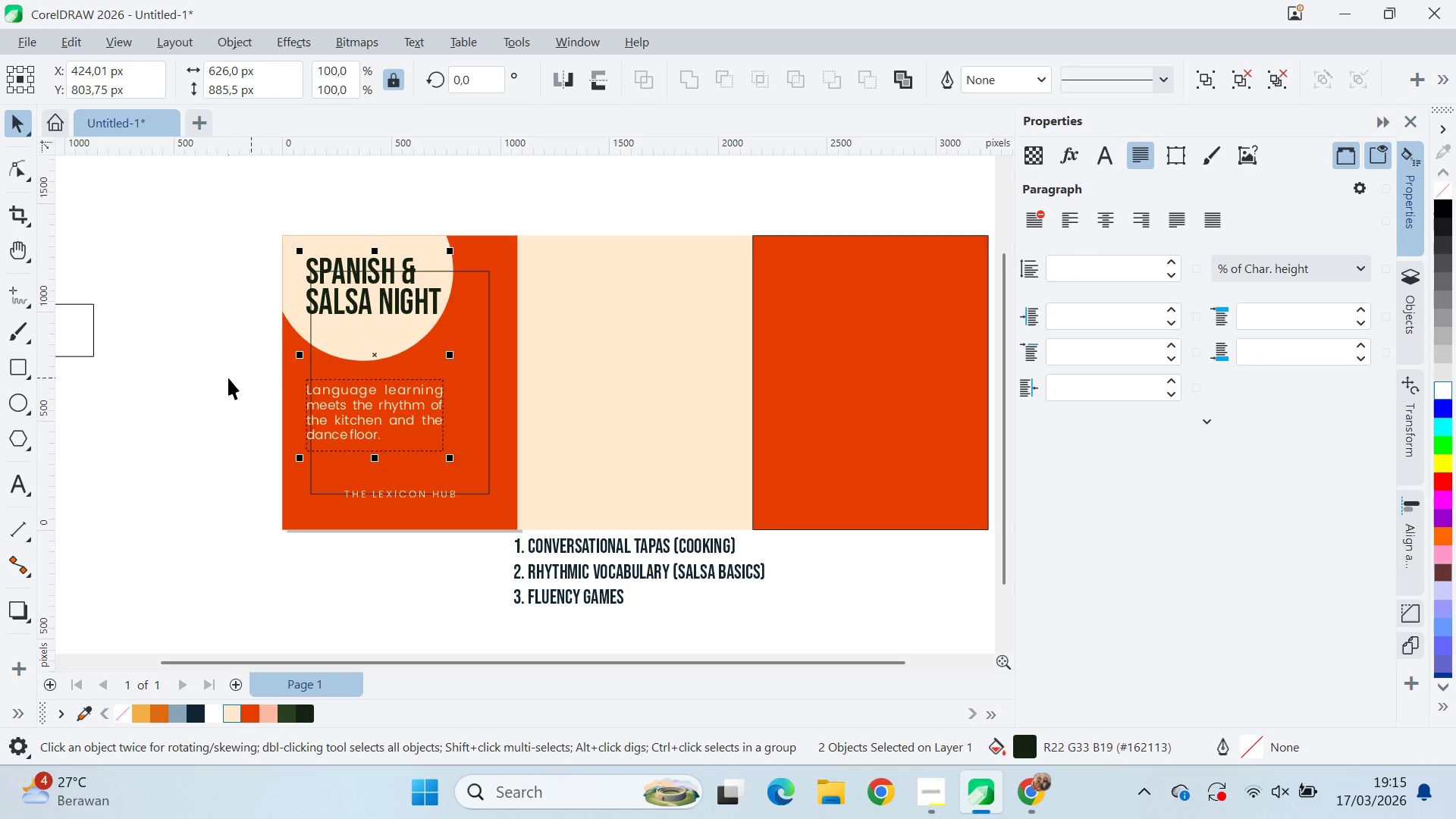 
double_click([375, 370])
 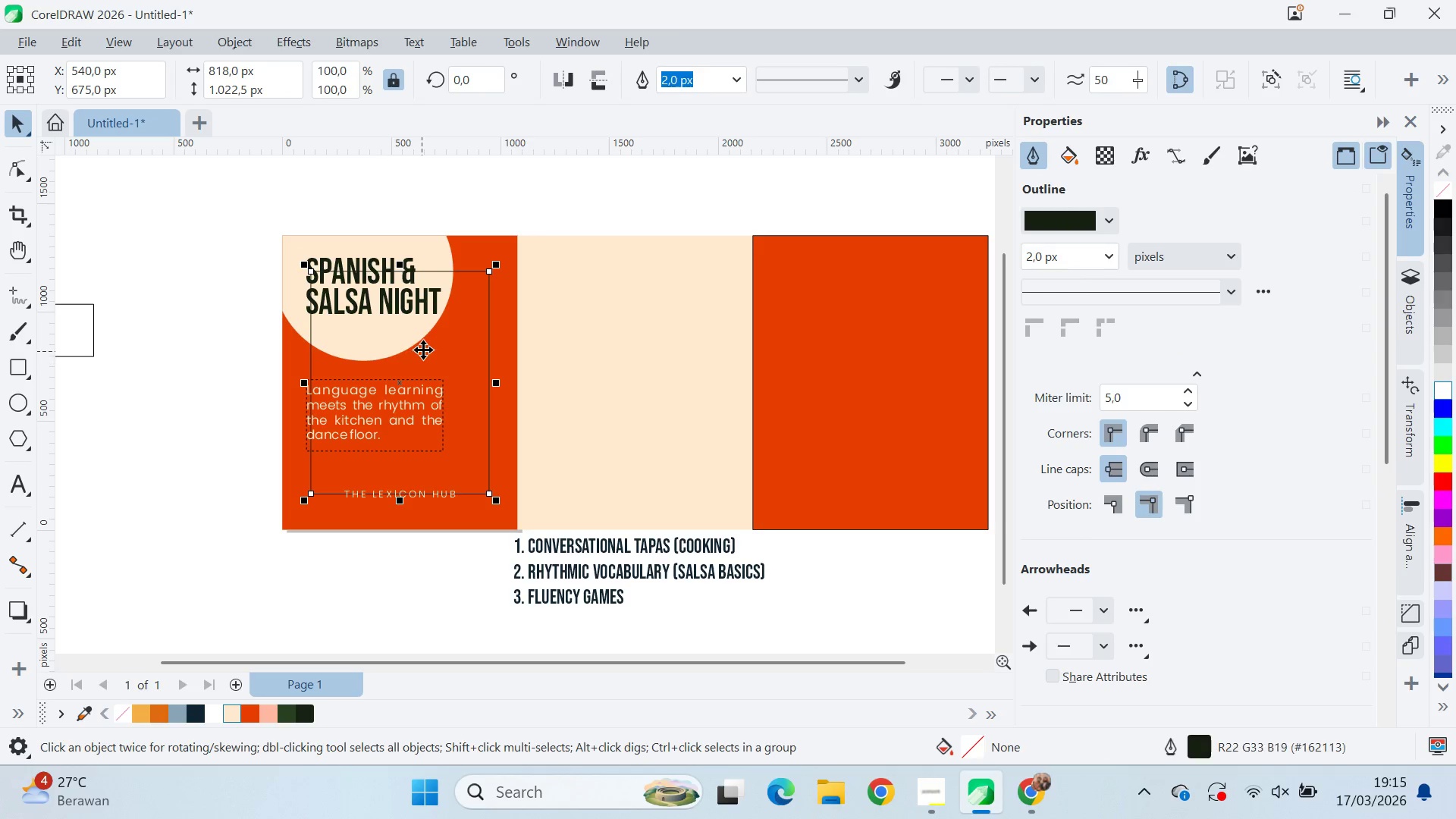 
scroll: coordinate [436, 343], scroll_direction: up, amount: 4.0
 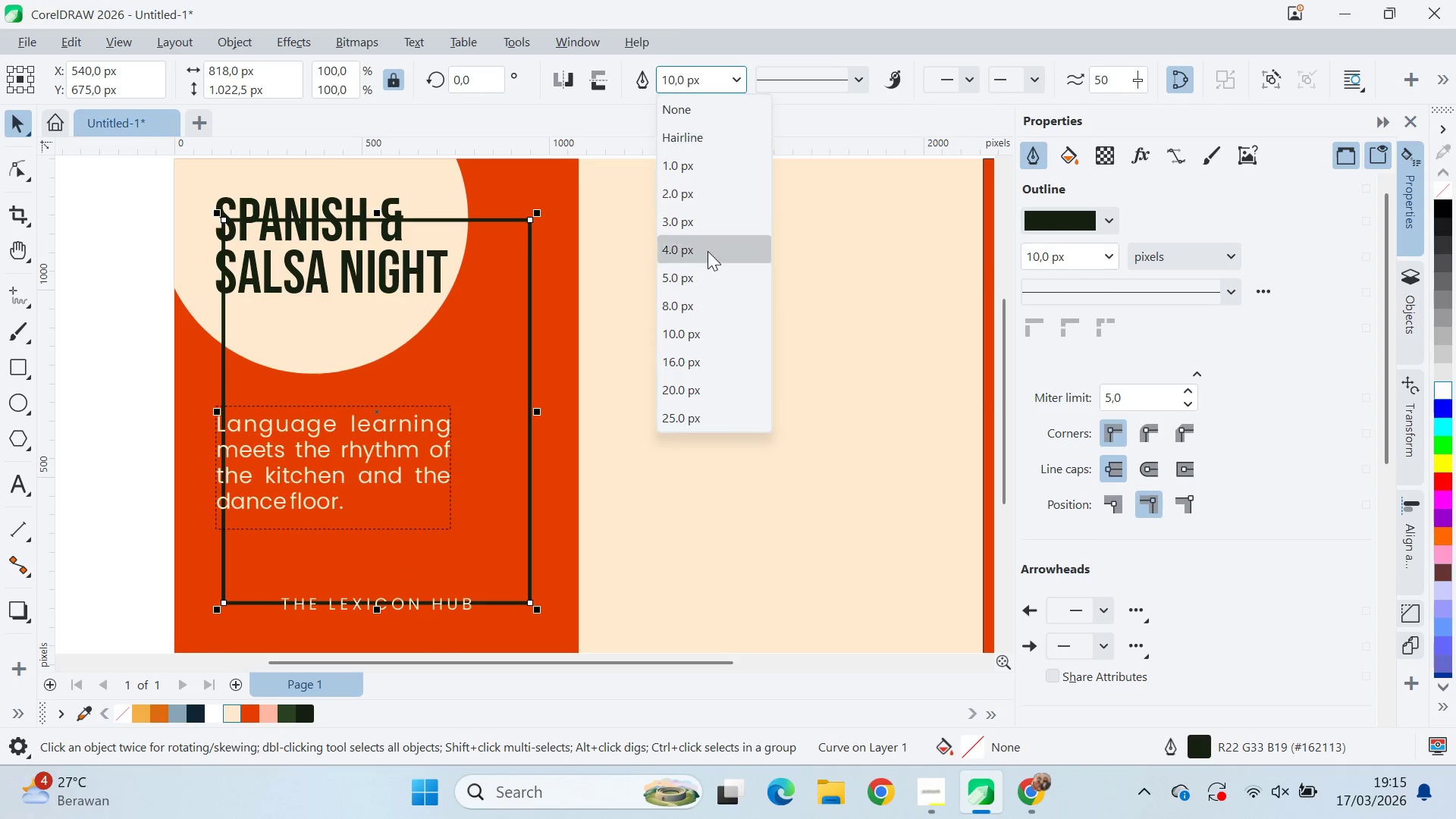 
left_click([712, 247])
 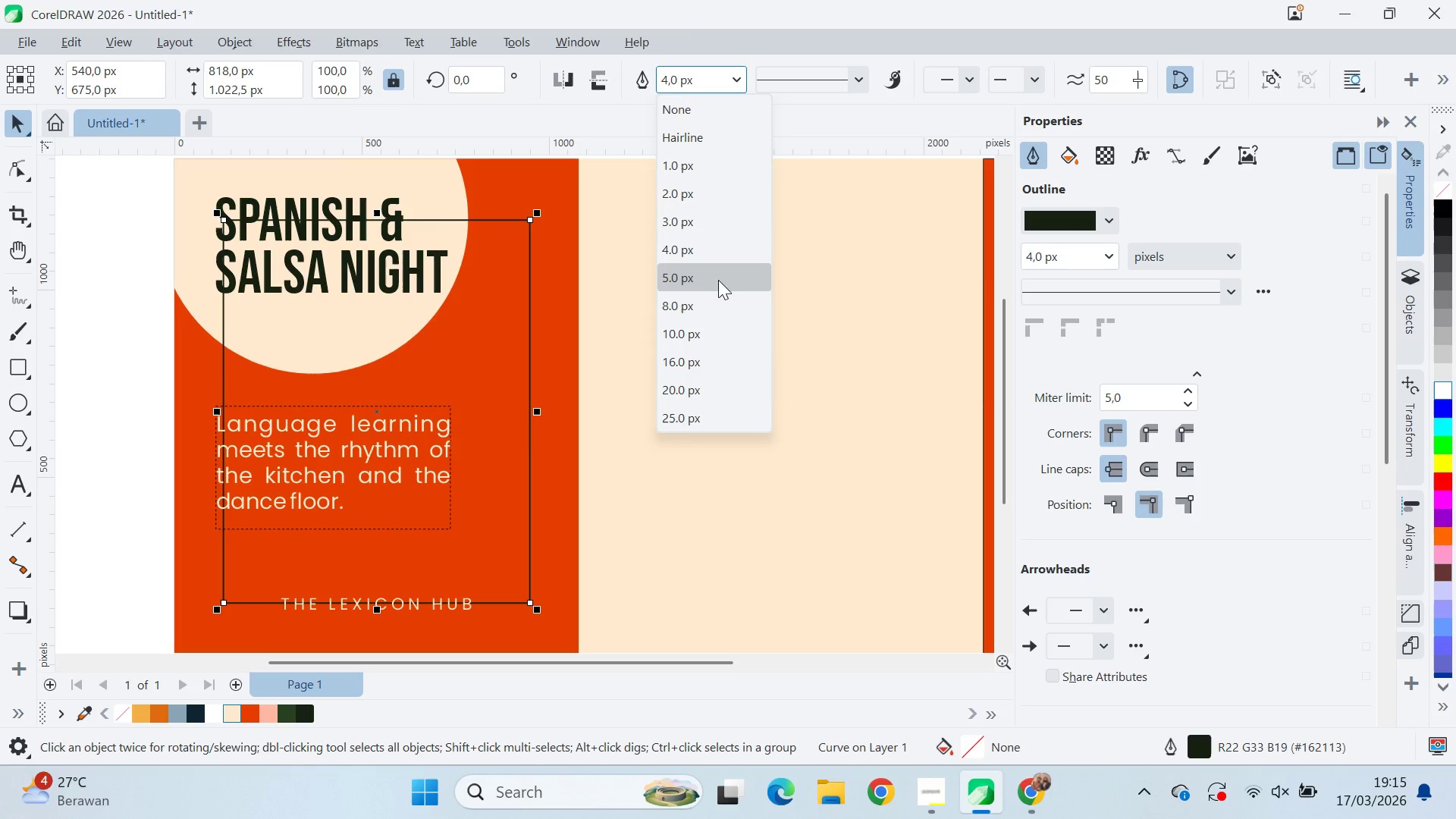 
left_click([718, 293])
 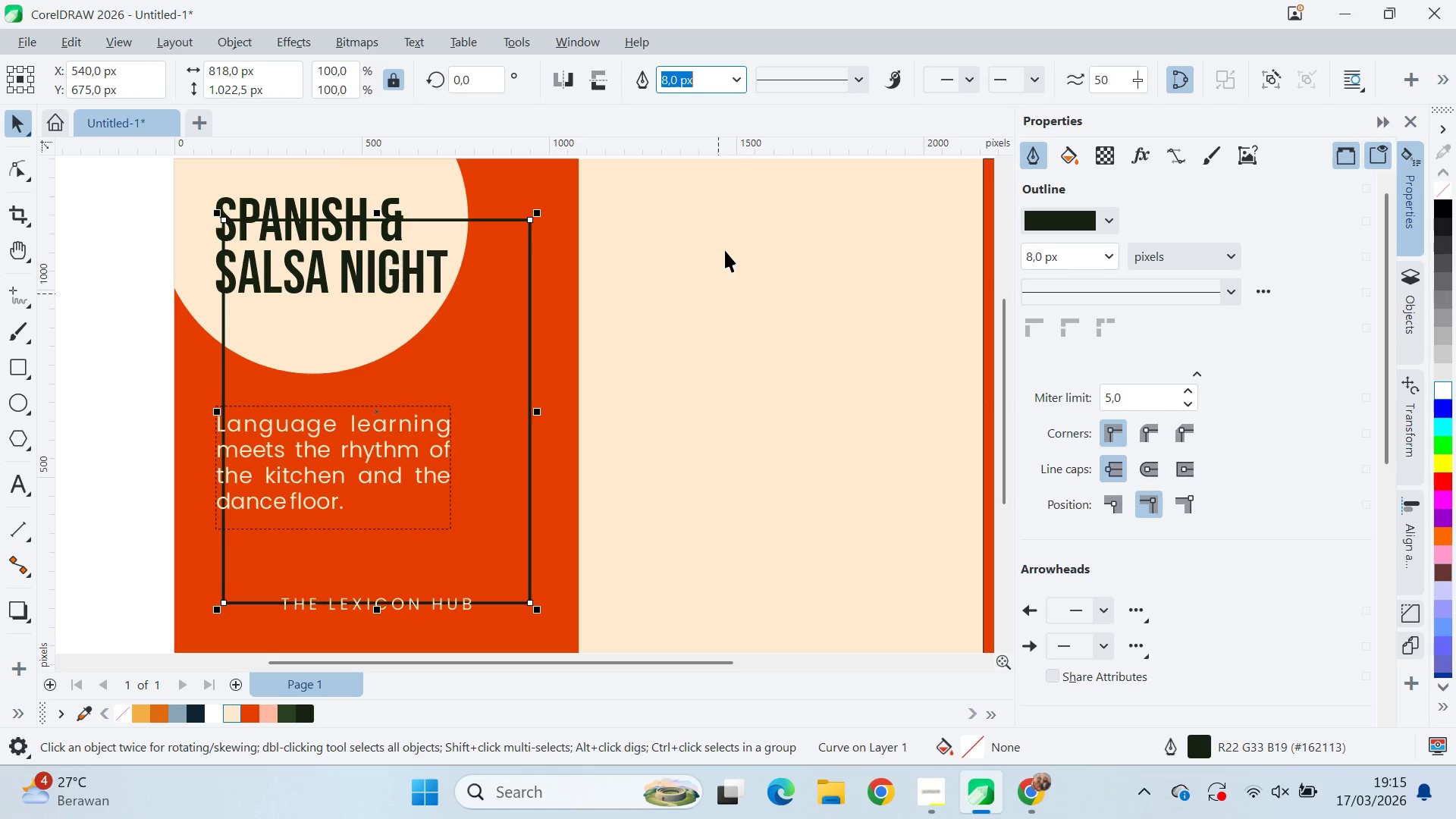 
left_click([732, 74])
 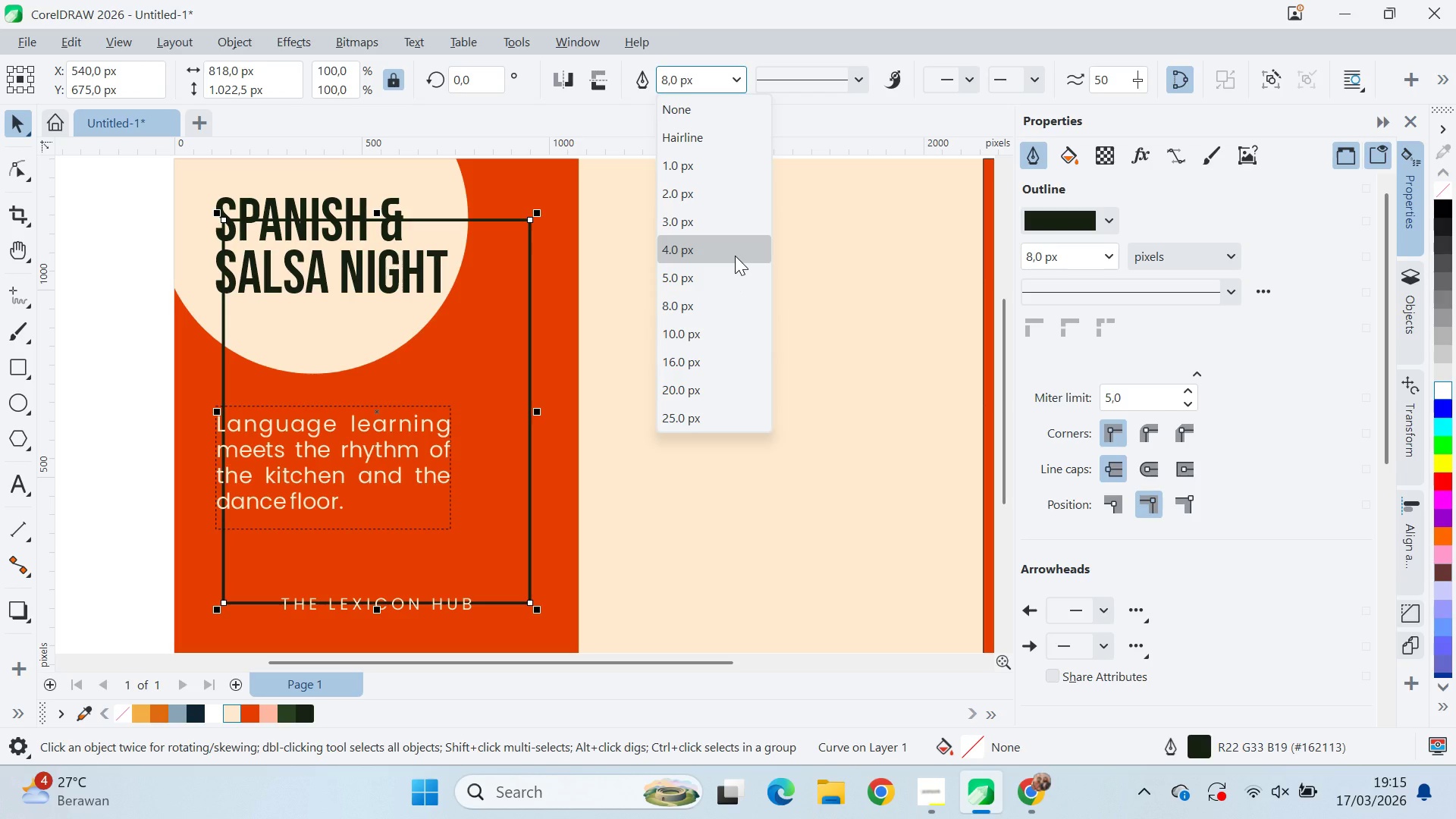 
left_click([735, 256])
 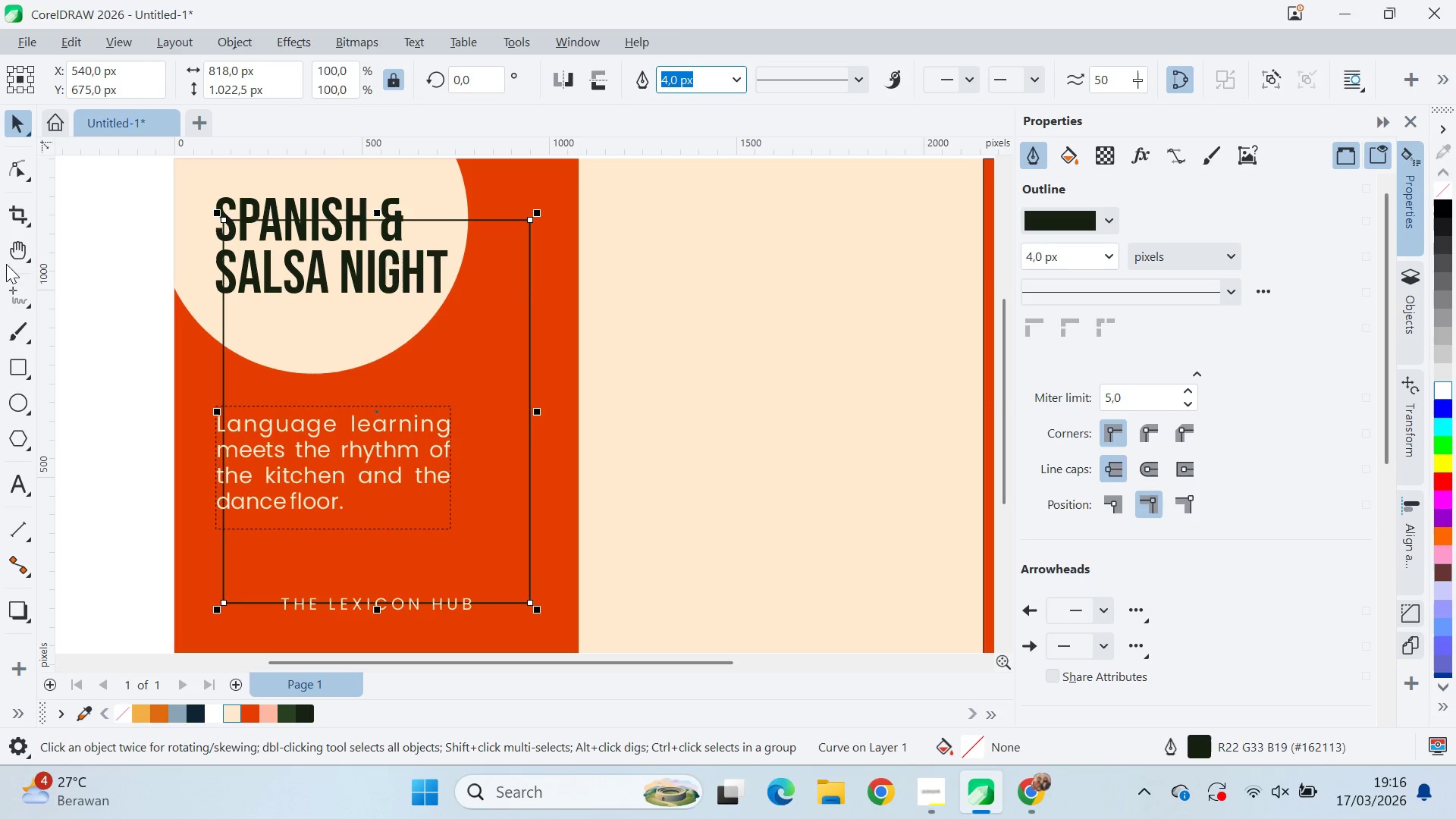 
key(Control+Q)
 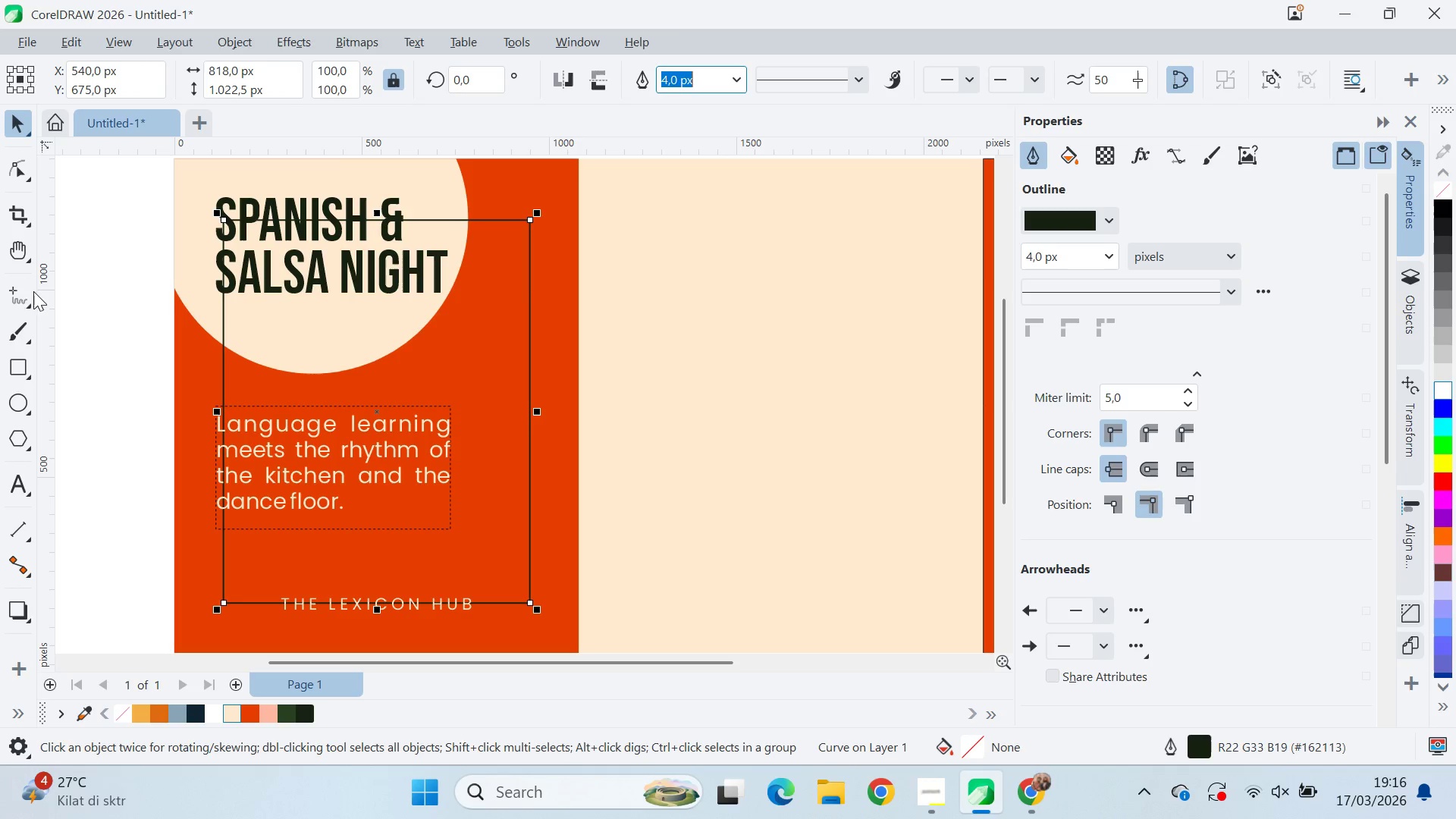 
mouse_move([21, 283])
 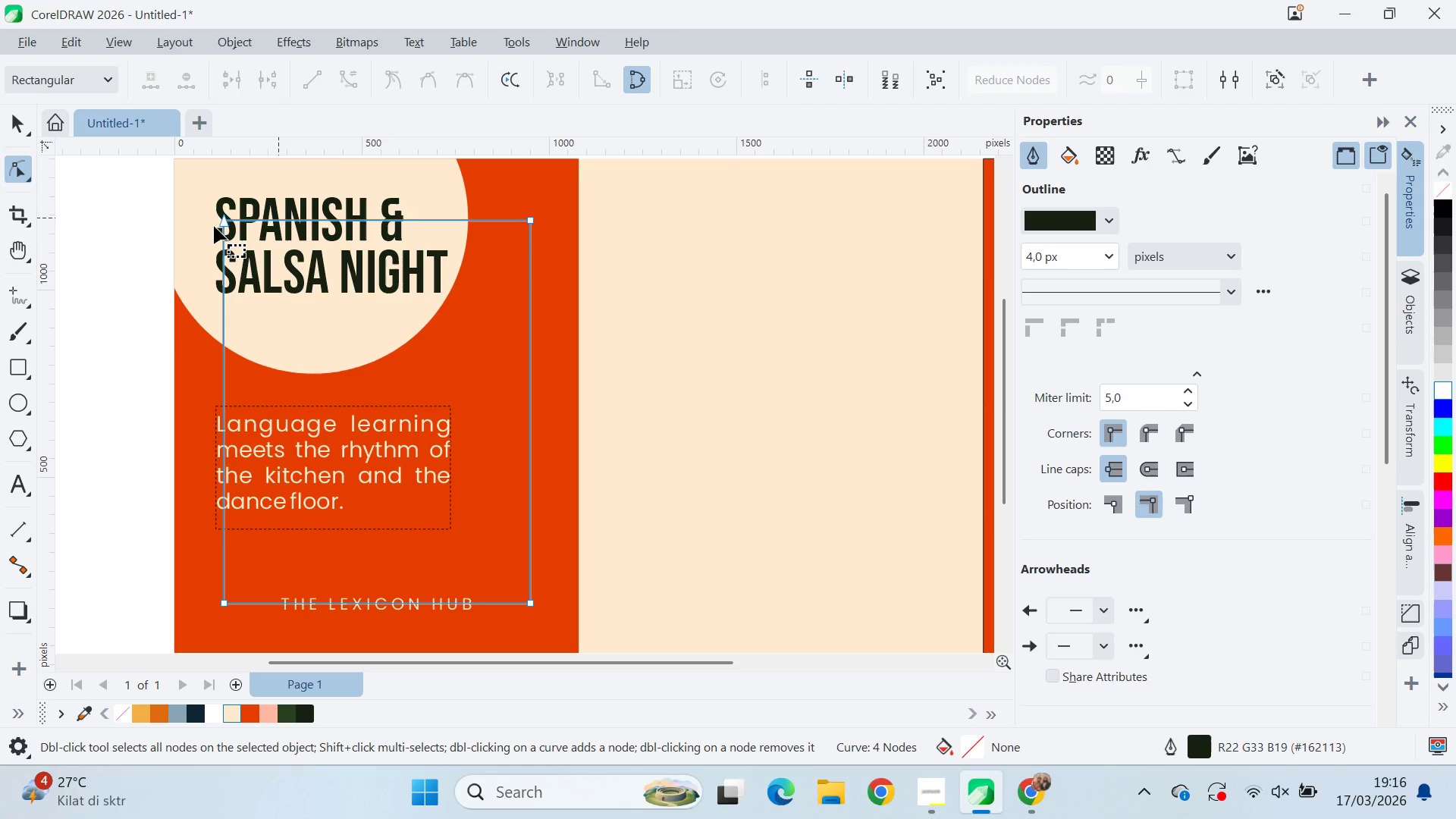 
left_click([220, 223])
 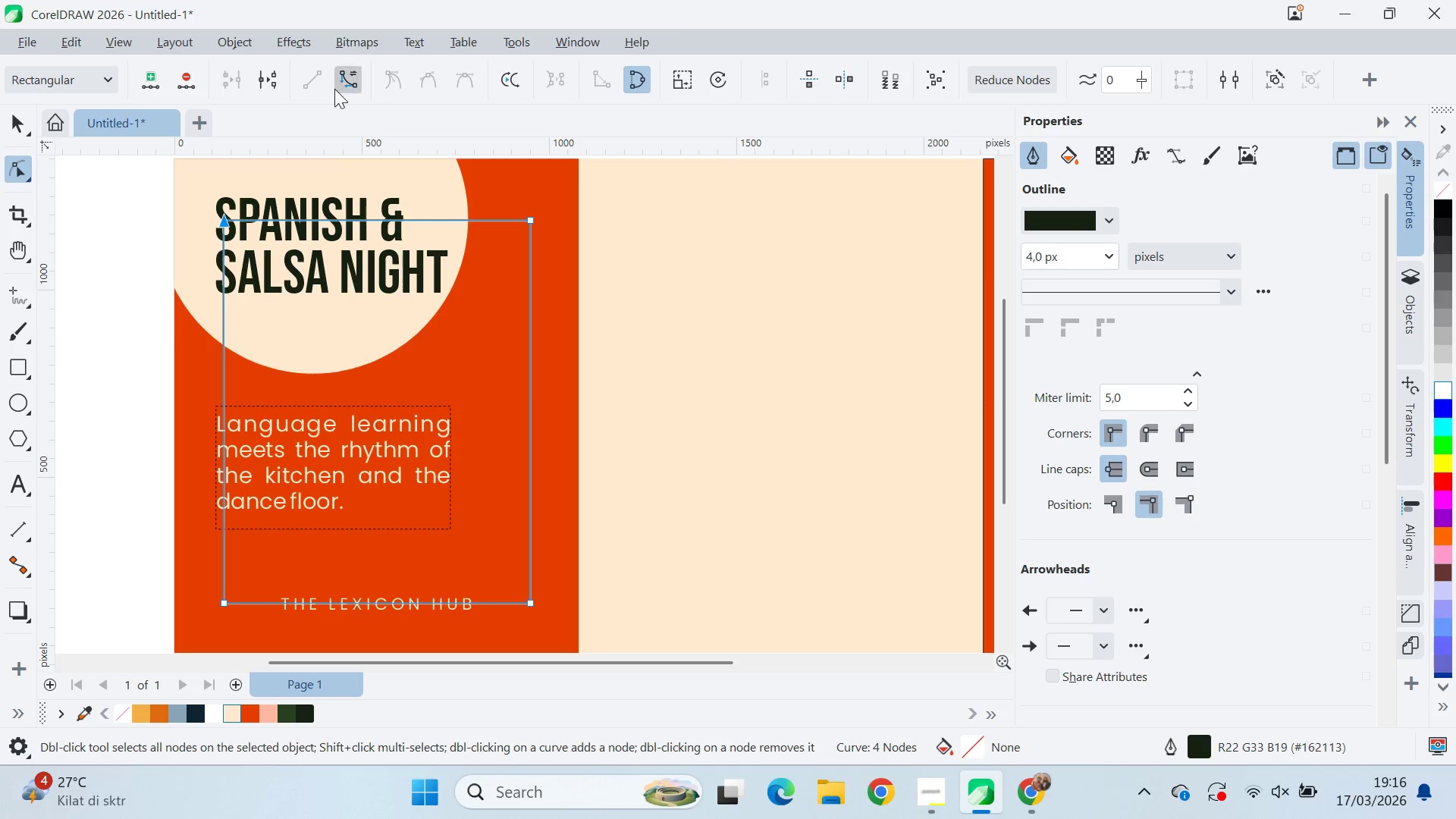 
left_click([278, 83])
 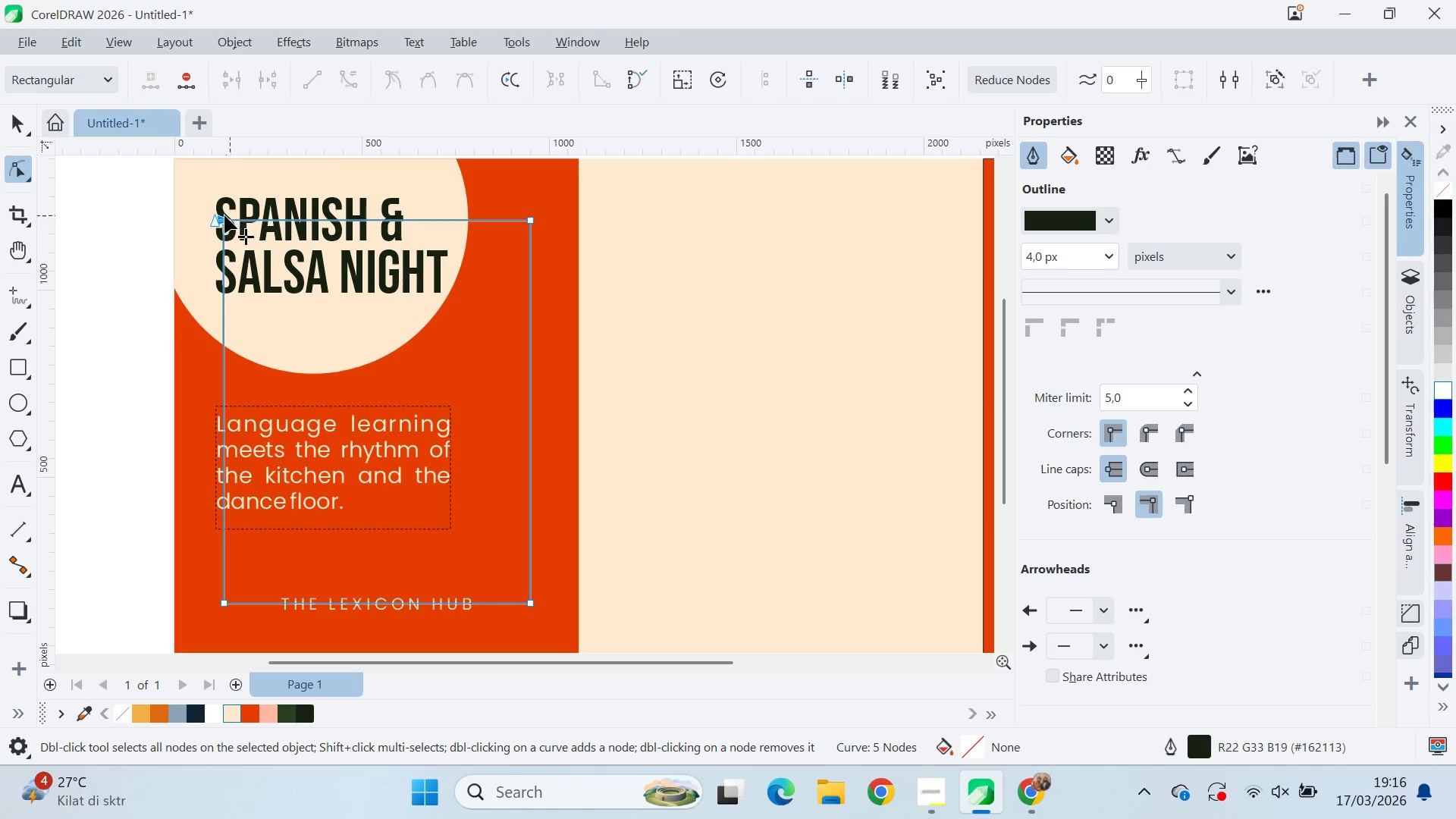 
left_click_drag(start_coordinate=[229, 222], to_coordinate=[427, 222])
 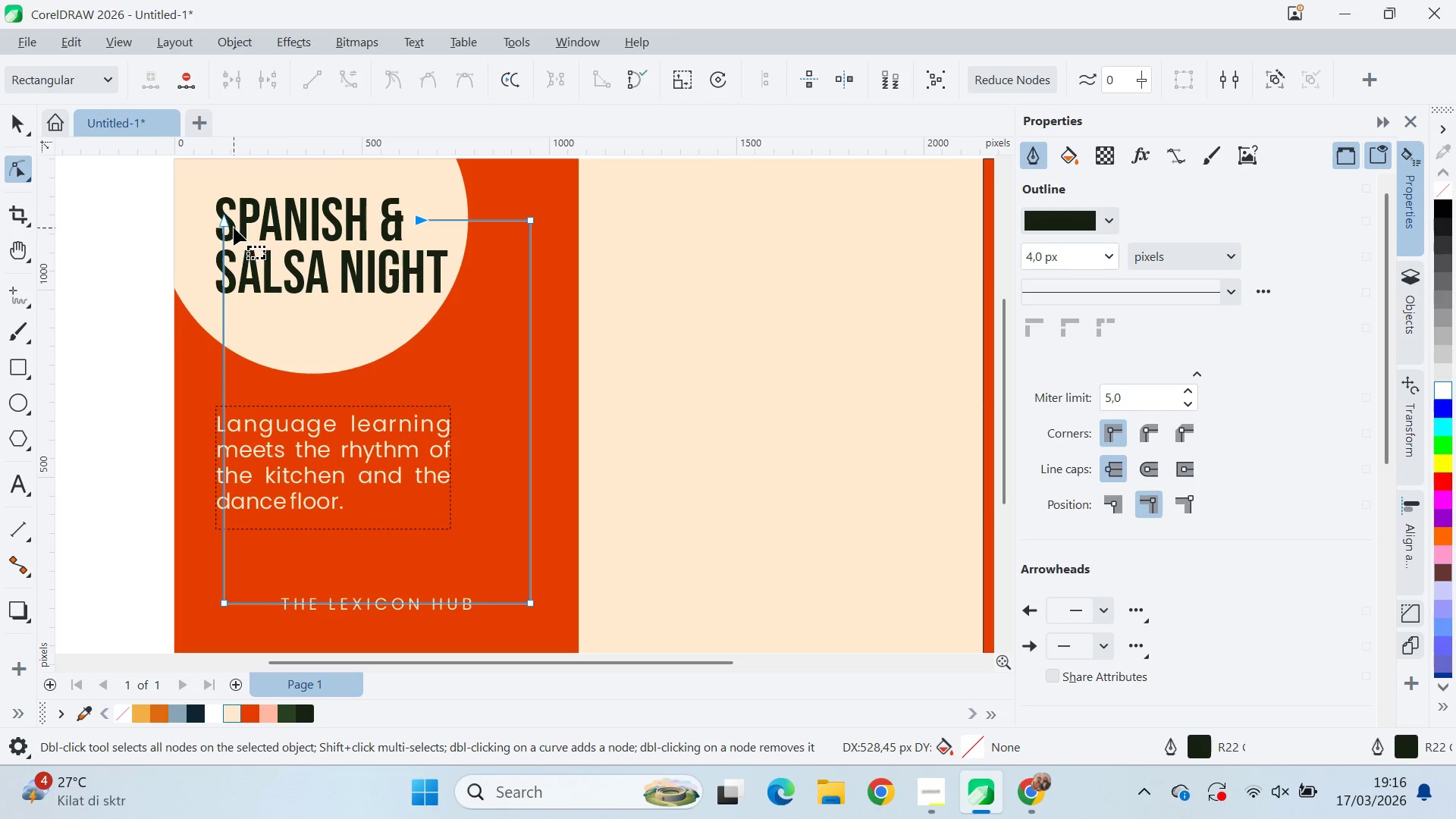 
hold_key(key=ShiftLeft, duration=1.5)
 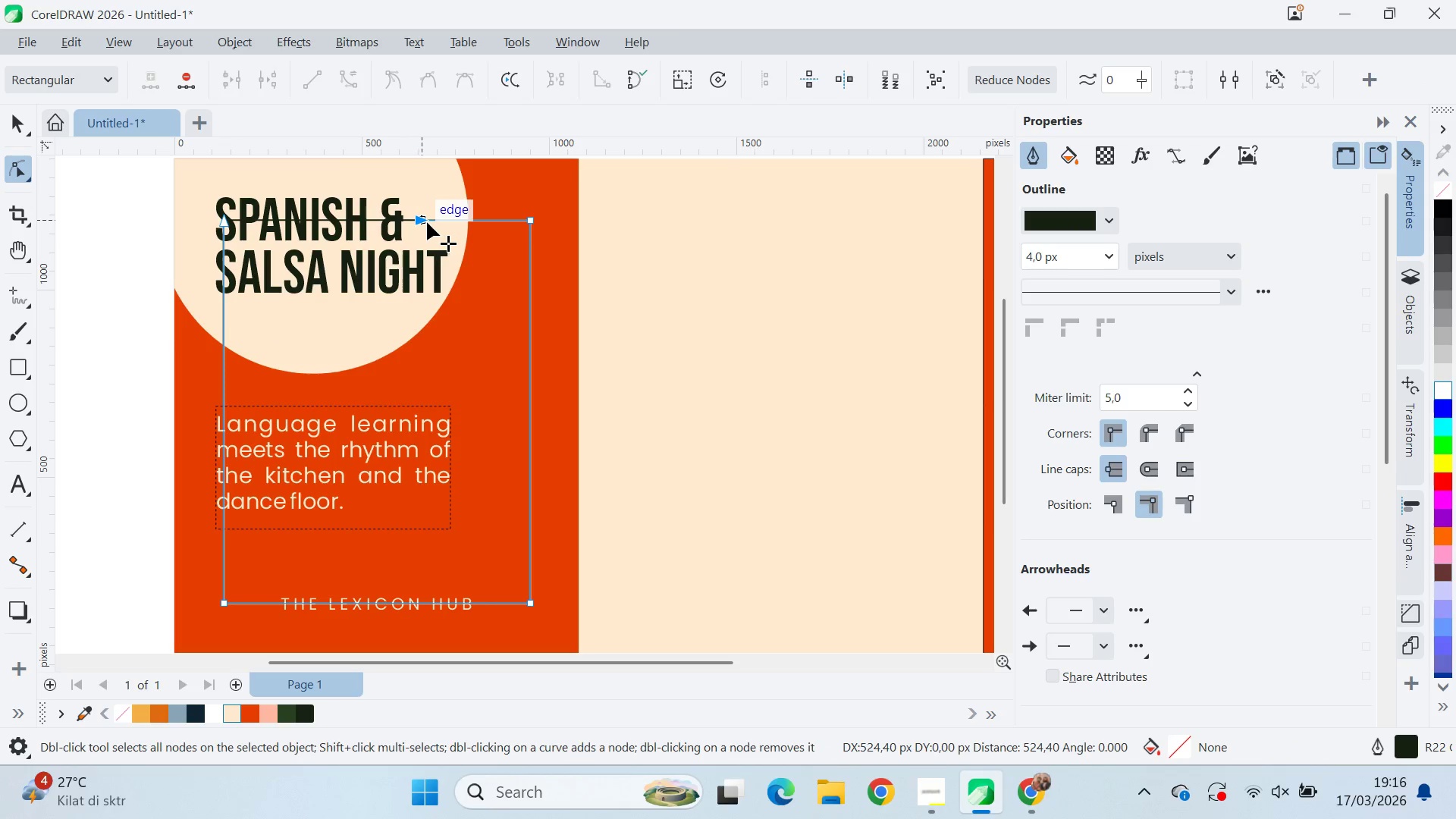 
hold_key(key=ShiftLeft, duration=0.8)
 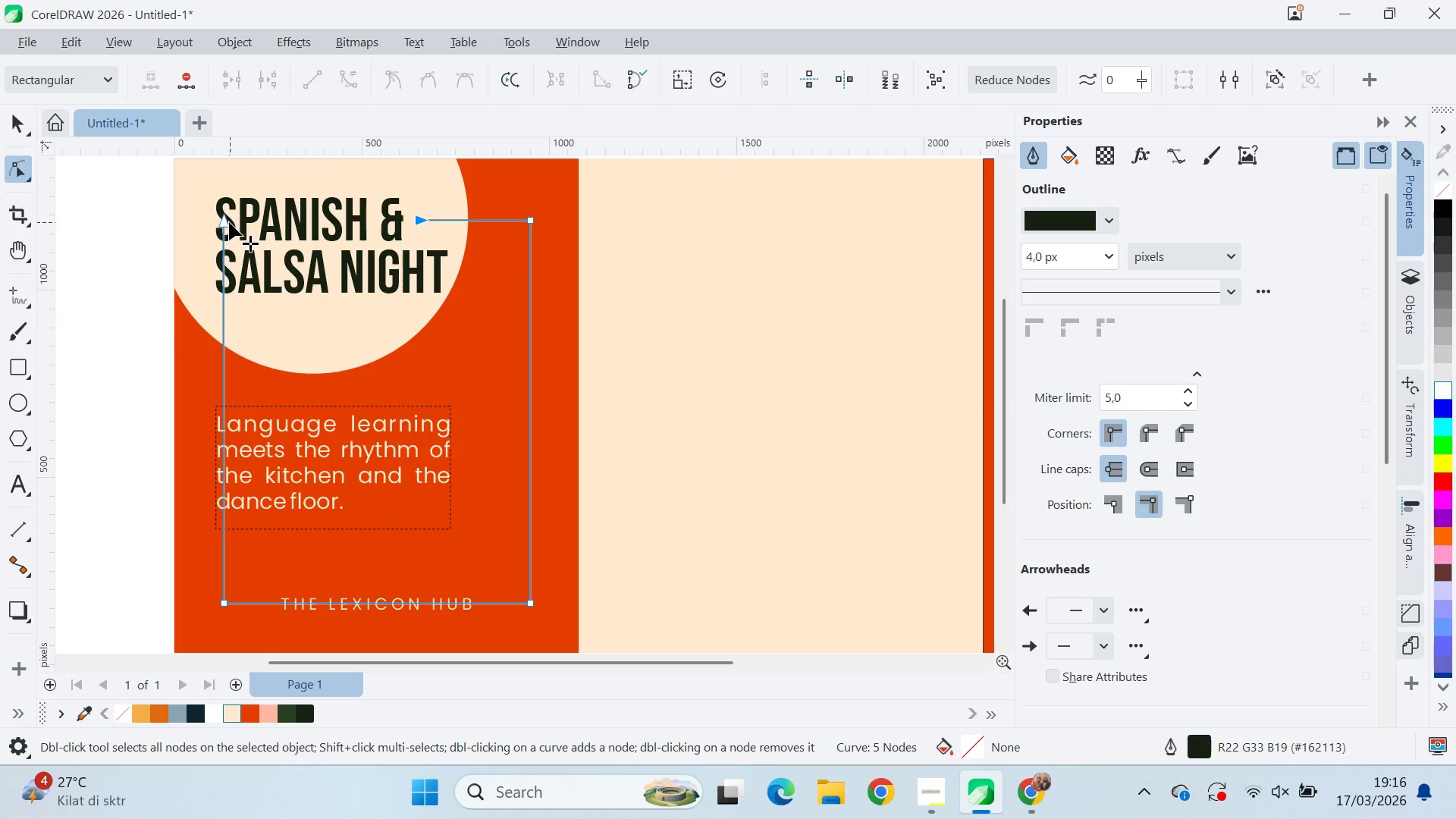 
left_click_drag(start_coordinate=[226, 221], to_coordinate=[224, 312])
 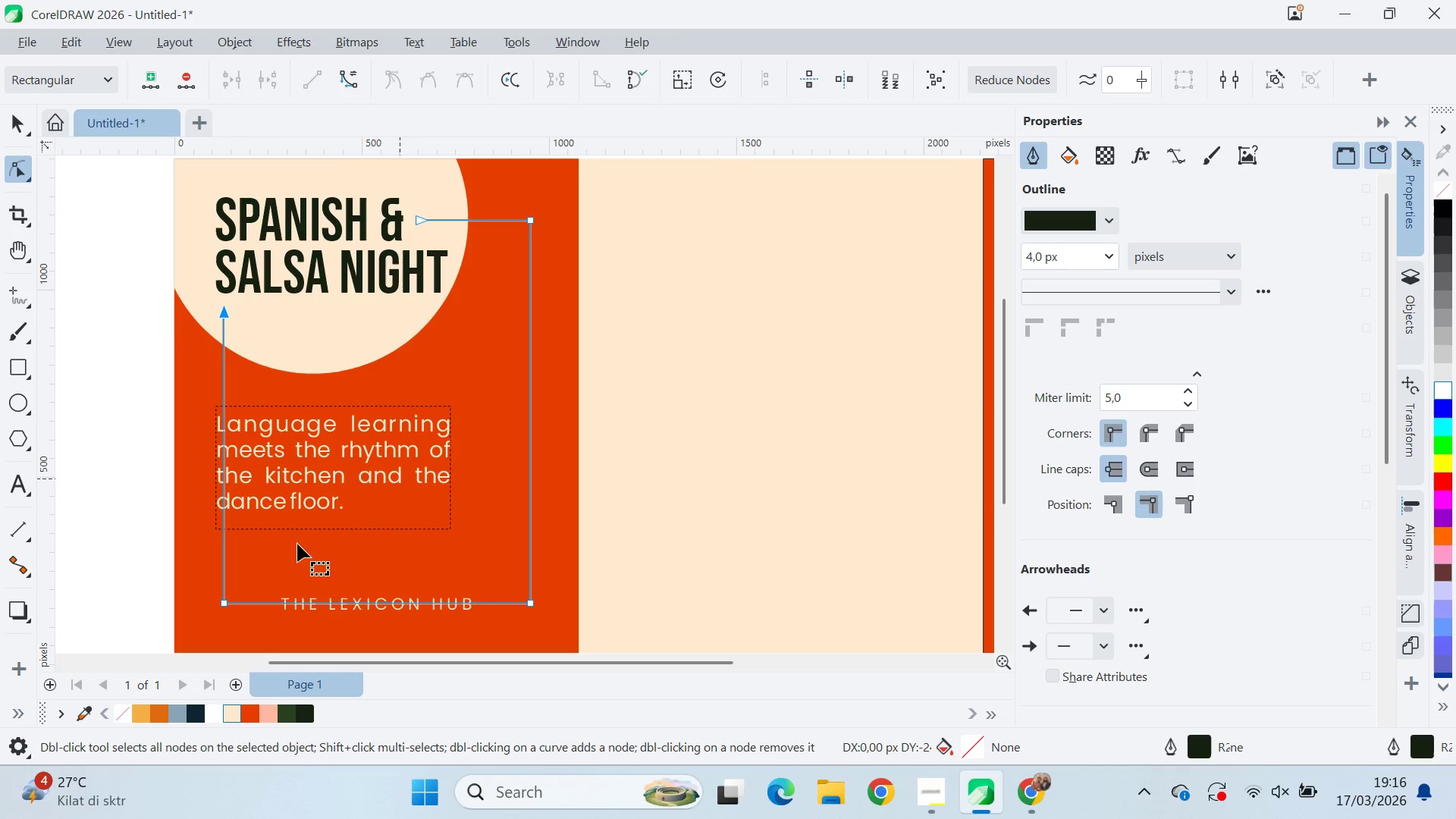 
hold_key(key=ShiftLeft, duration=1.5)
 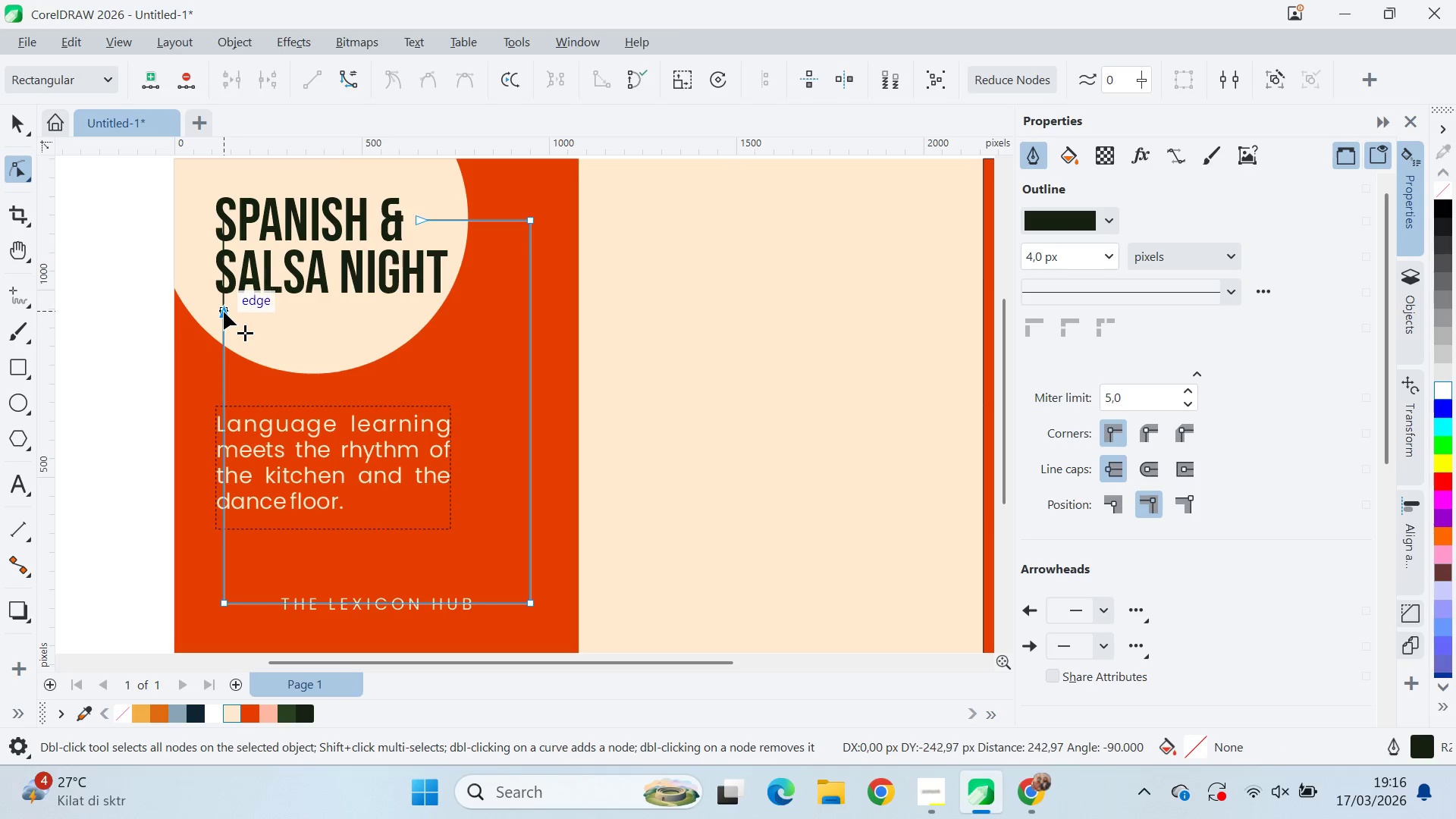 
key(Shift+ShiftLeft)
 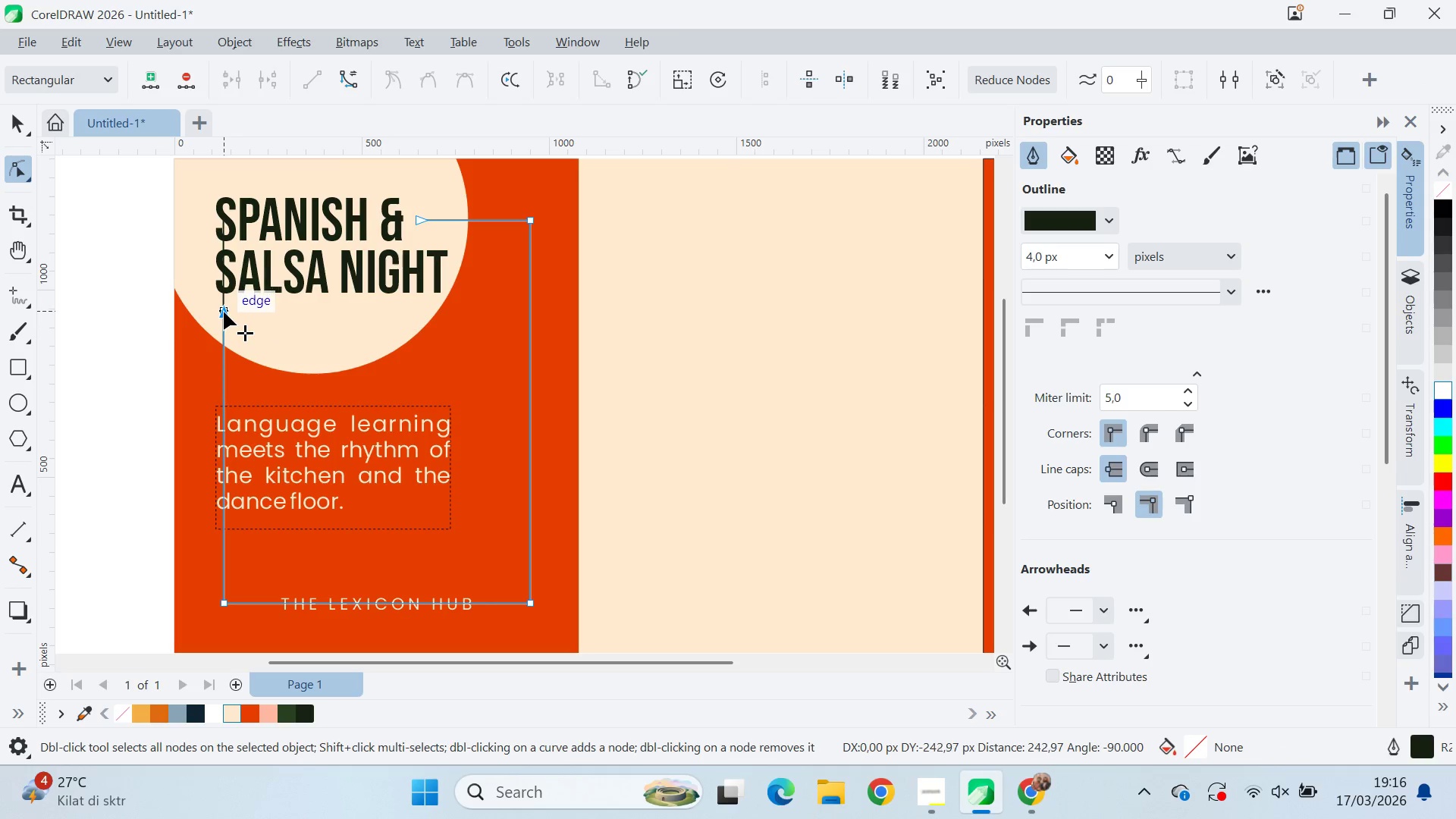 
key(Shift+ShiftLeft)
 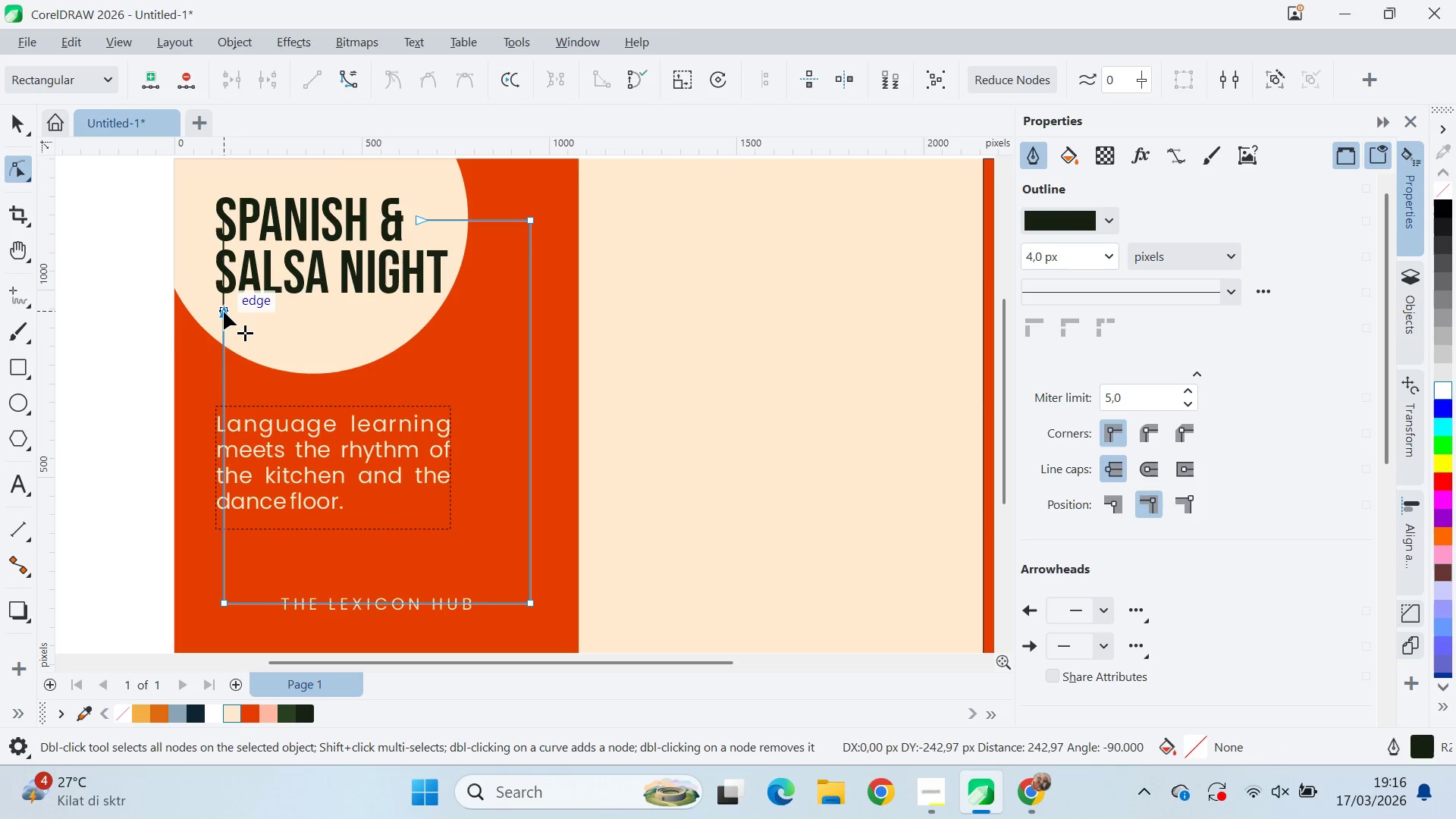 
key(Shift+ShiftLeft)
 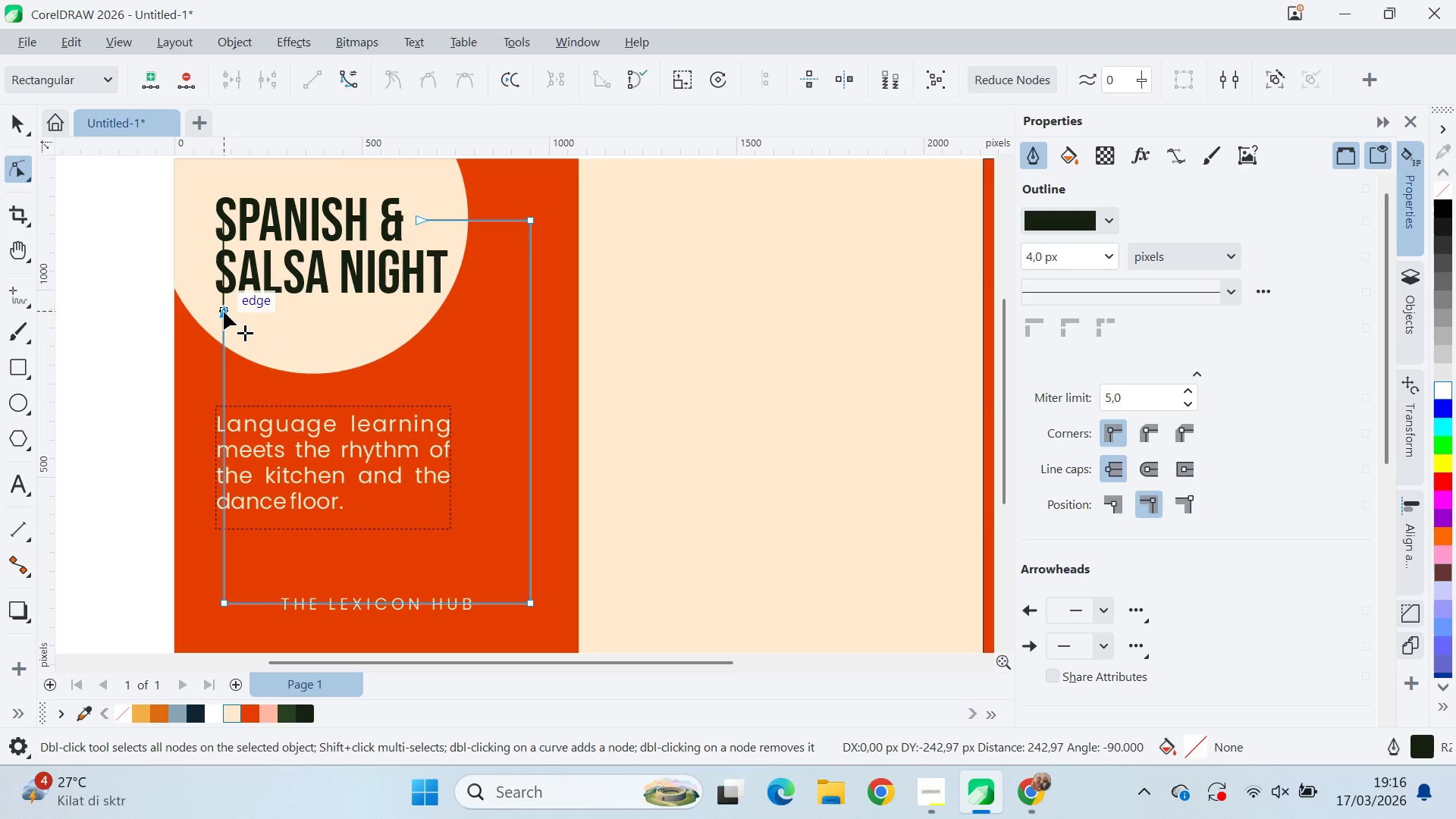 
key(Shift+ShiftLeft)
 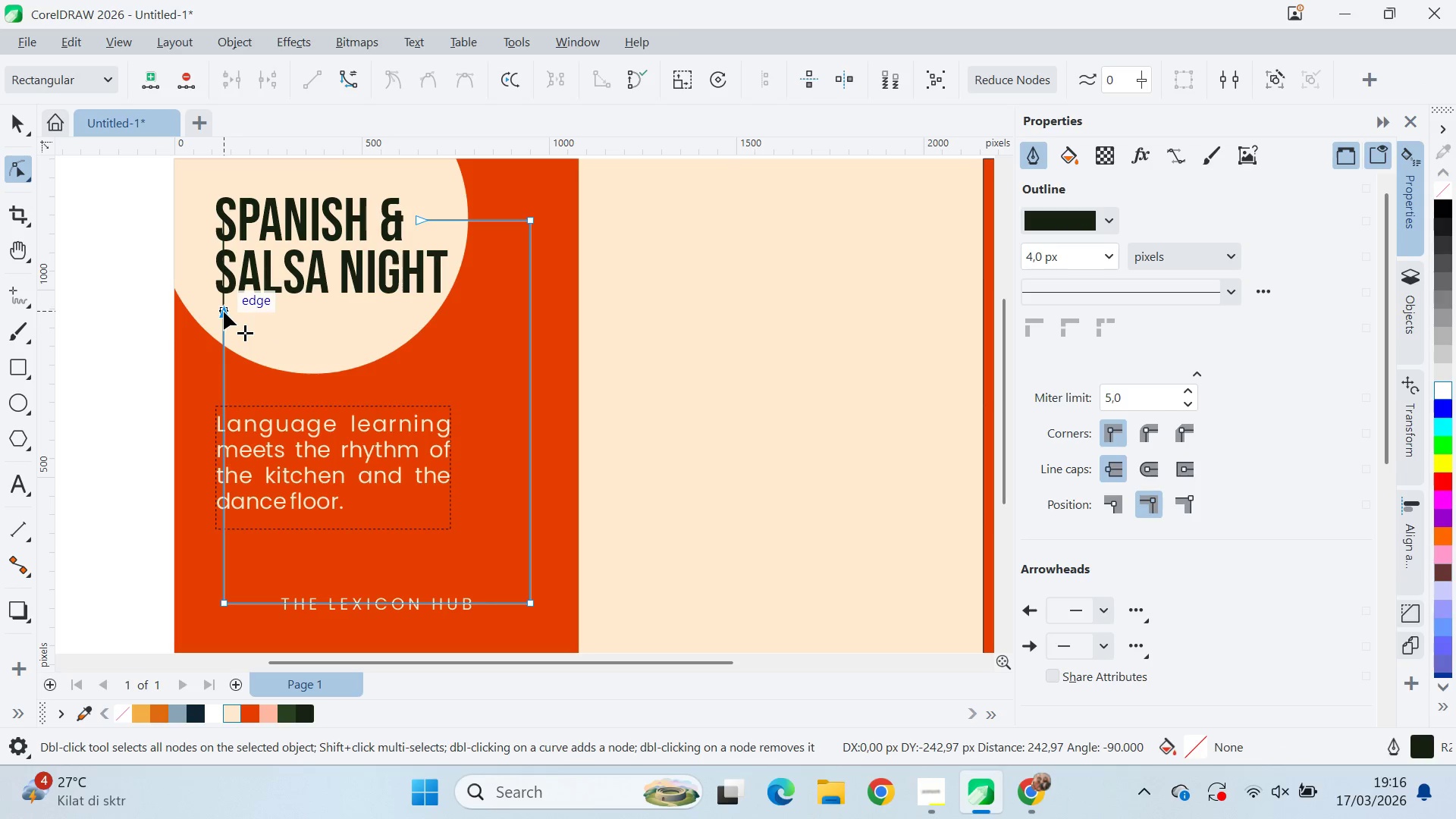 
key(Shift+ShiftLeft)
 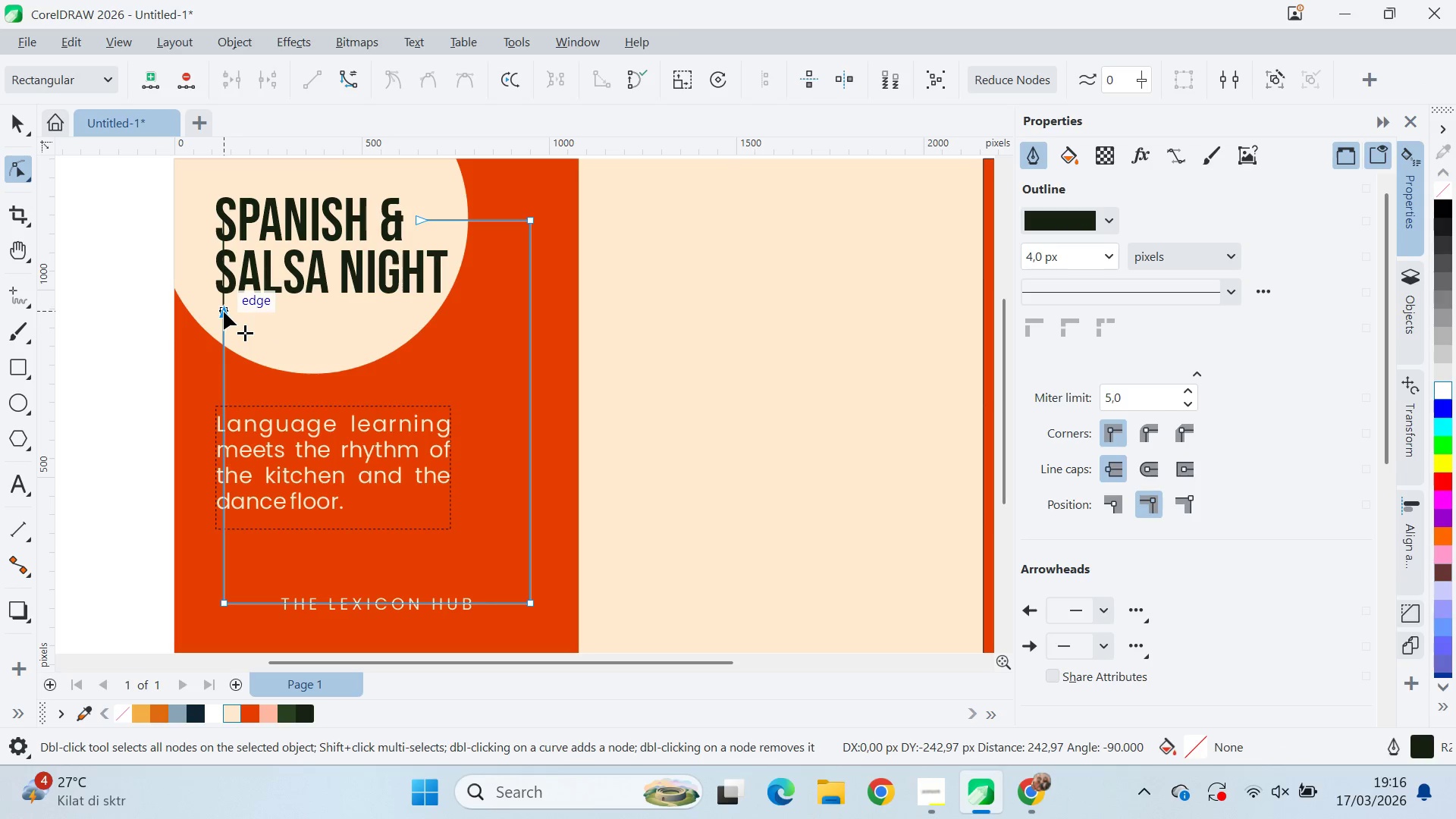 
key(Shift+ShiftLeft)
 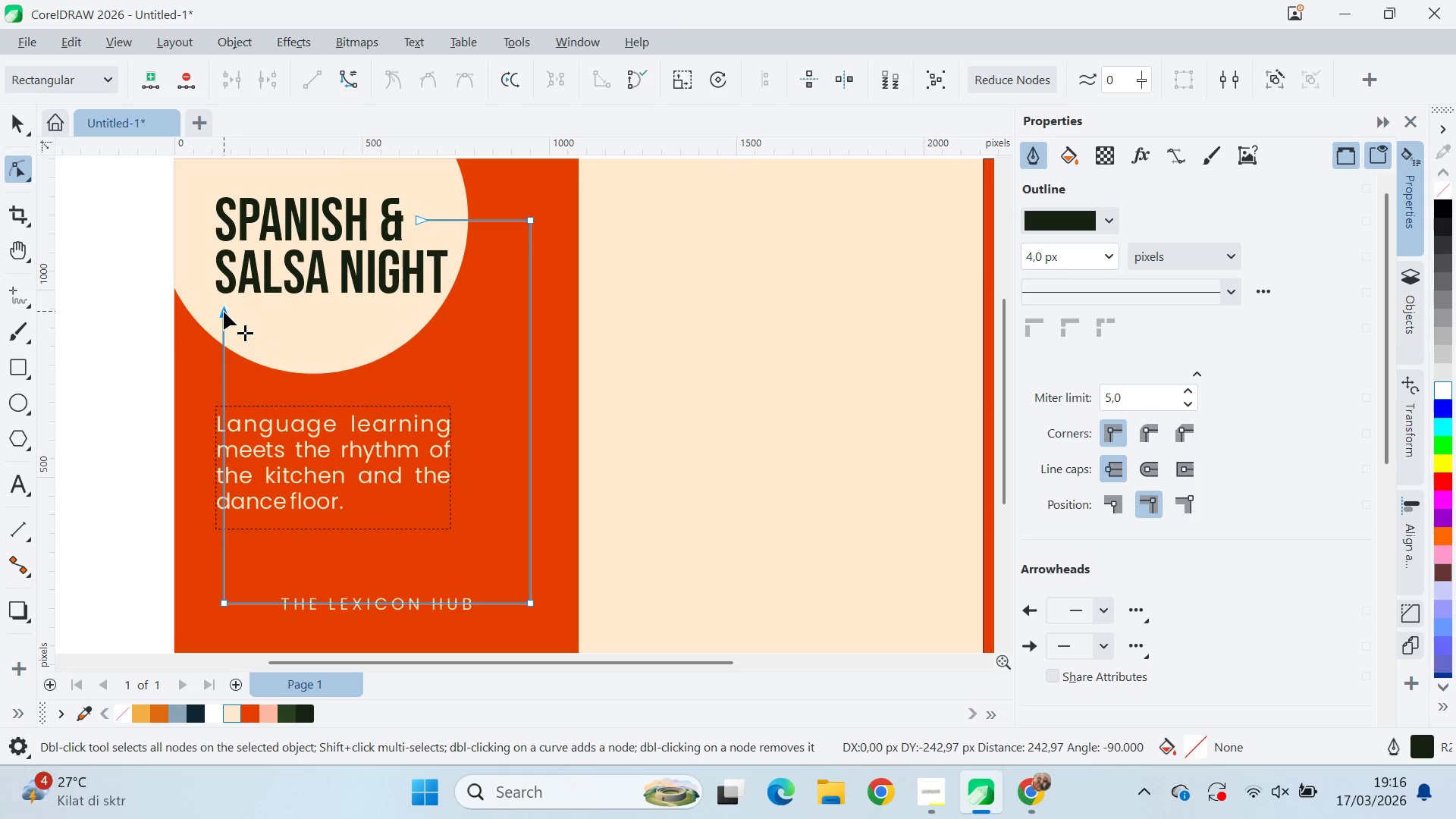 
key(Shift+ShiftLeft)
 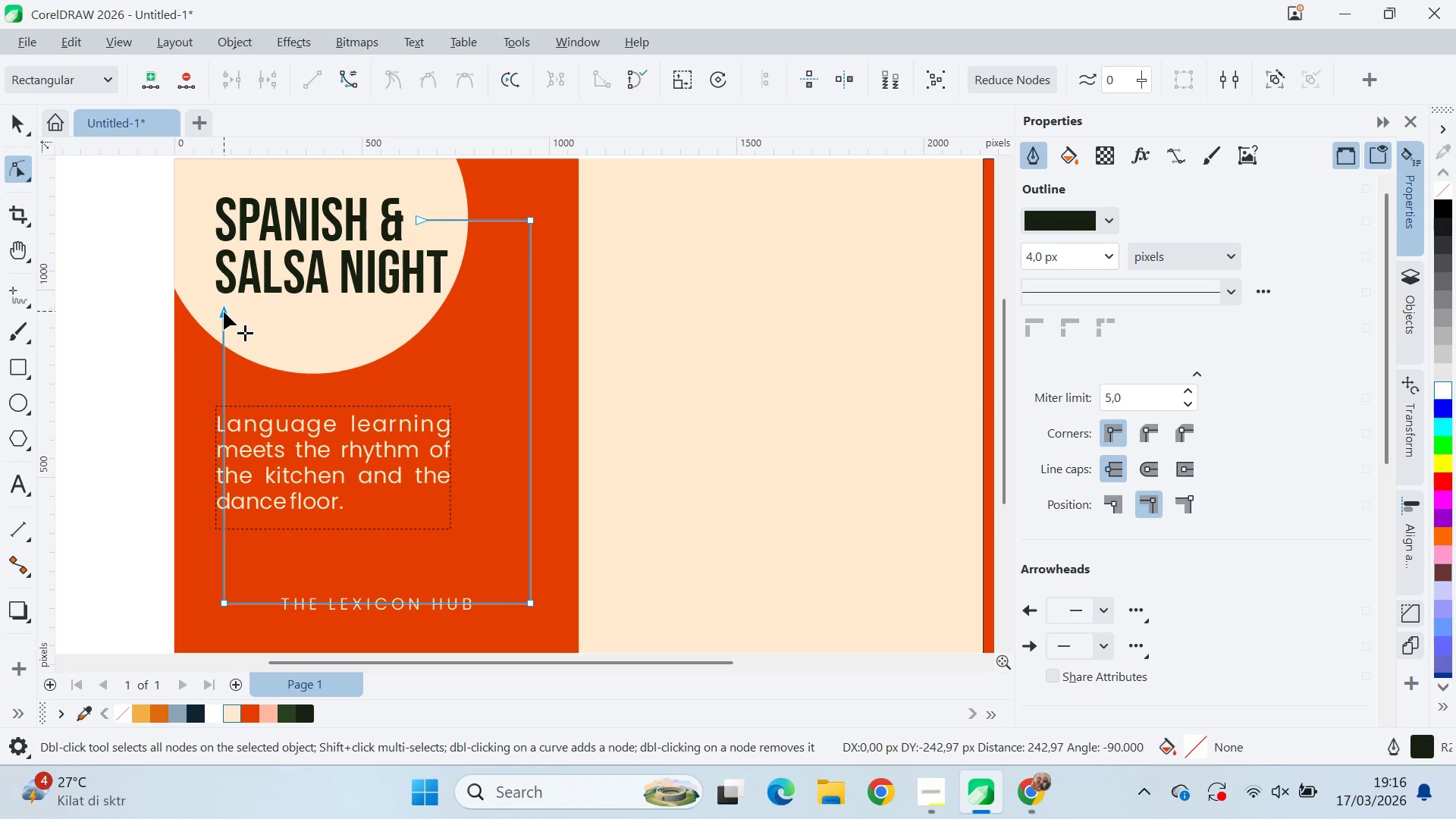 
key(Shift+ShiftLeft)
 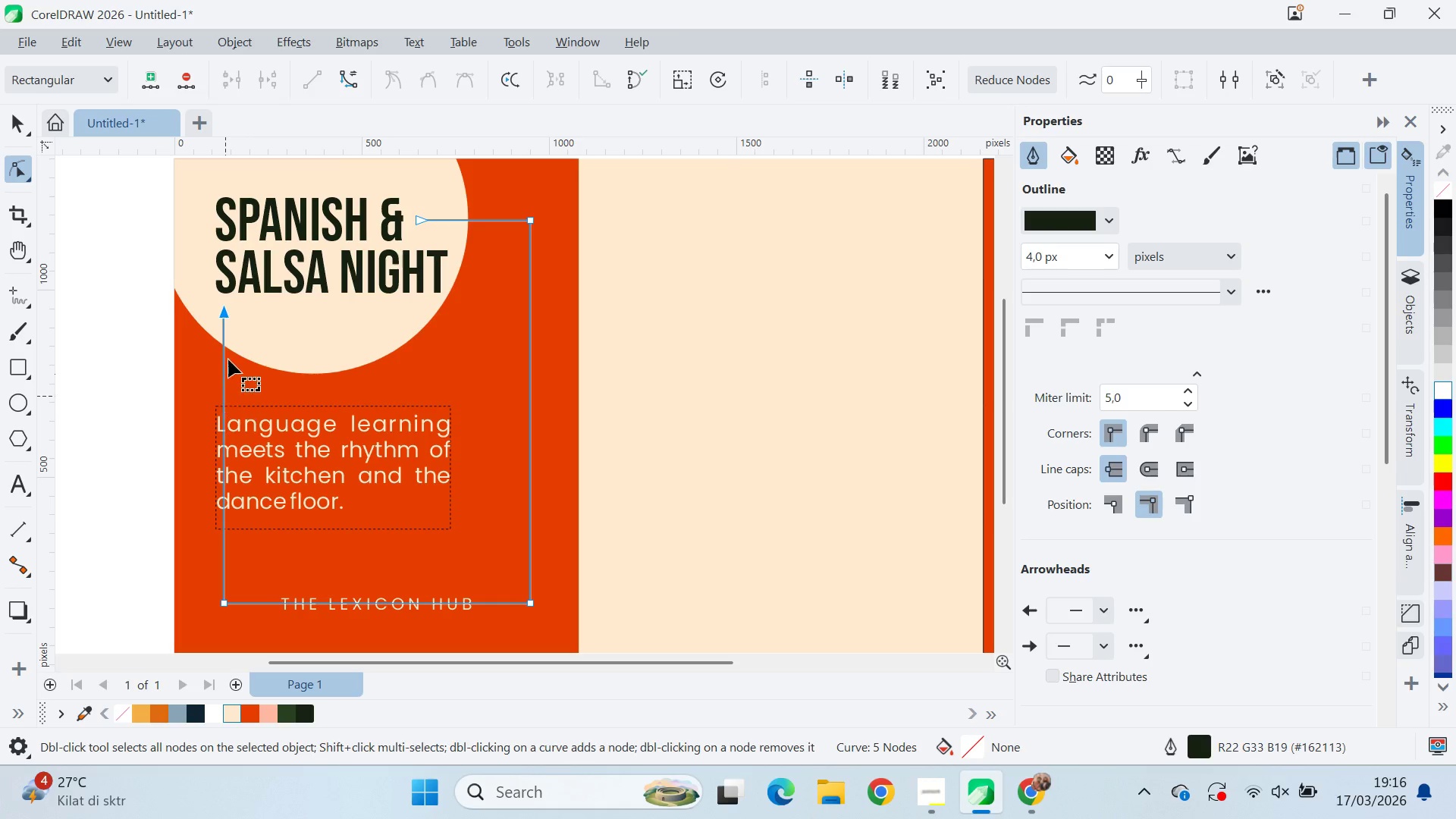 
wait(7.42)
 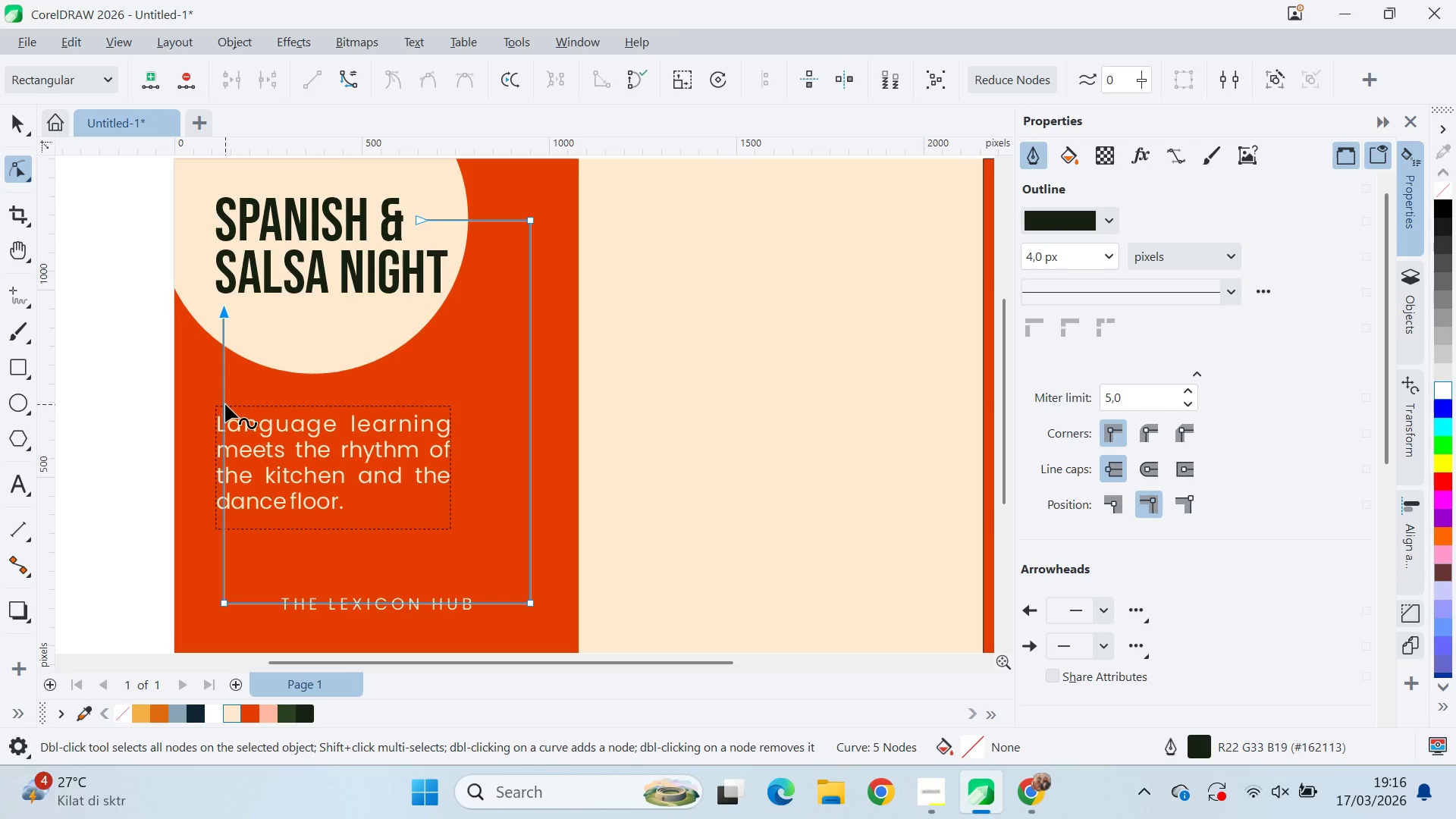 
double_click([225, 390])
 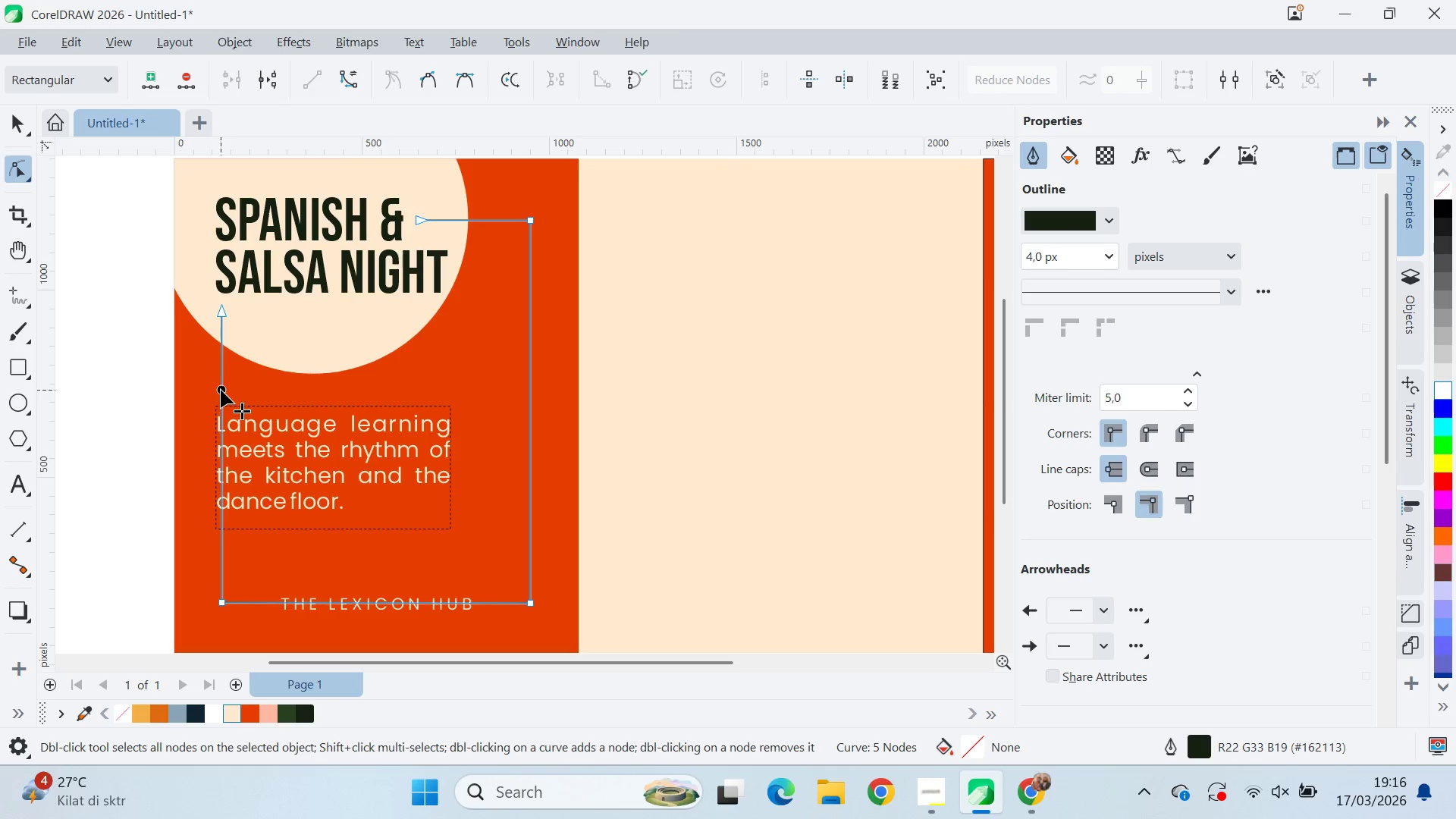 
double_click([221, 390])
 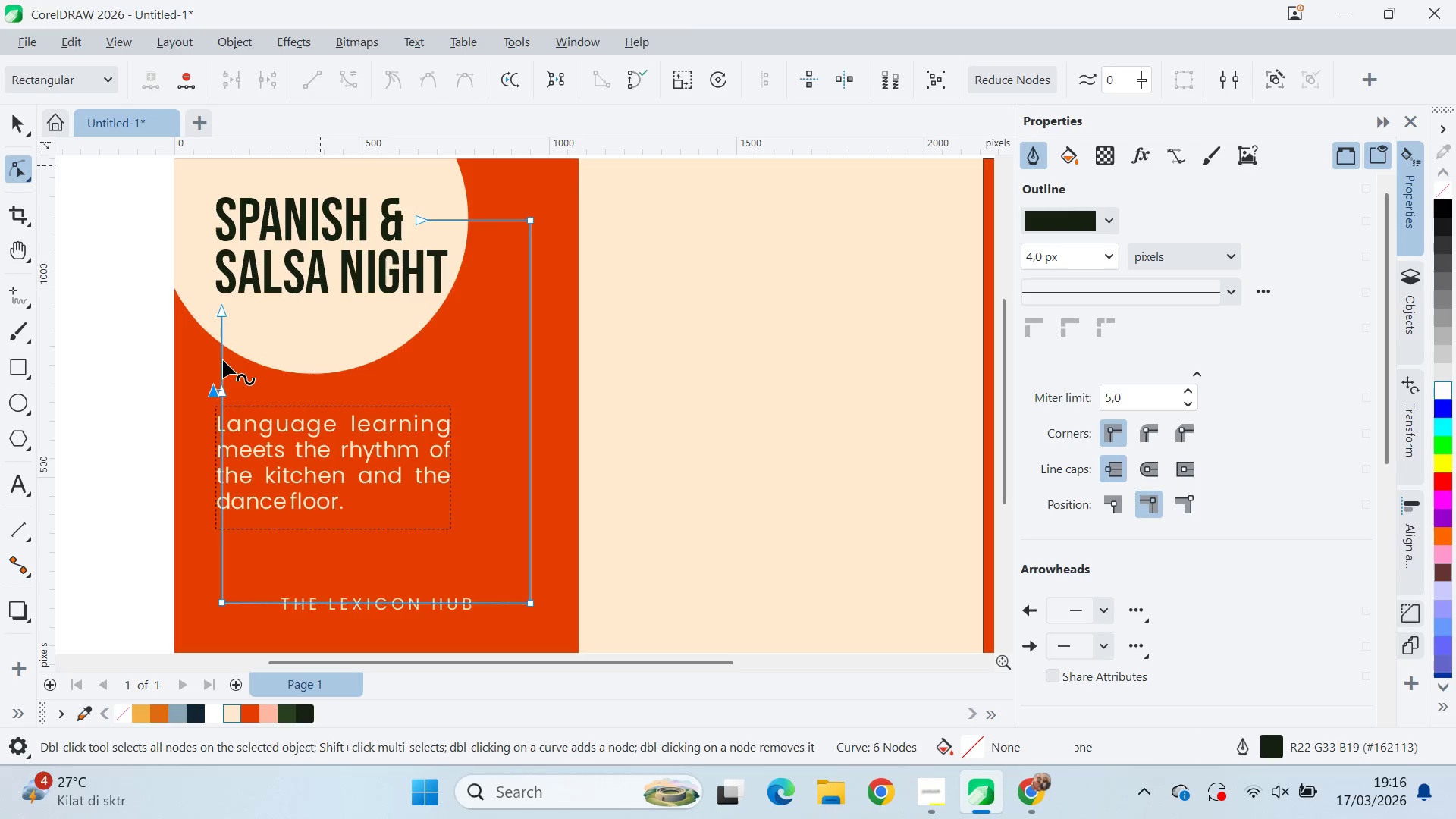 
left_click_drag(start_coordinate=[224, 391], to_coordinate=[228, 546])
 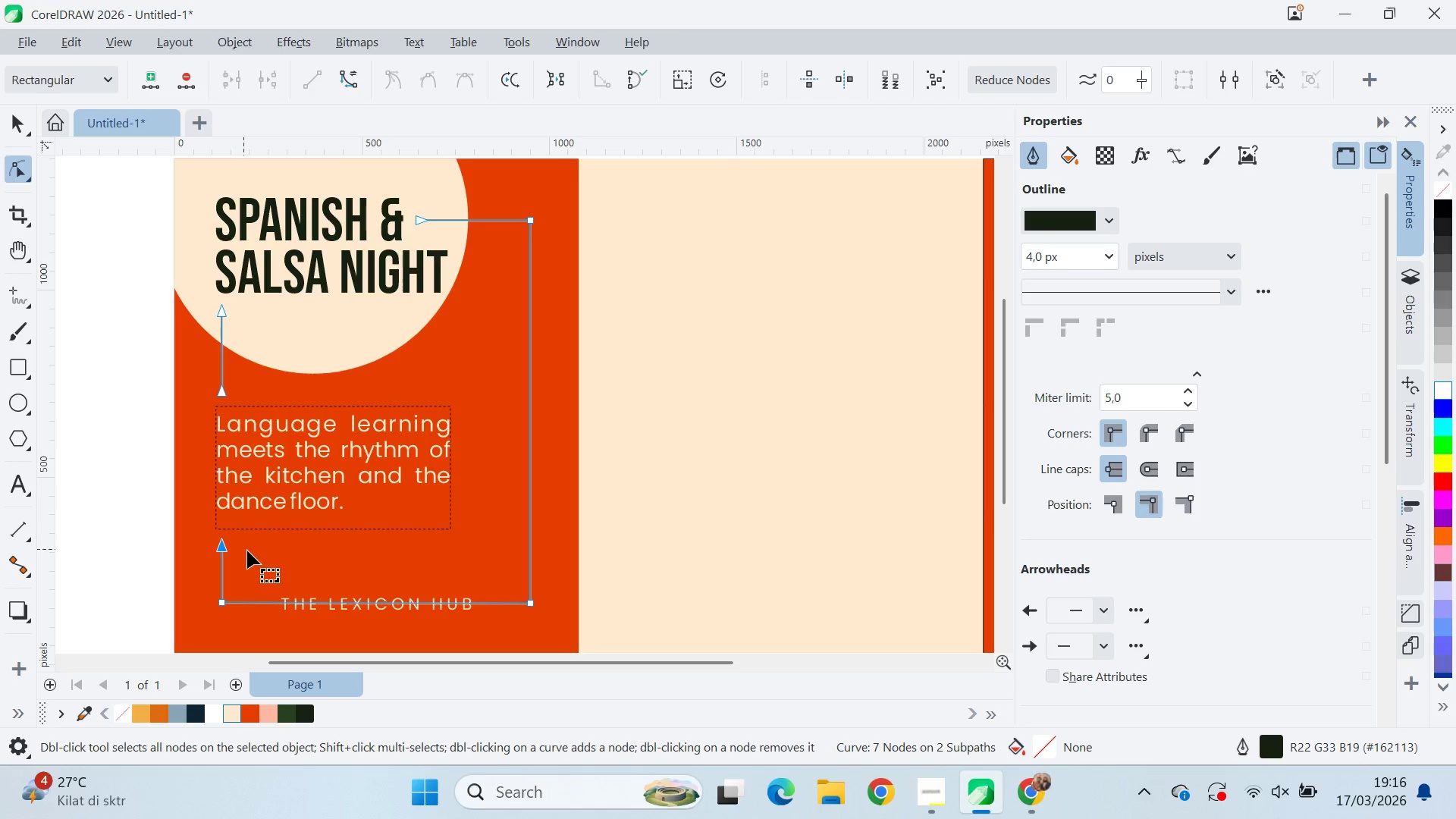 
hold_key(key=ShiftLeft, duration=1.27)
 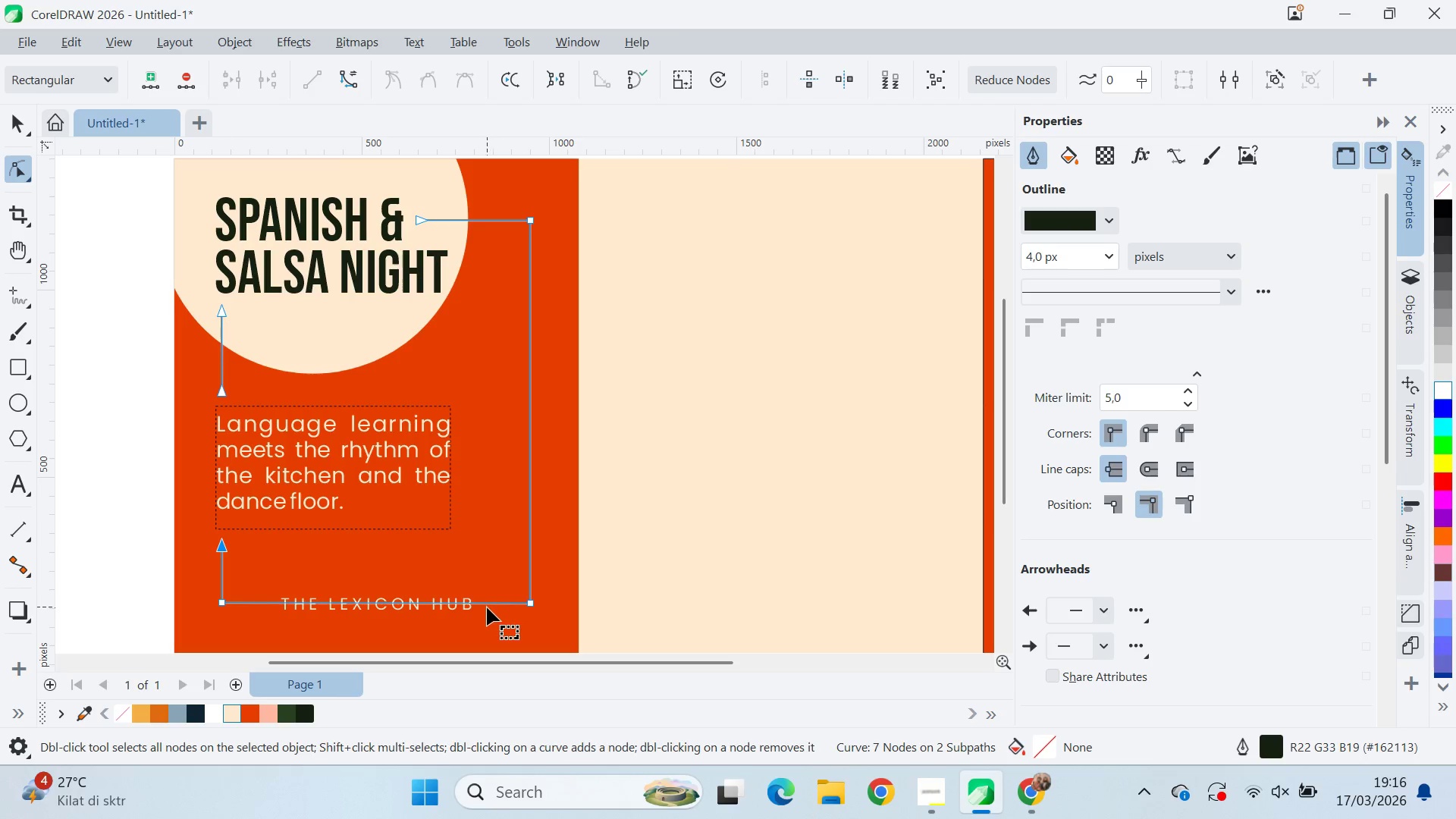 
key(V)
 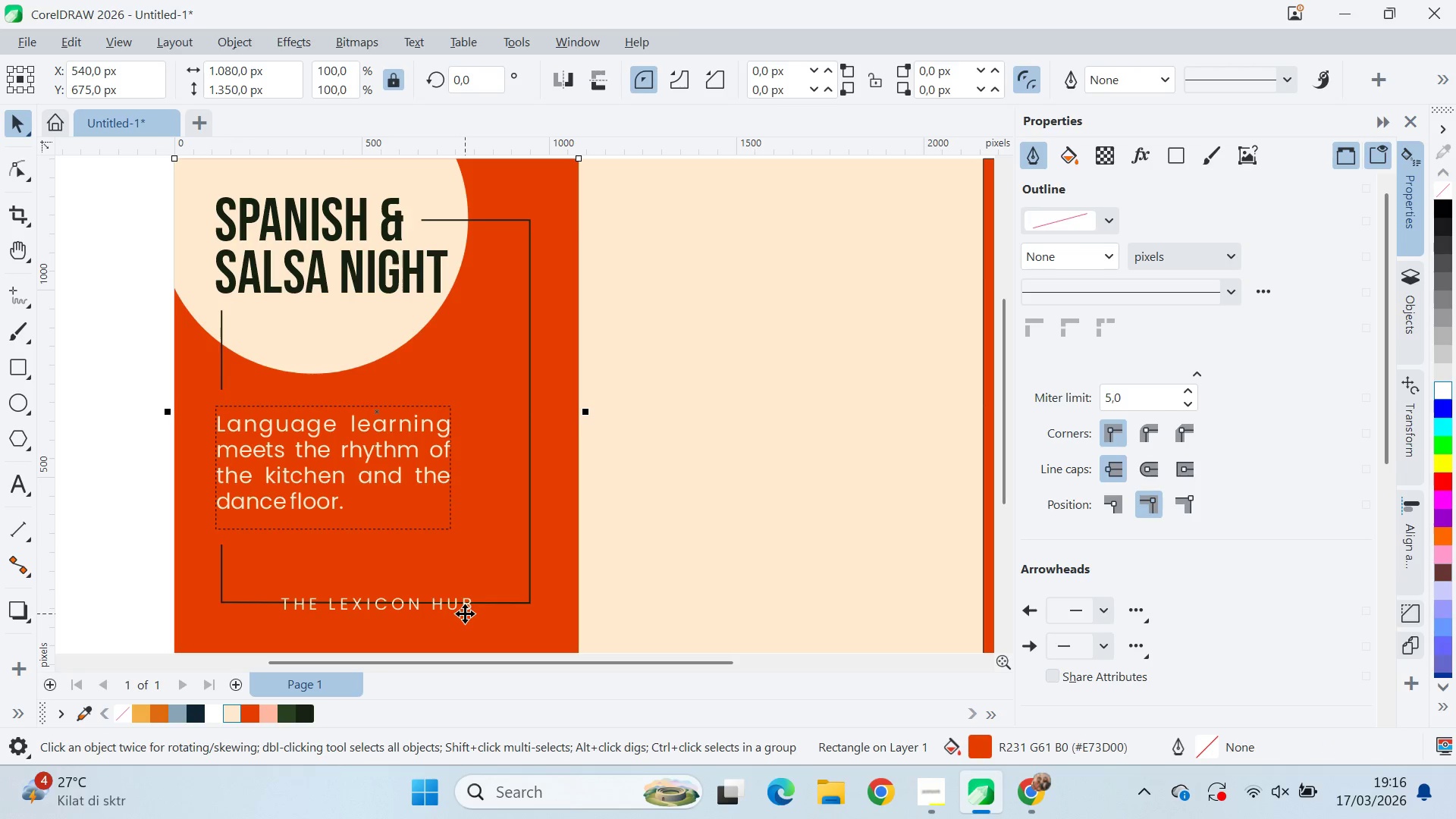 
left_click([497, 595])
 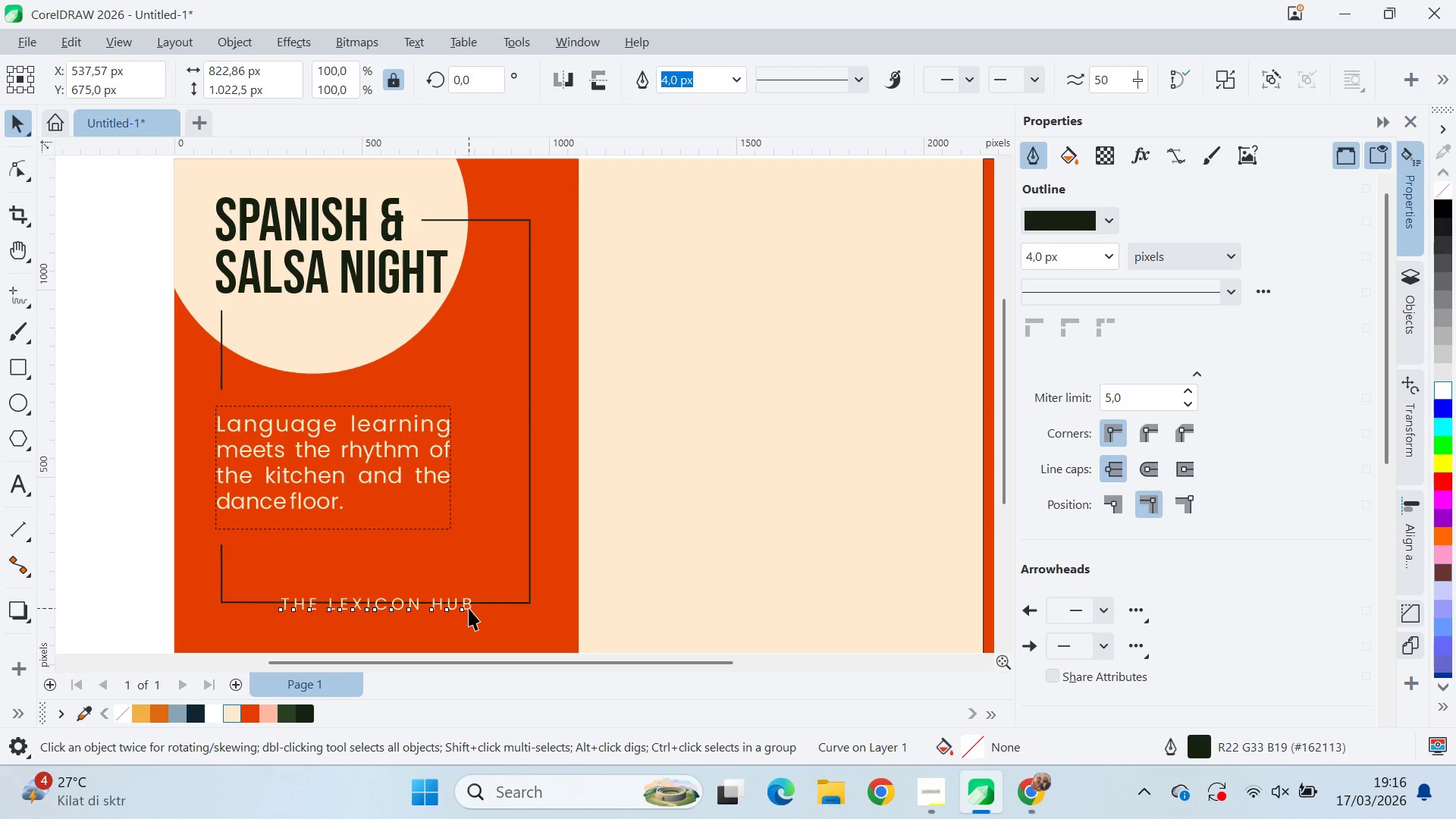 
double_click([510, 589])
 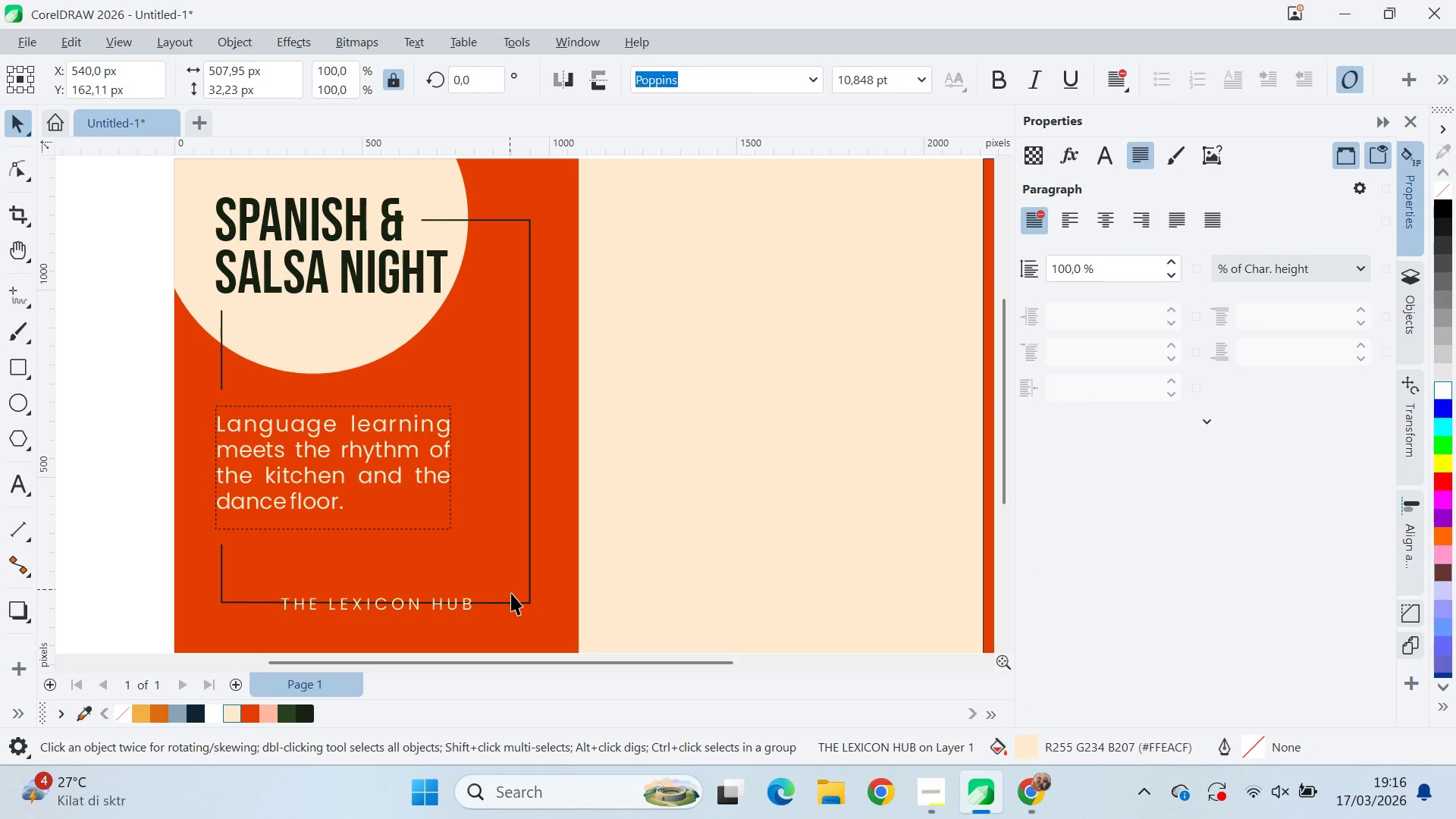 
key(Shift+ShiftLeft)
 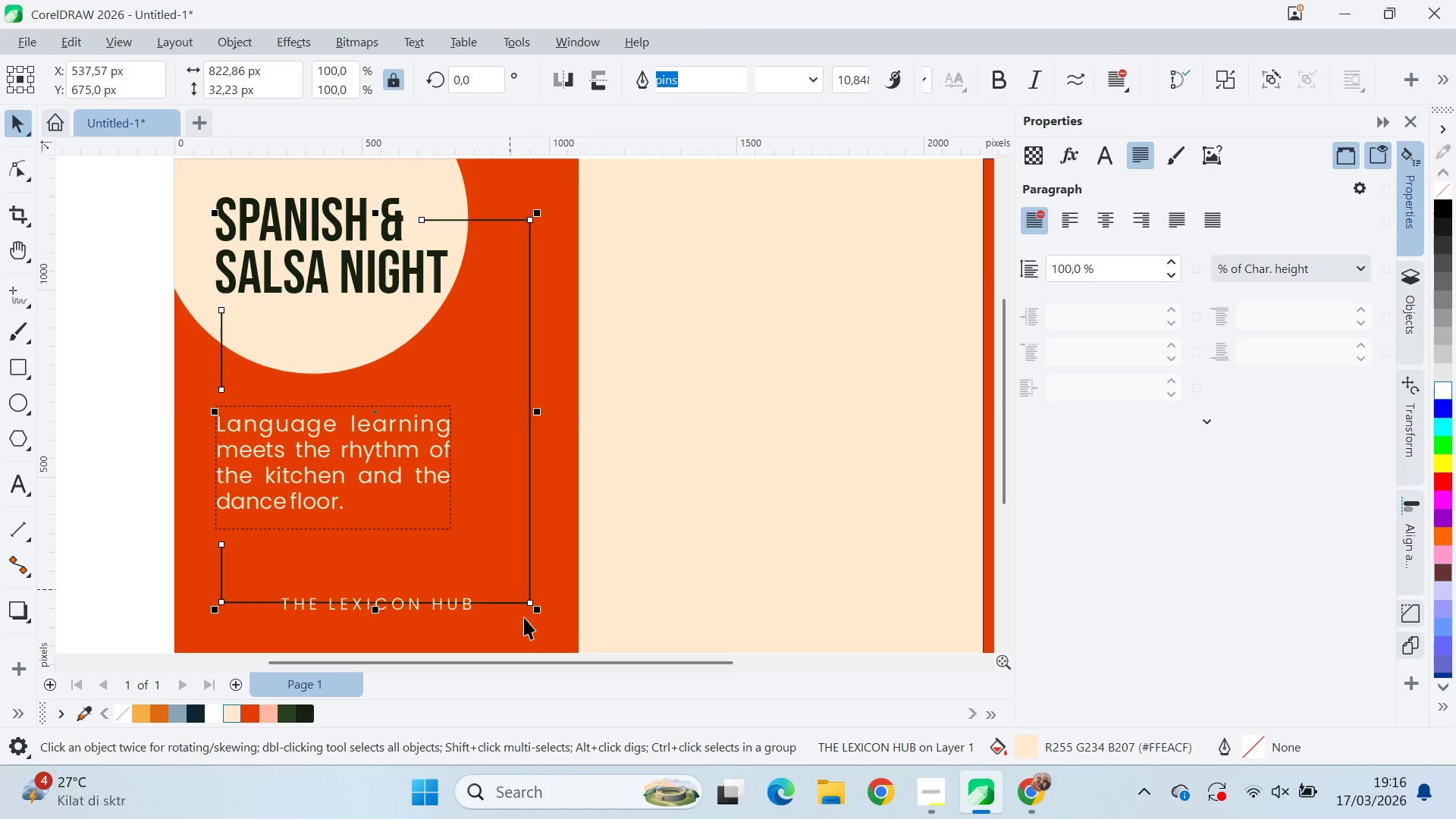 
triple_click([524, 617])
 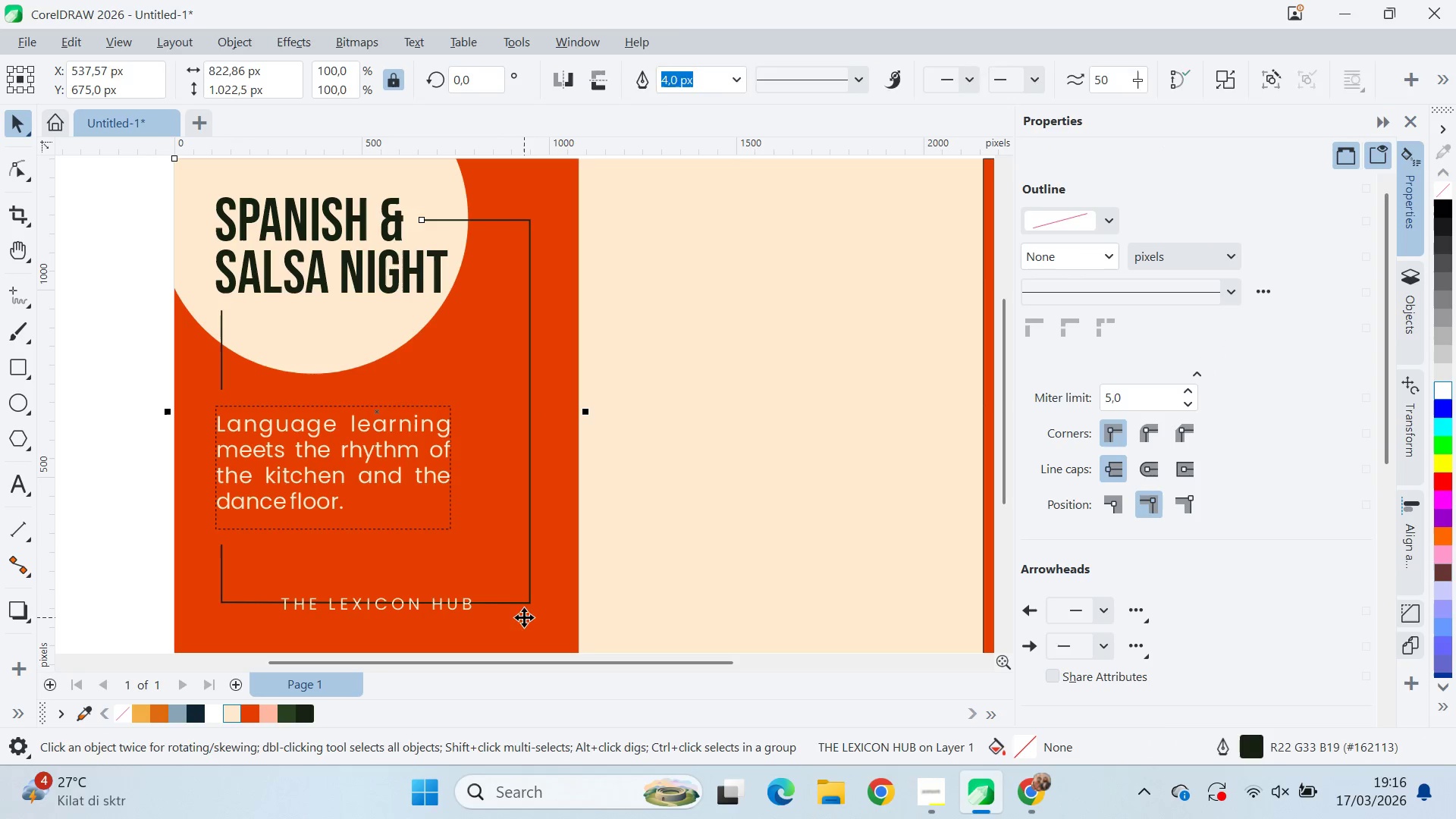 
key(C)
 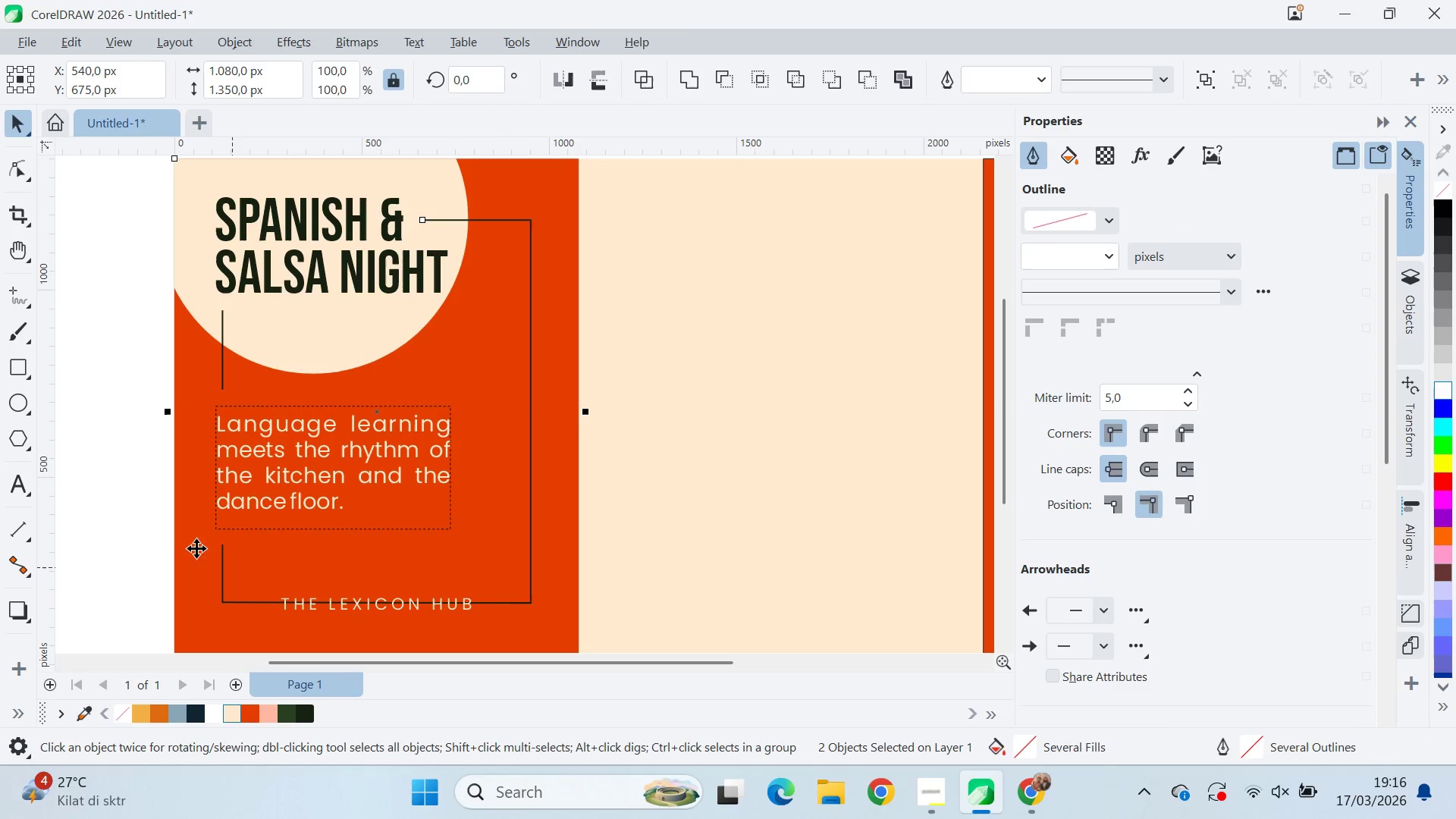 
left_click([144, 529])
 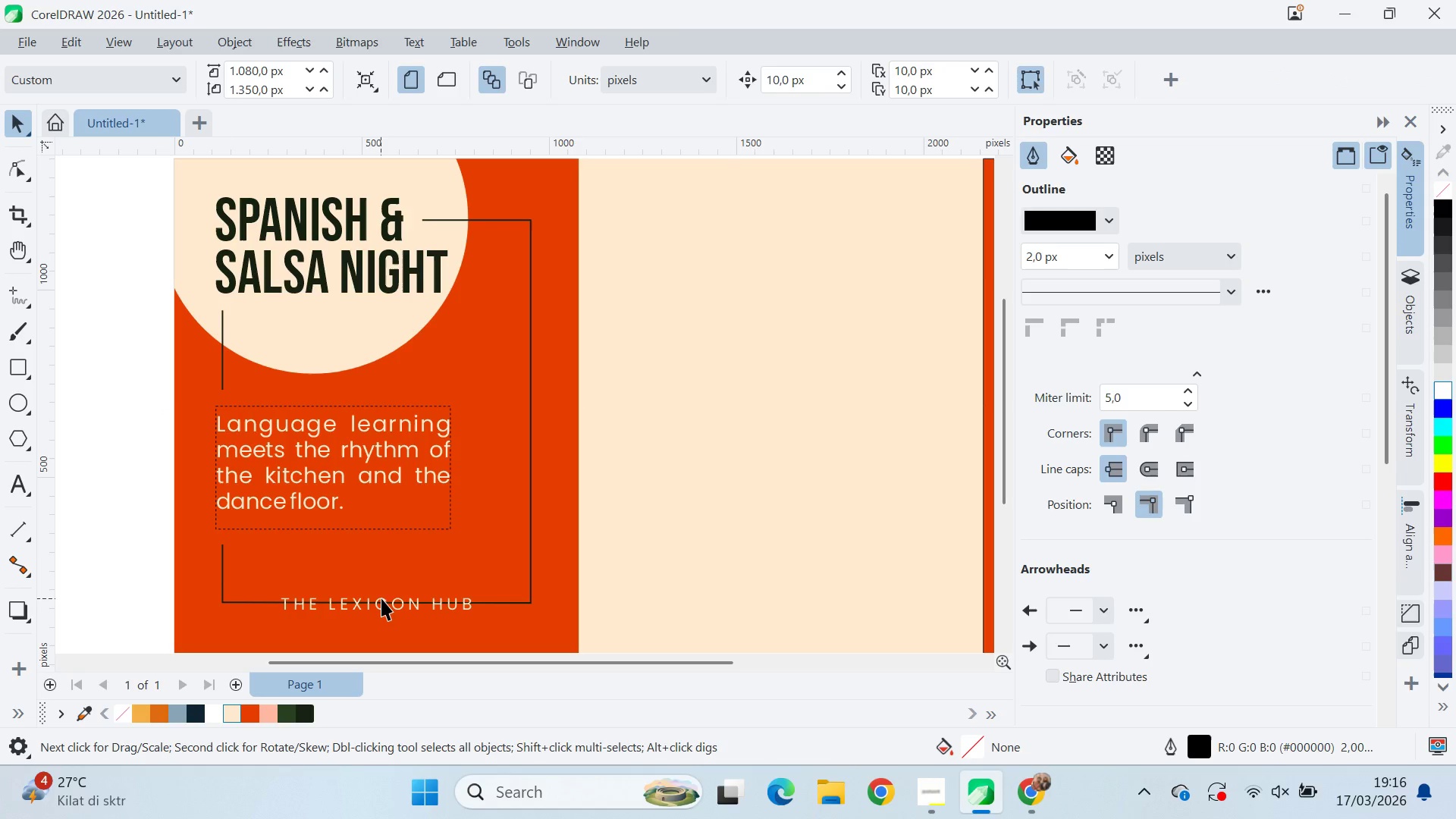 
left_click([383, 604])
 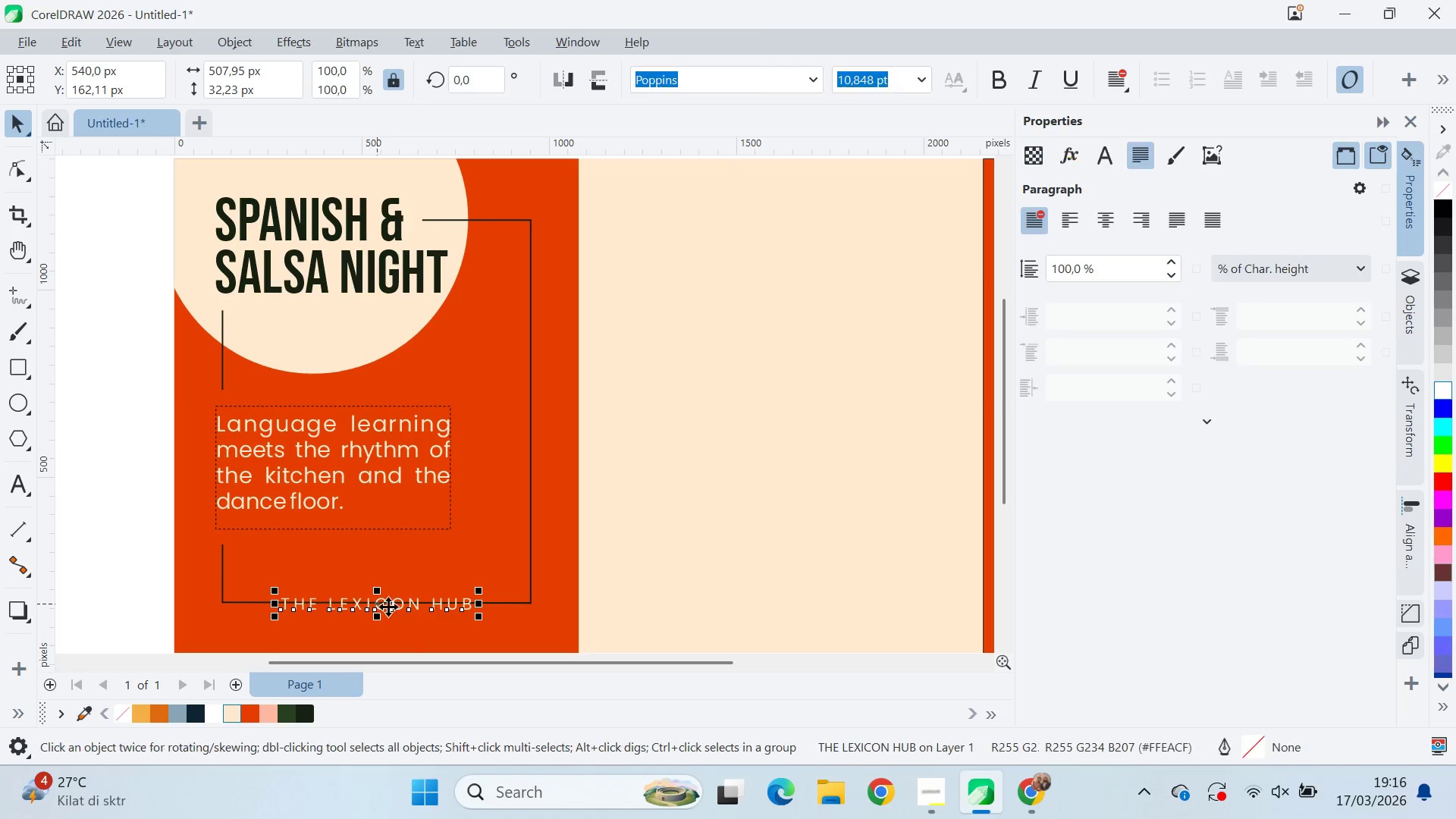 
hold_key(key=ShiftLeft, duration=0.31)
double_click([408, 628])
 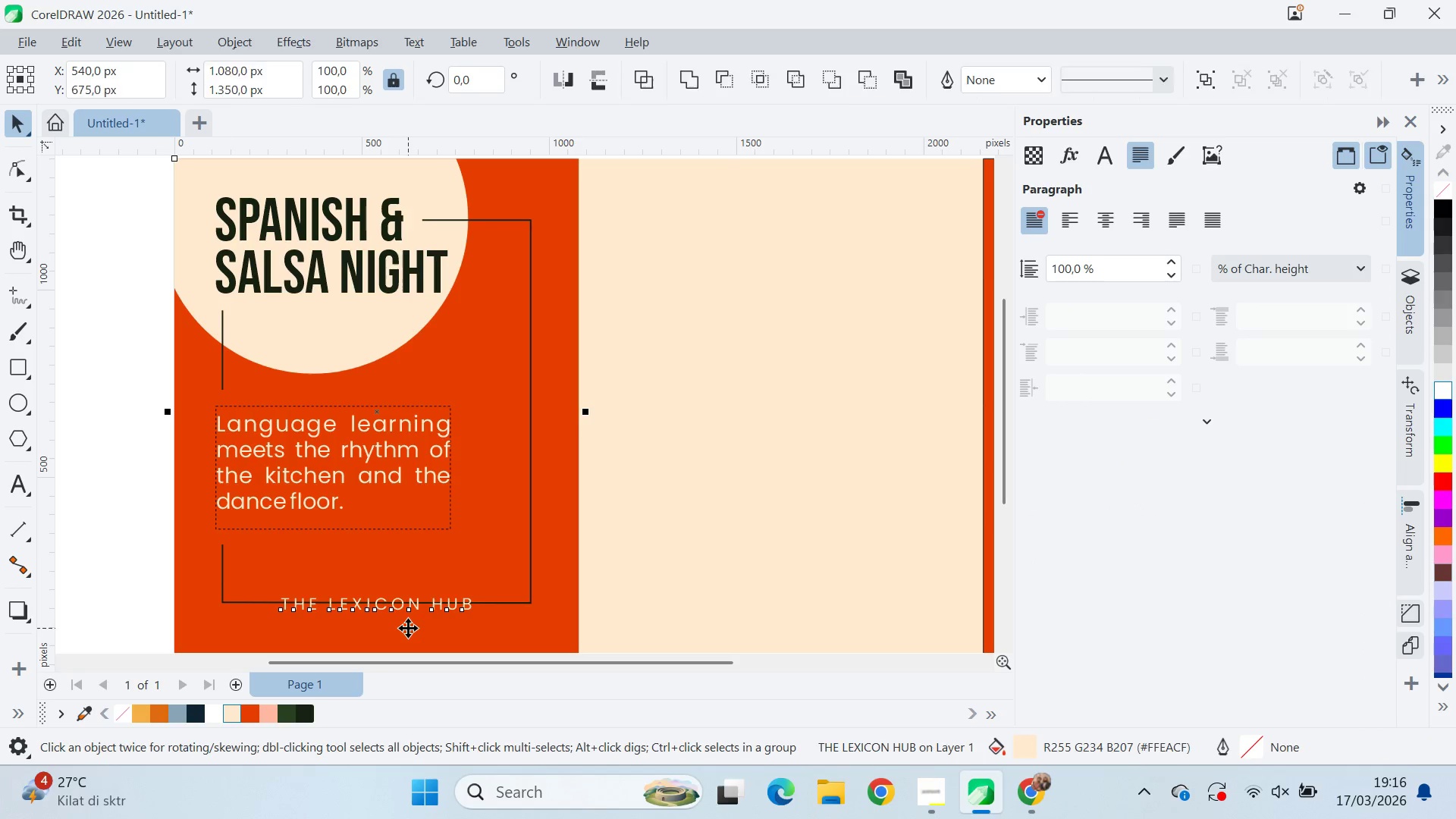 
key(C)
 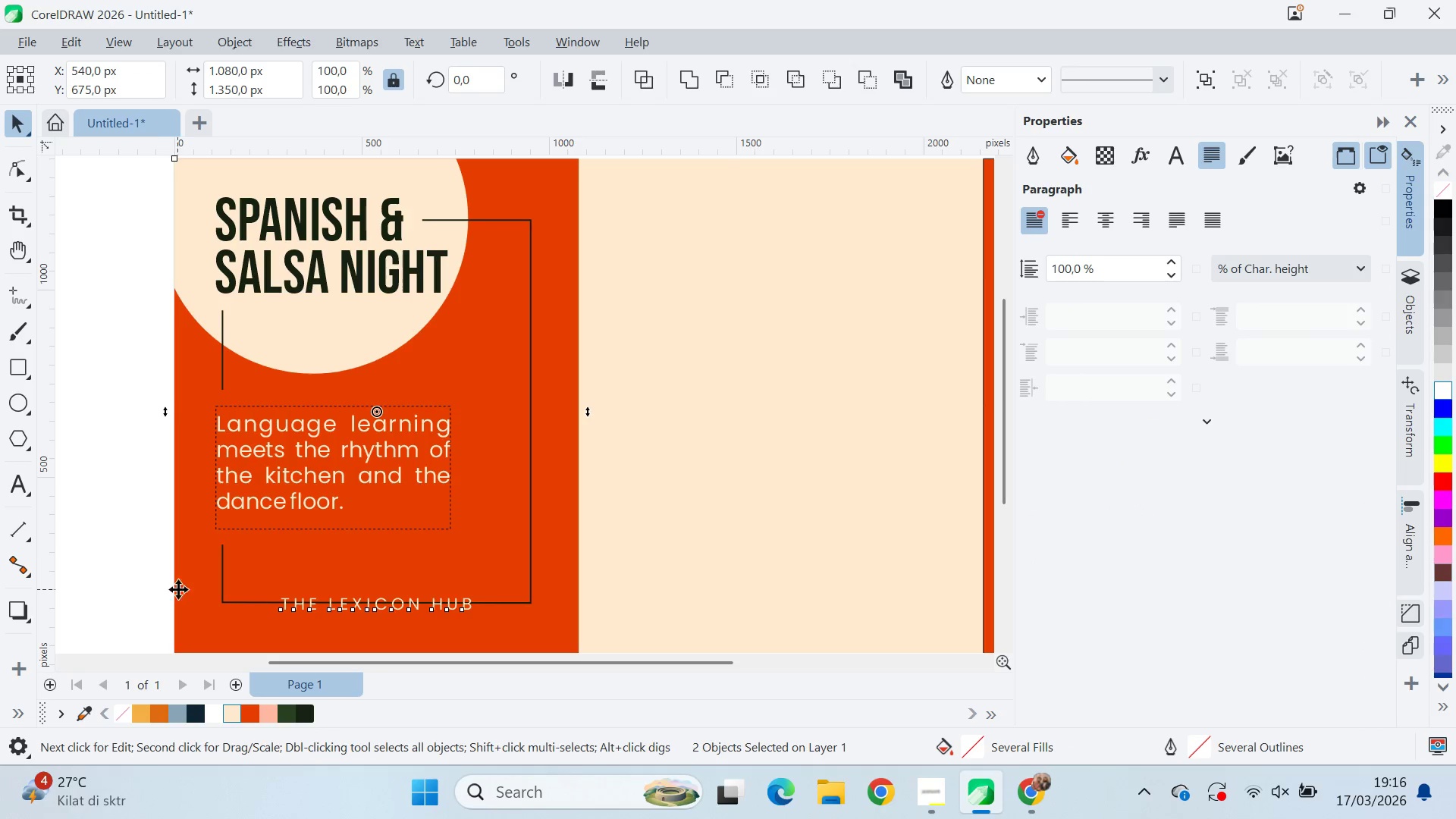 
left_click([147, 585])
 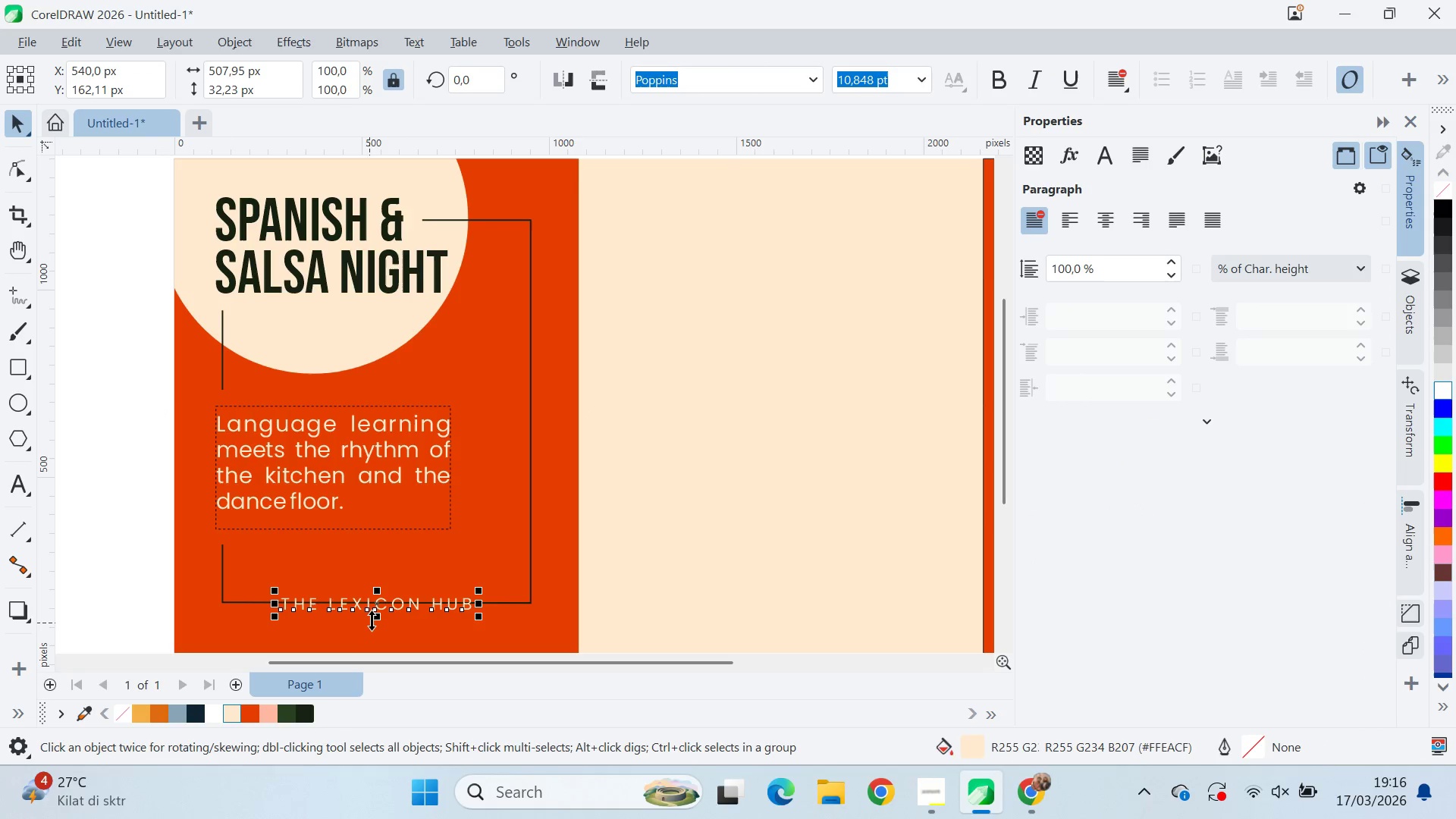 
key(ArrowUp)
 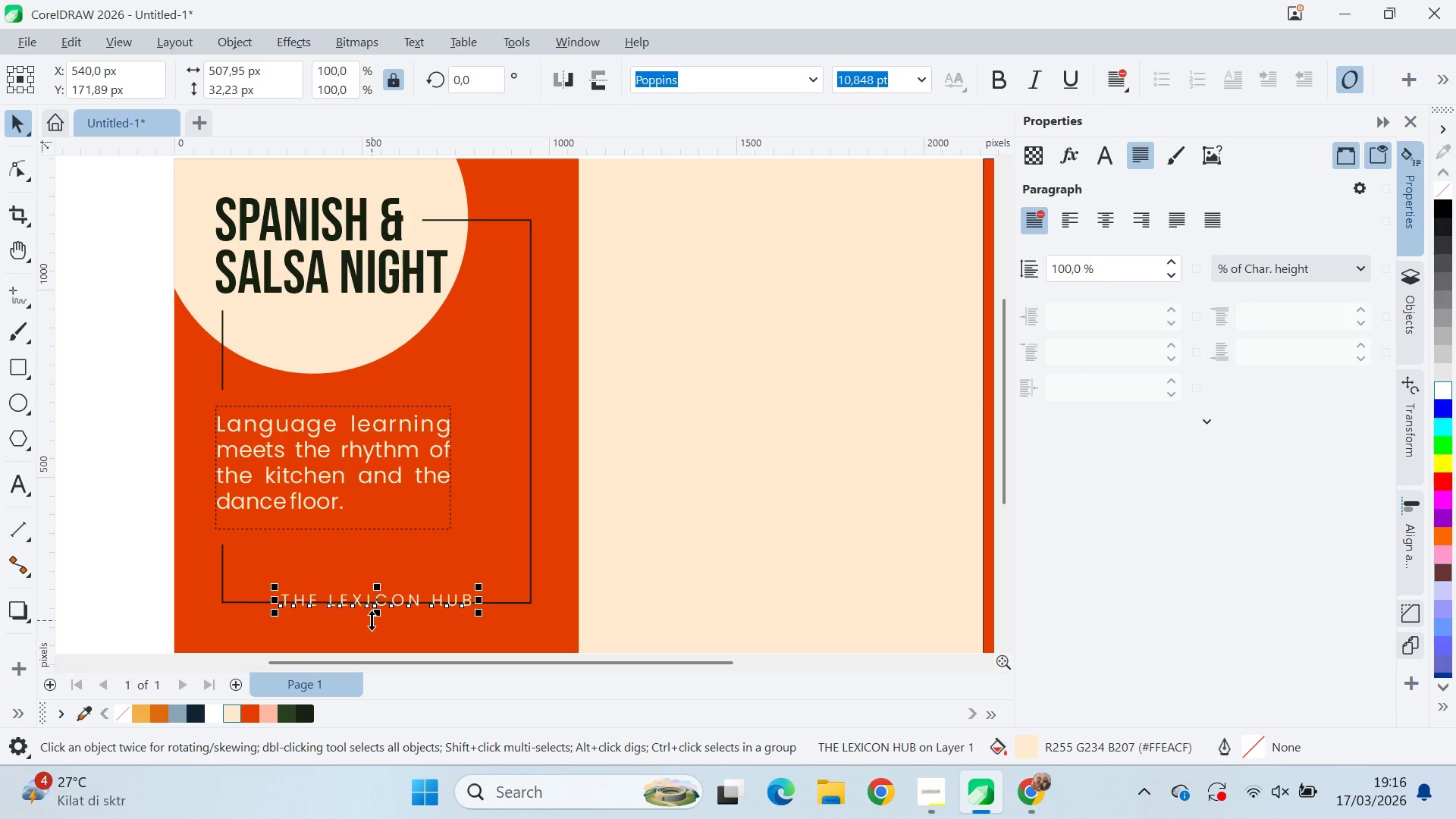 
key(ArrowDown)
 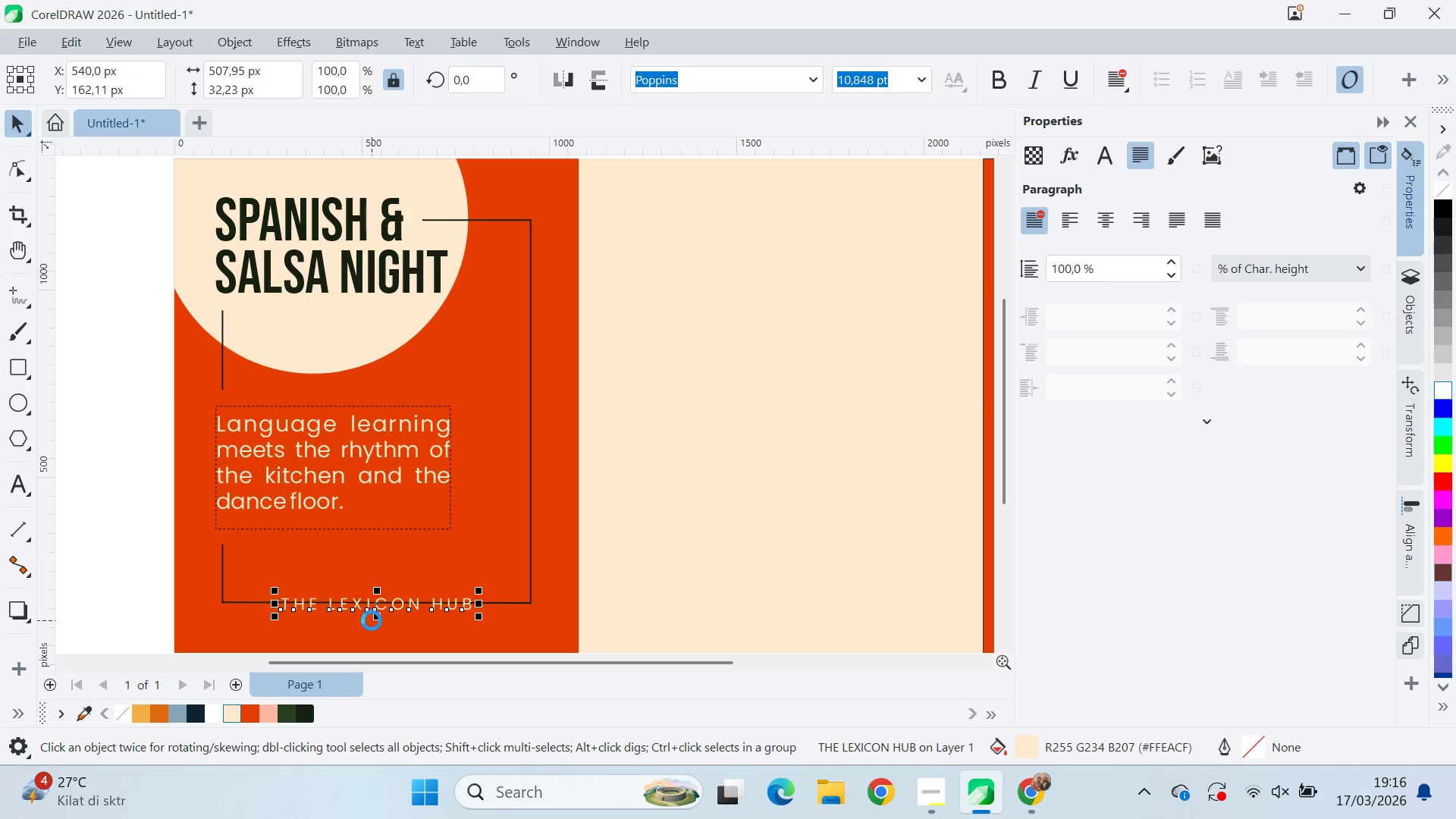 
key(ArrowDown)
 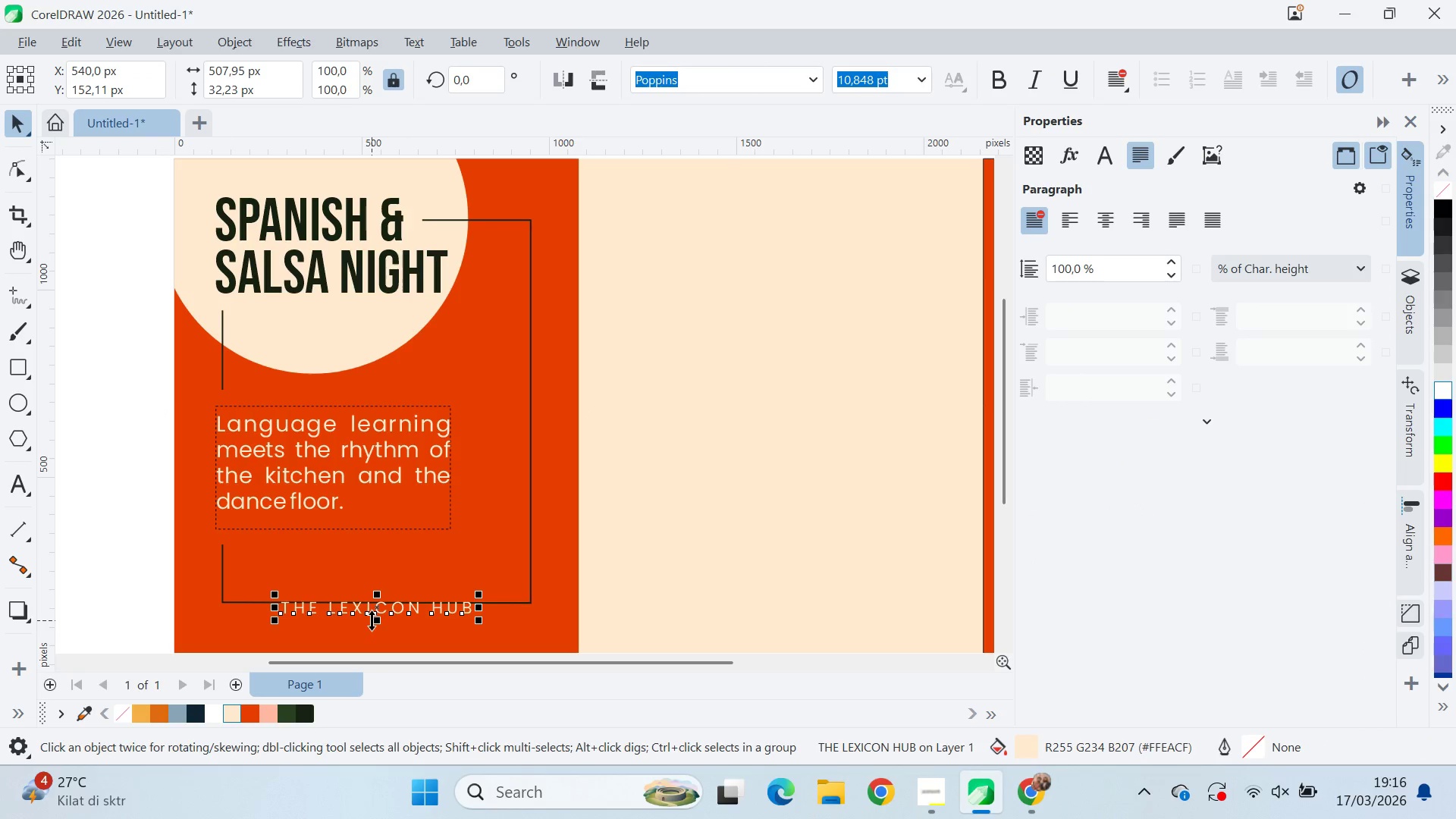 
key(ArrowDown)
 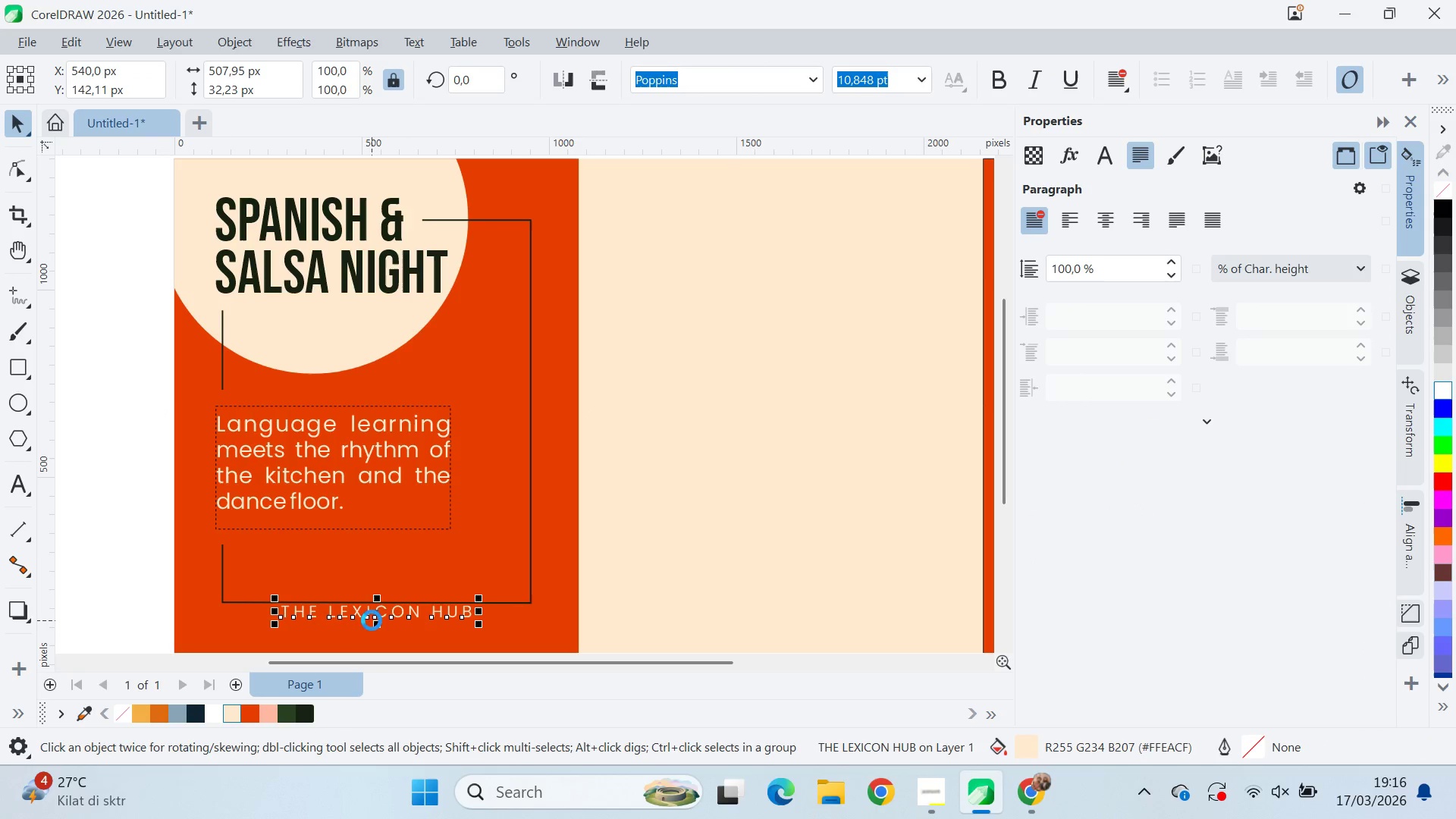 
key(ArrowDown)
 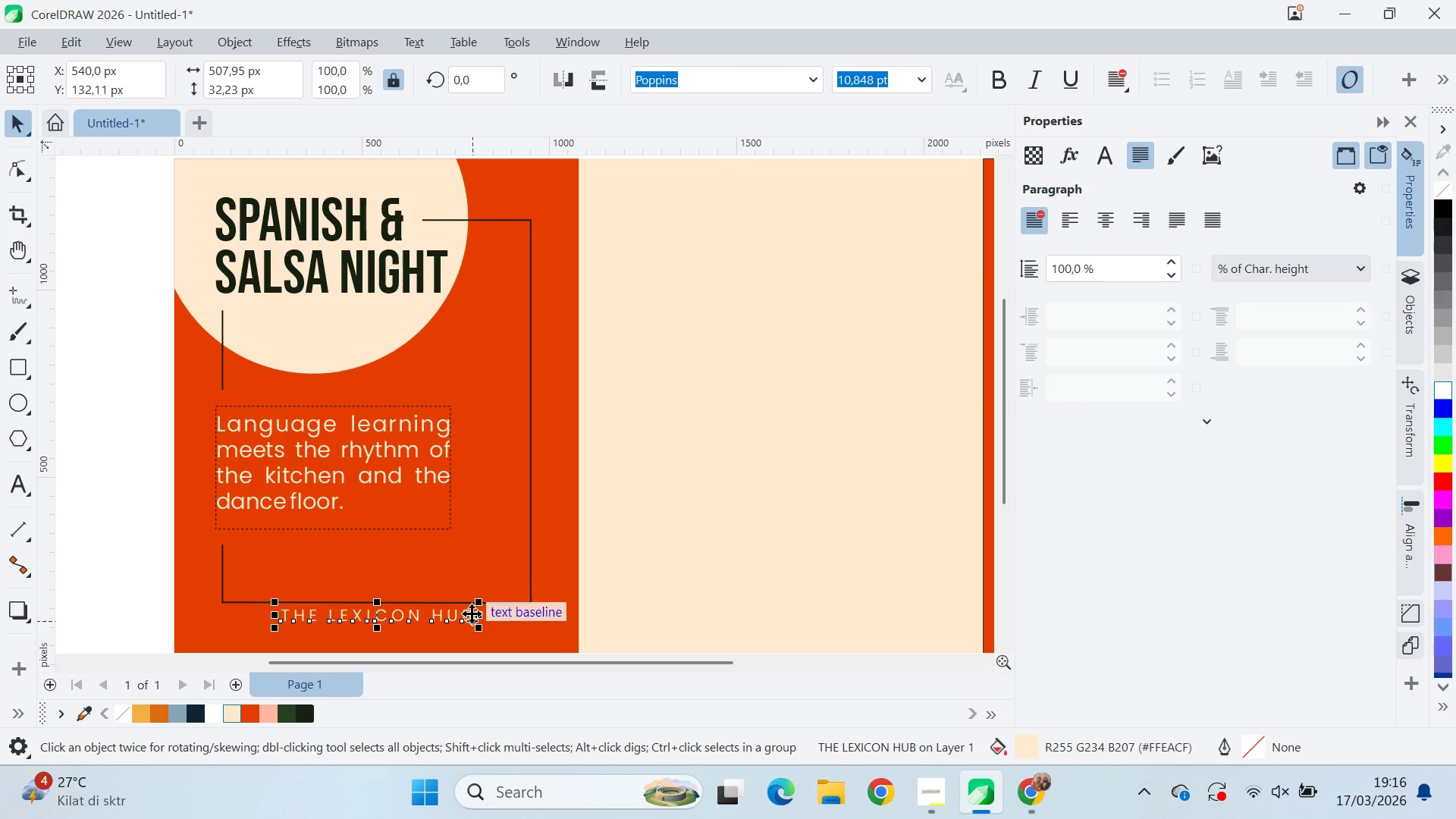 
scroll: coordinate [350, 613], scroll_direction: up, amount: 4.0
 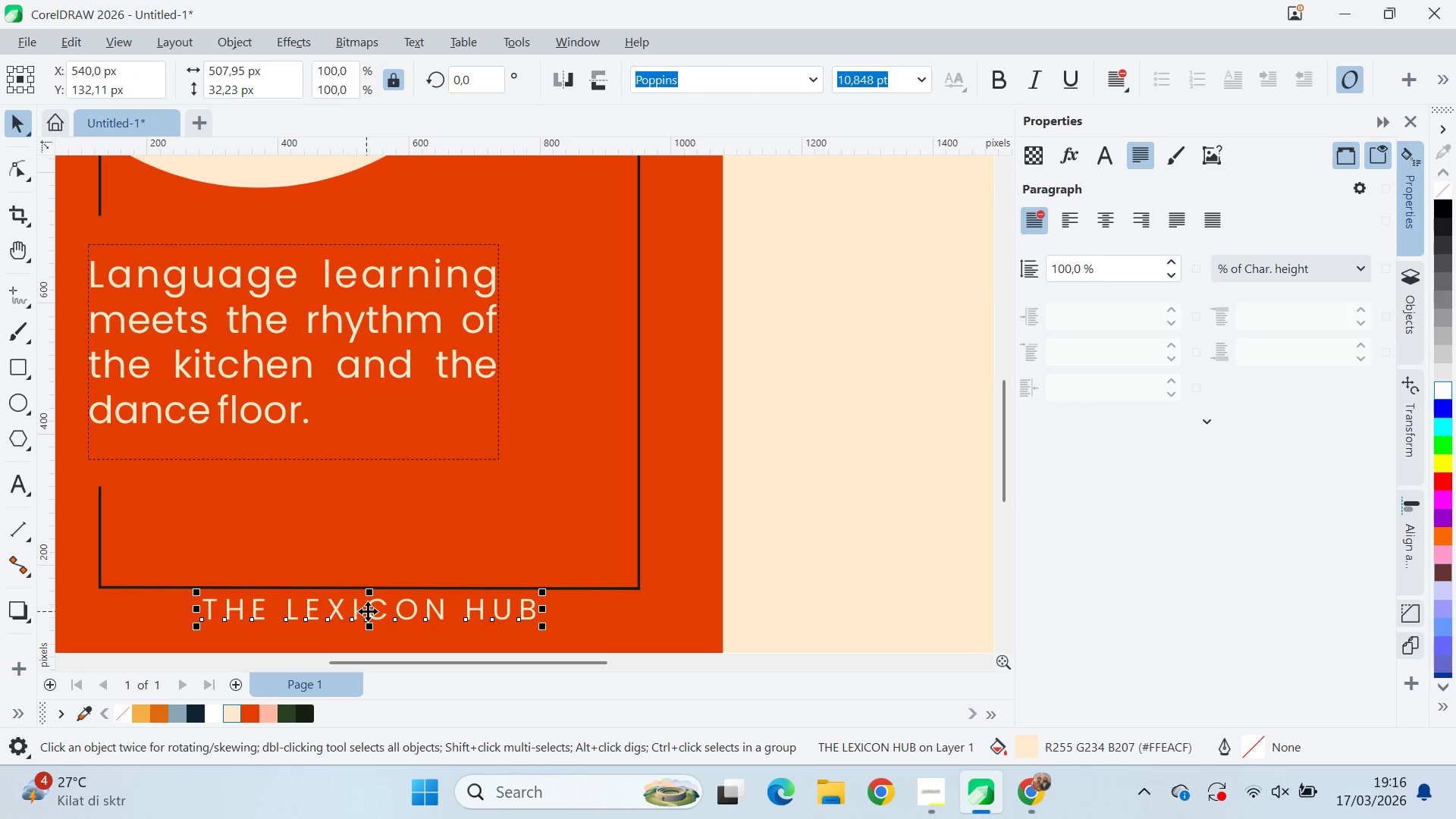 
left_click_drag(start_coordinate=[368, 611], to_coordinate=[369, 587])
 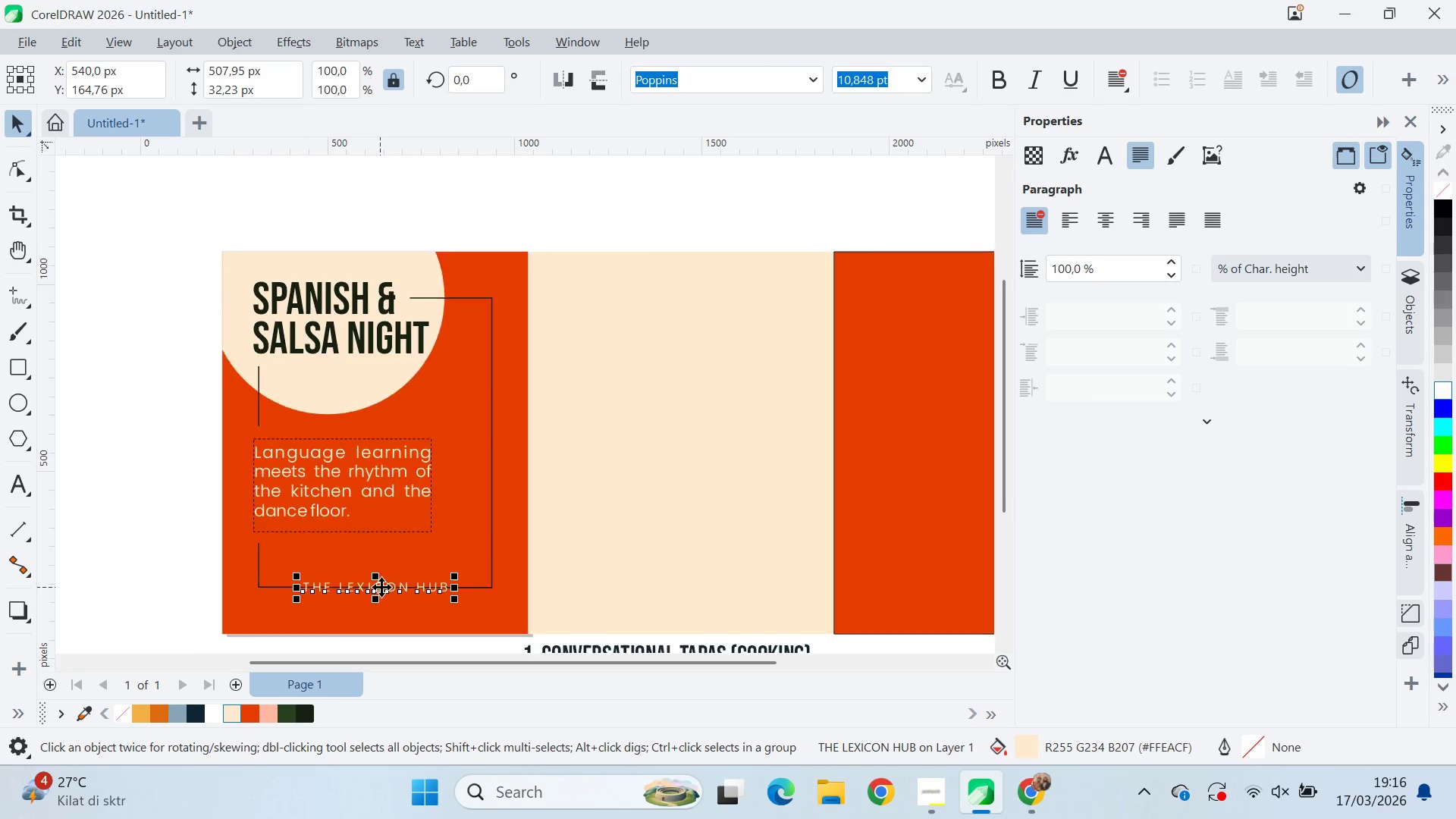 
hold_key(key=ShiftLeft, duration=0.64)
 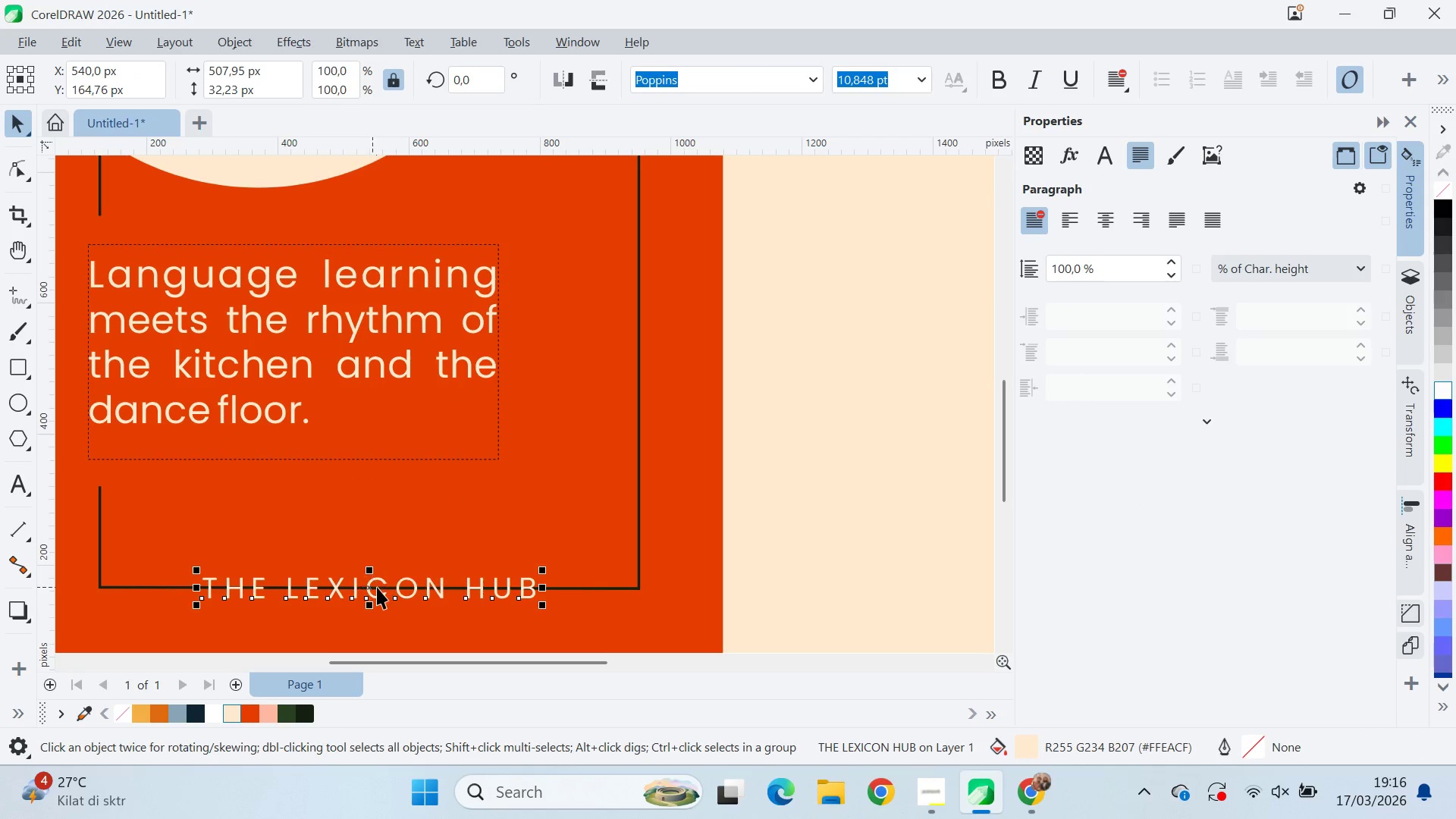 
scroll: coordinate [381, 587], scroll_direction: down, amount: 6.0
 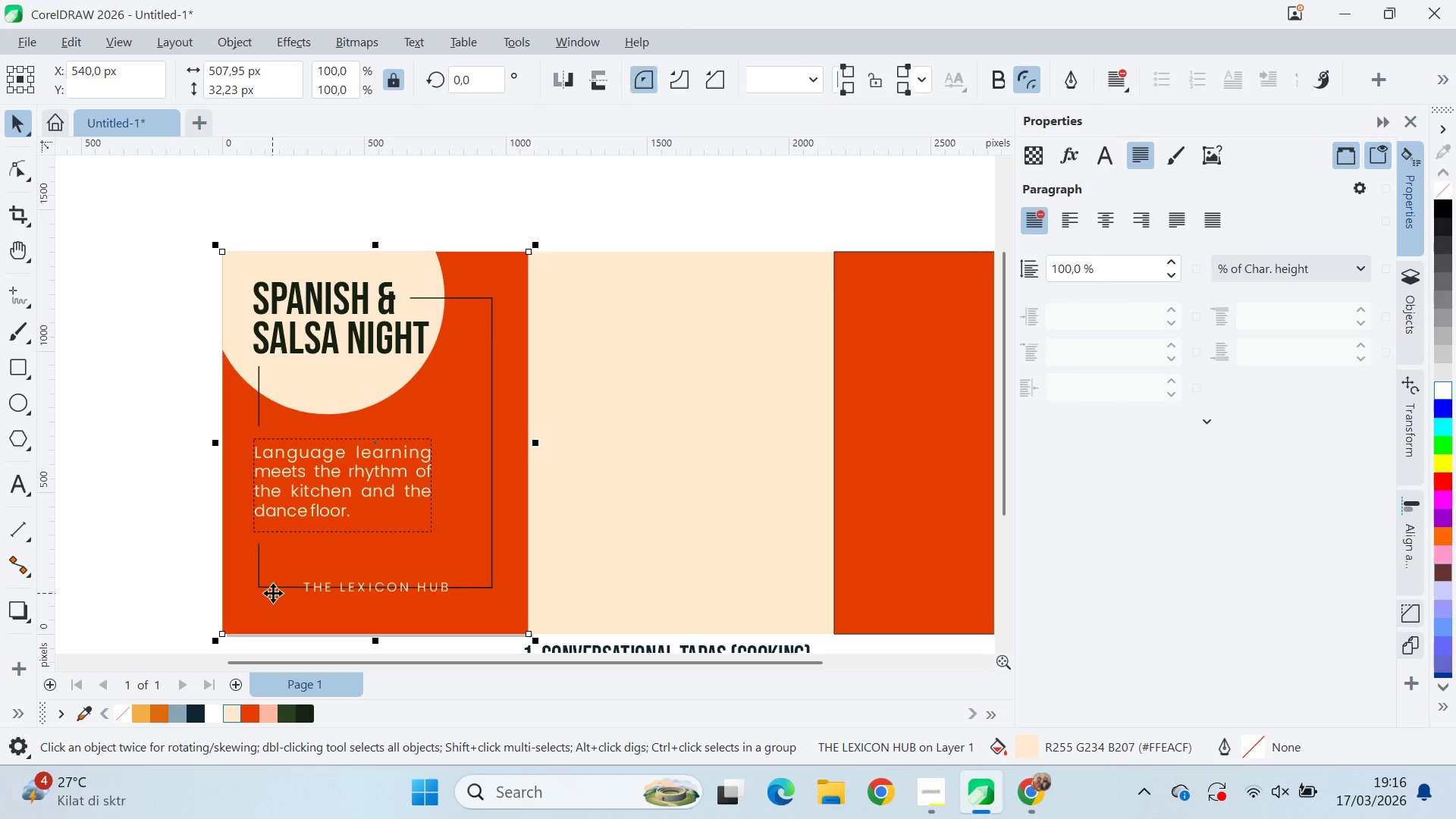 
left_click([285, 594])
 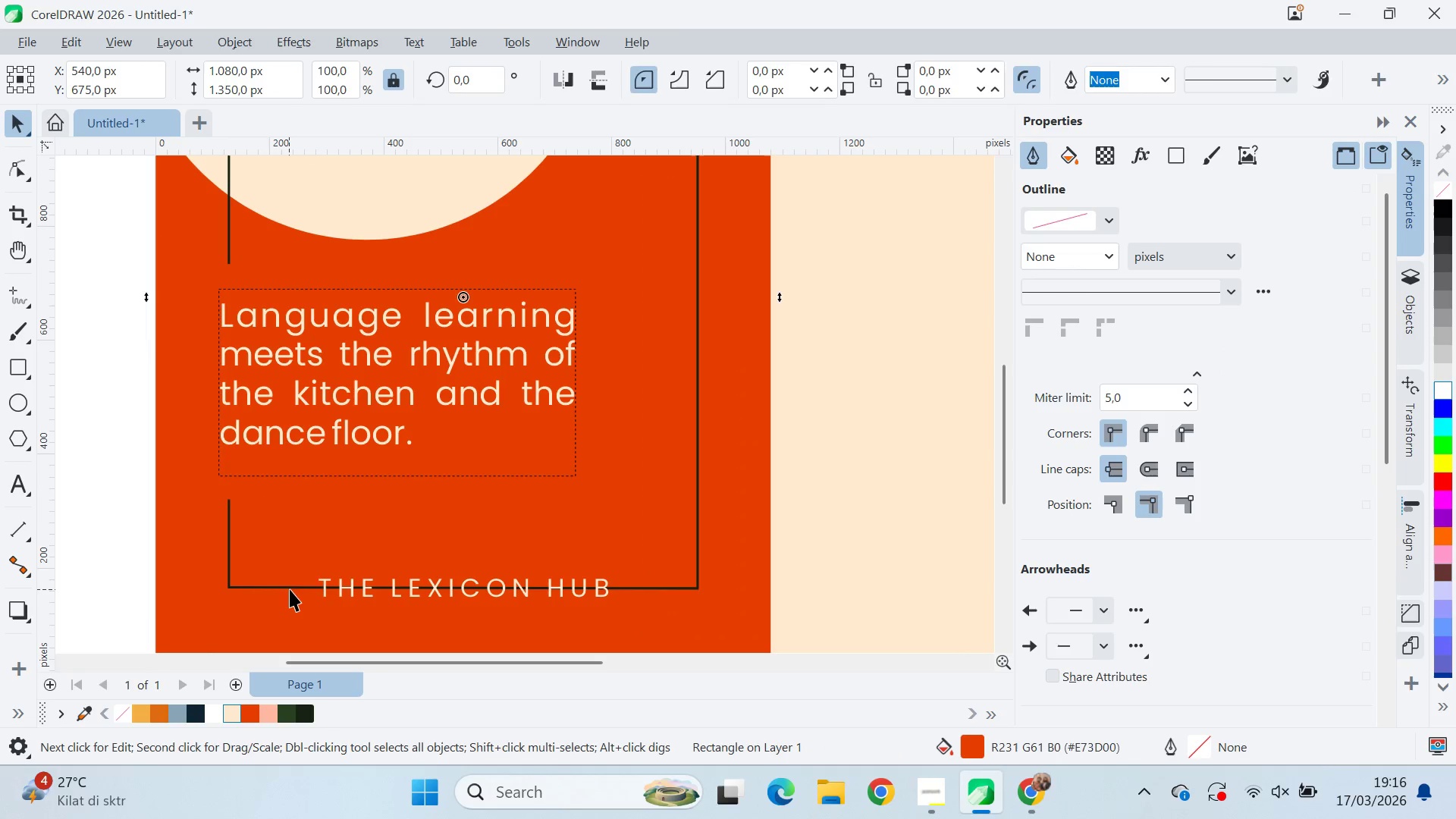 
scroll: coordinate [290, 589], scroll_direction: up, amount: 5.0
 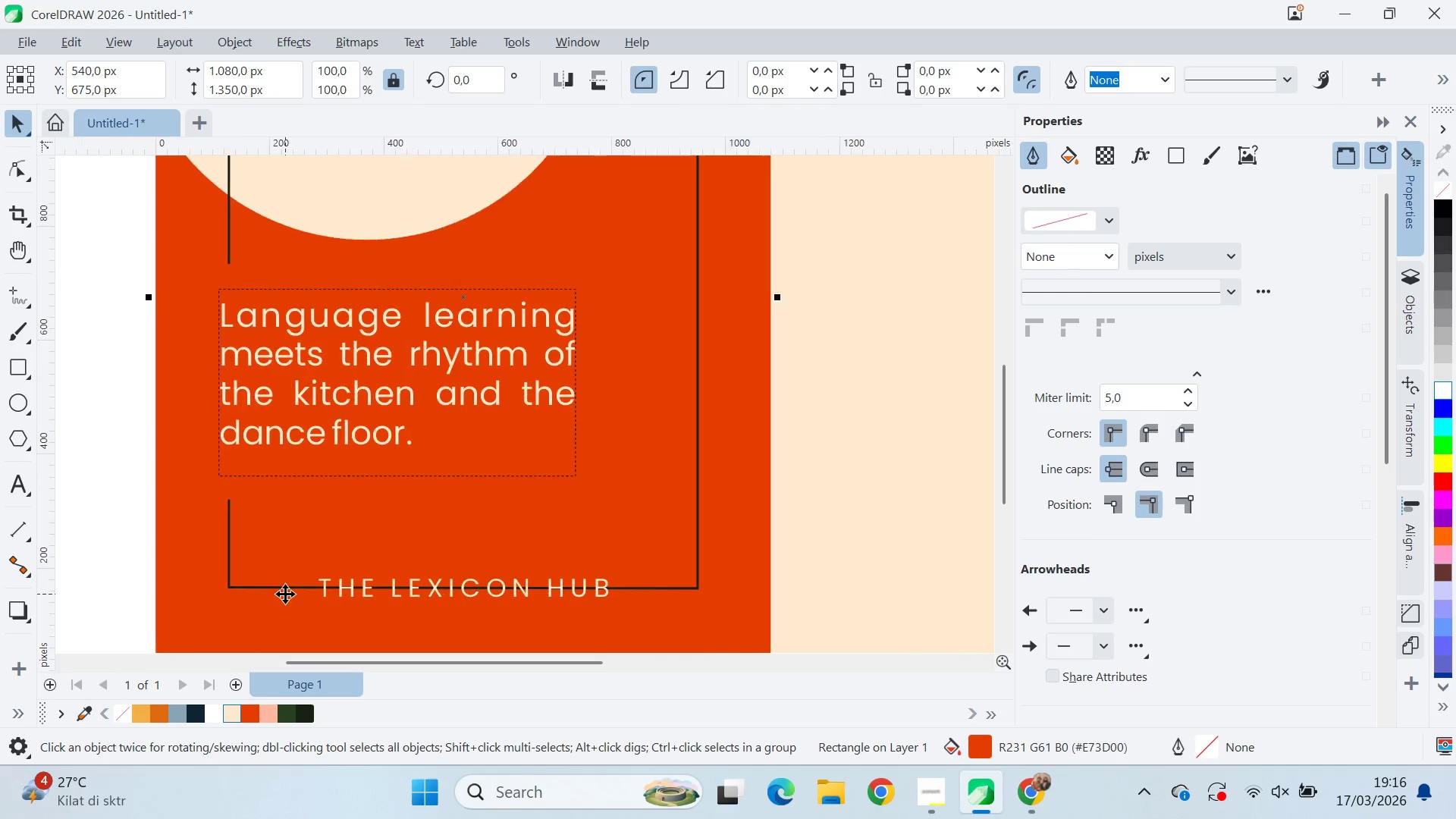 
triple_click([290, 589])
 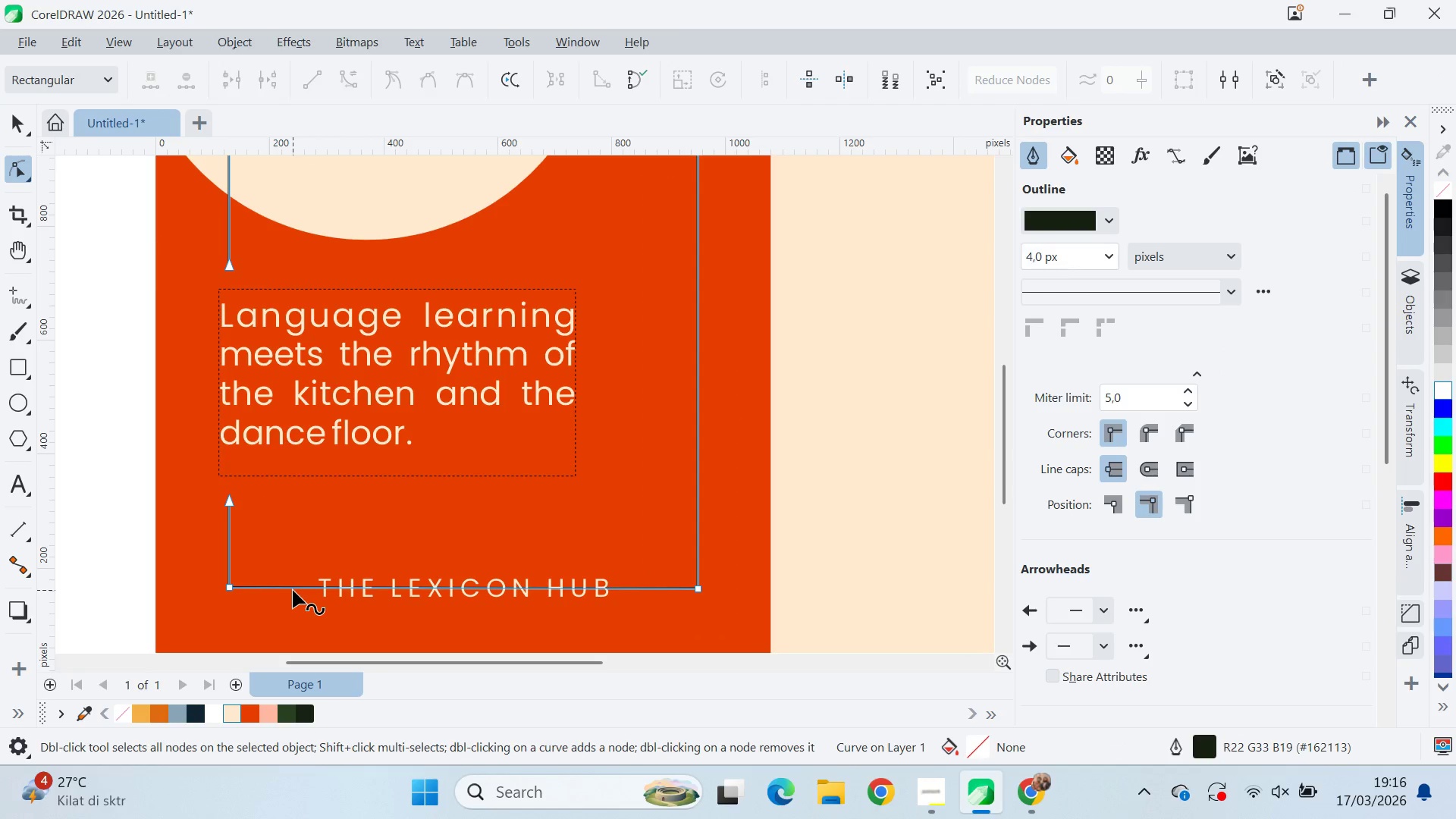 
double_click([293, 590])
 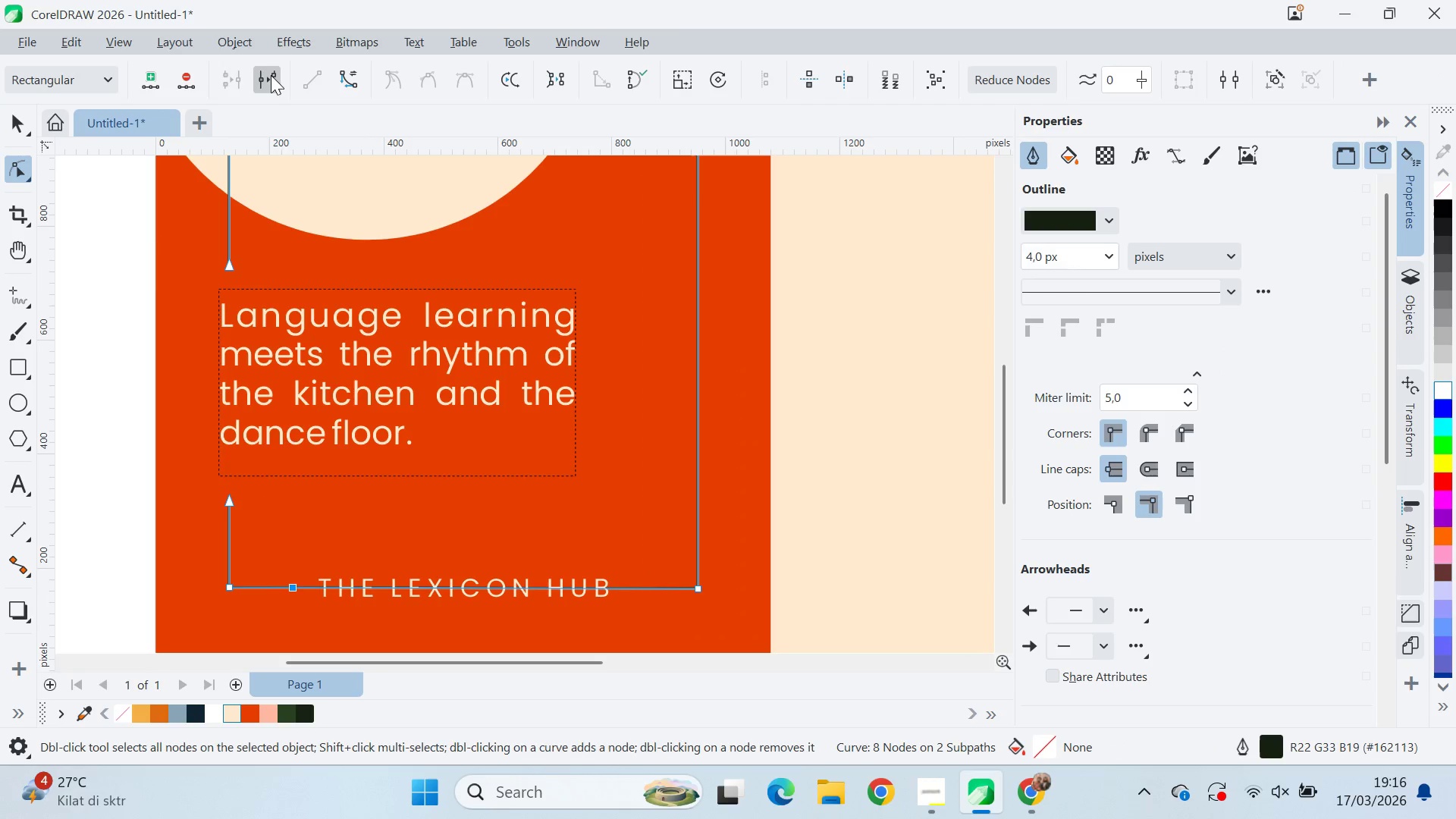 
left_click_drag(start_coordinate=[301, 601], to_coordinate=[387, 602])
 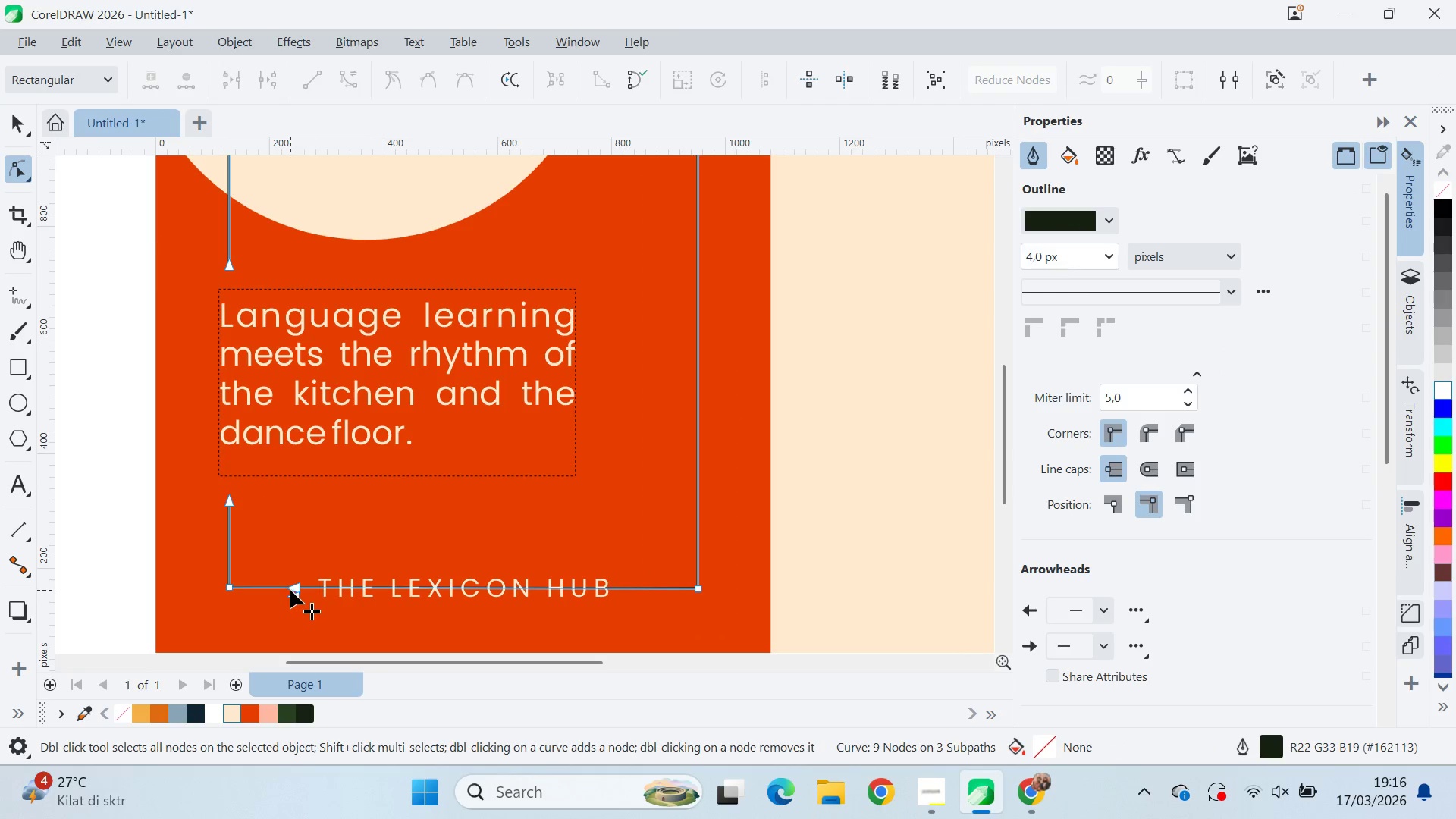 
left_click_drag(start_coordinate=[291, 590], to_coordinate=[629, 591])
 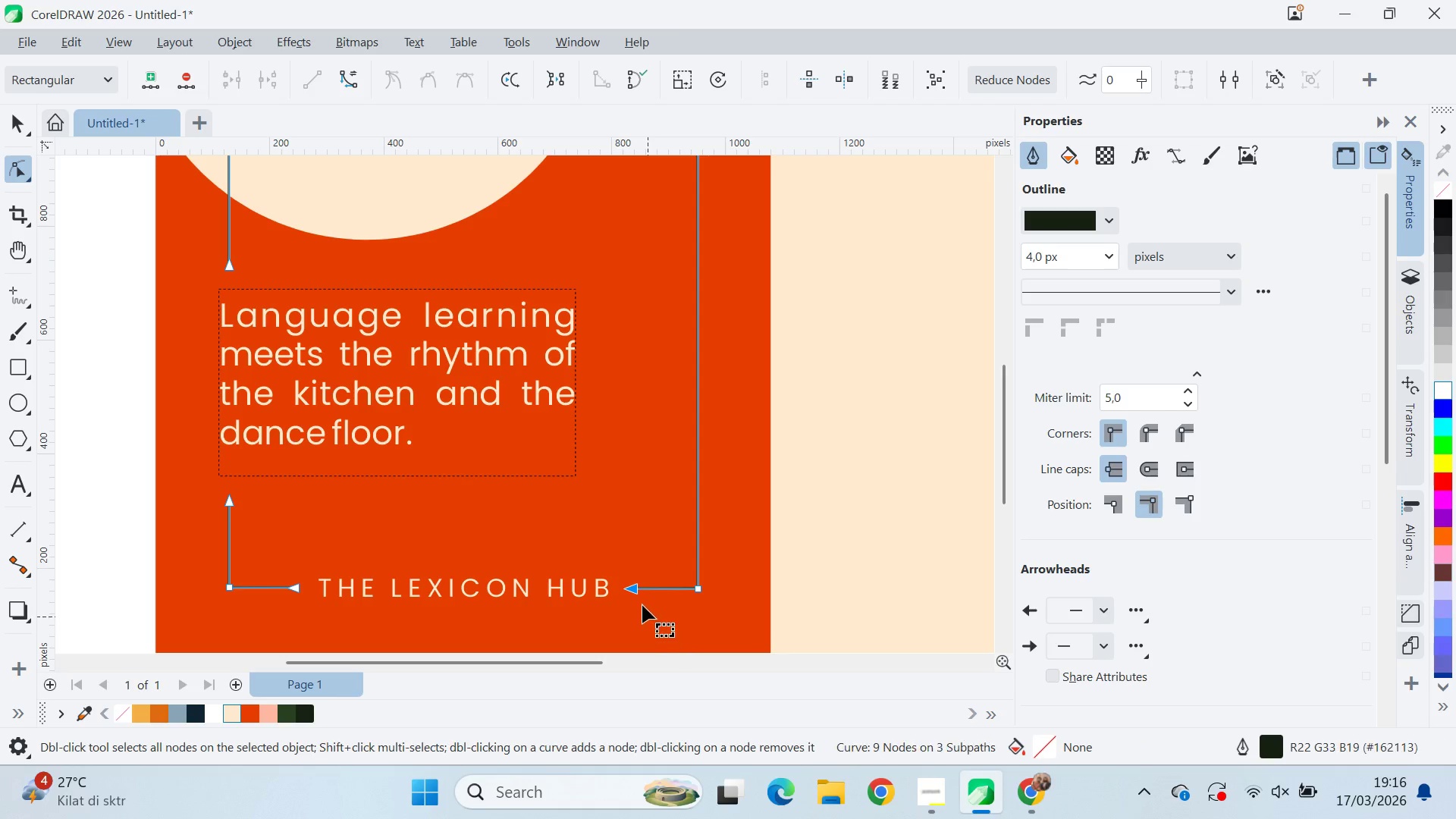 
key(Q)
 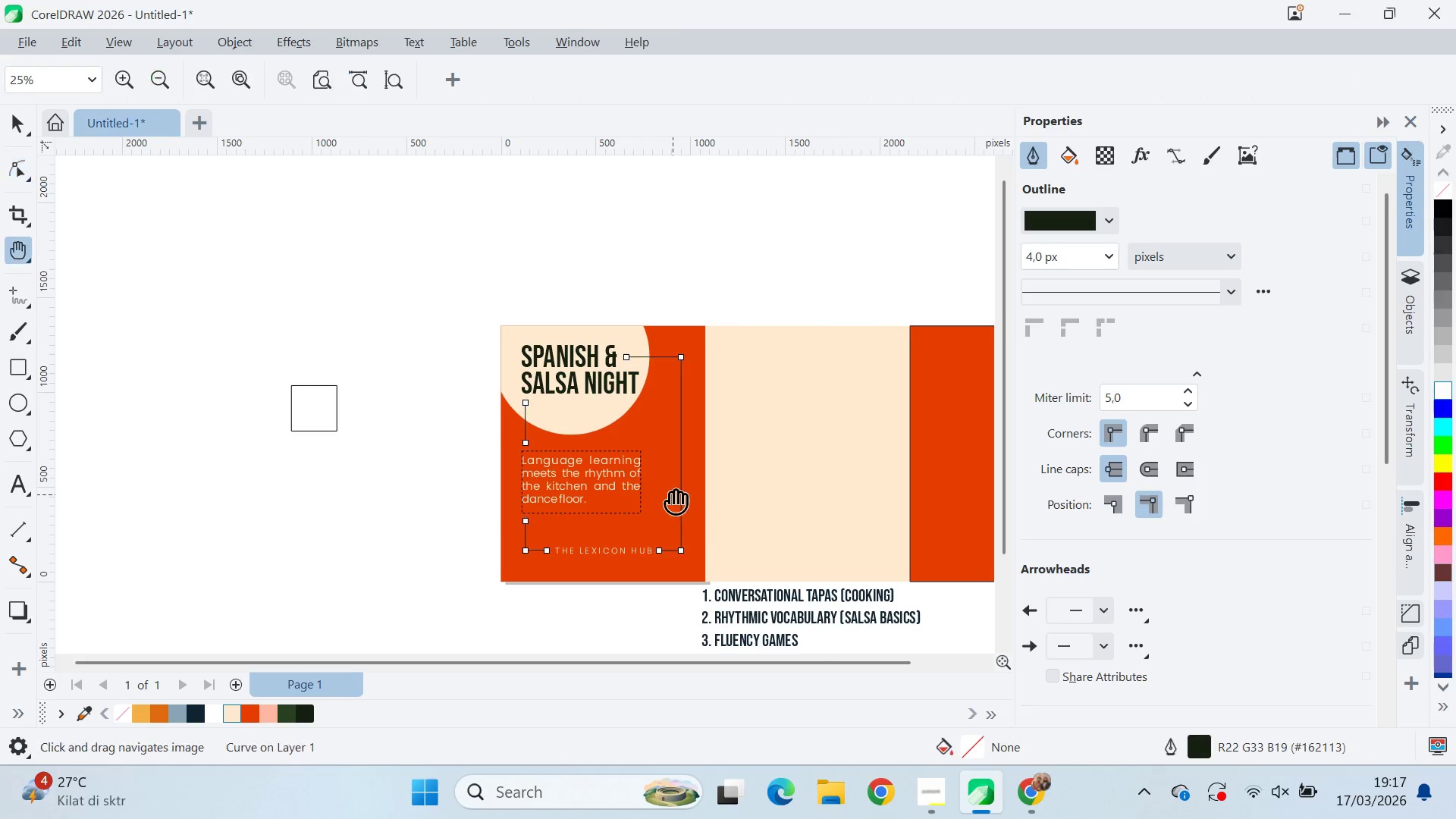 
left_click_drag(start_coordinate=[642, 480], to_coordinate=[486, 440])
 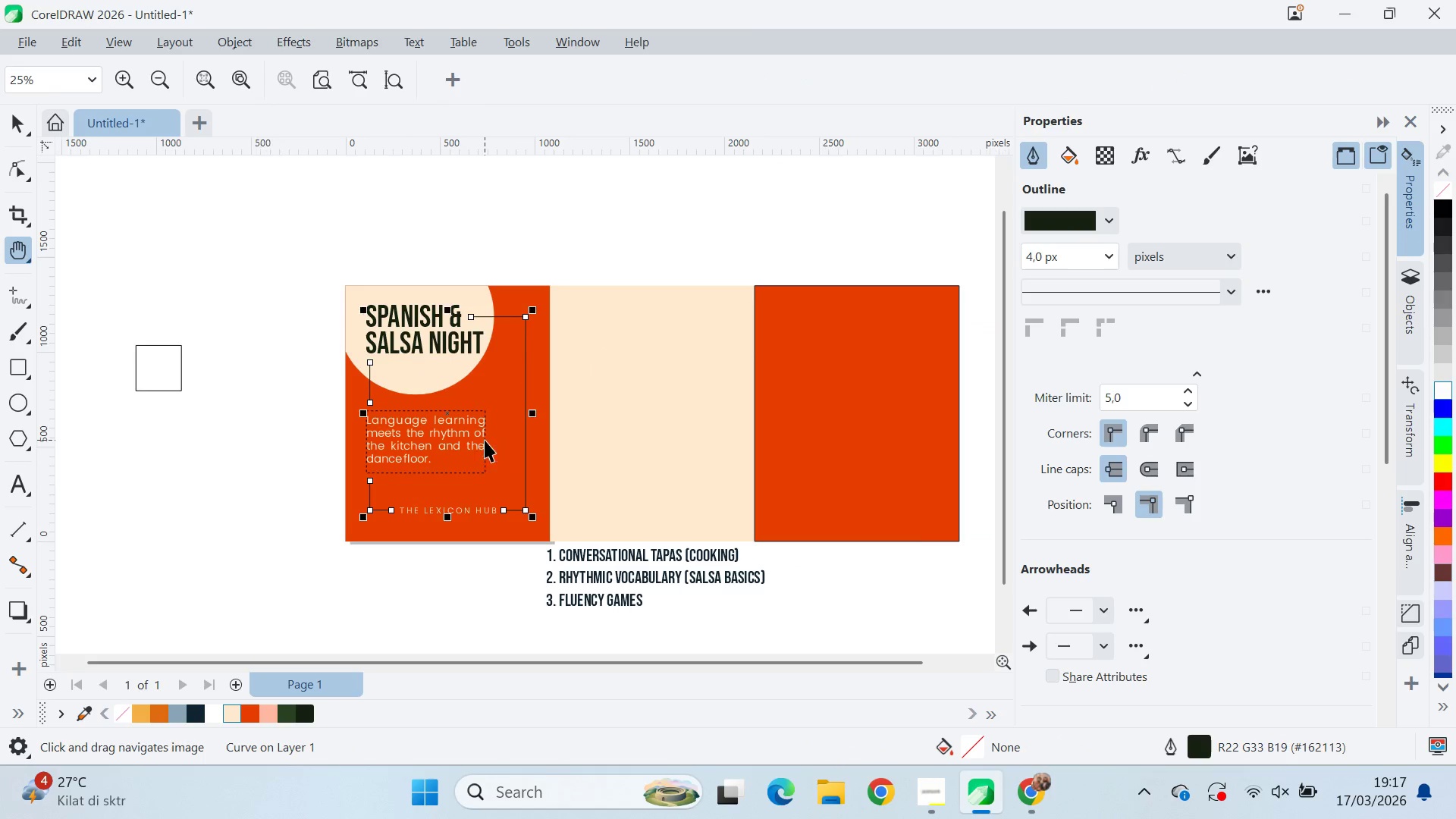 
scroll: coordinate [682, 510], scroll_direction: down, amount: 8.0
 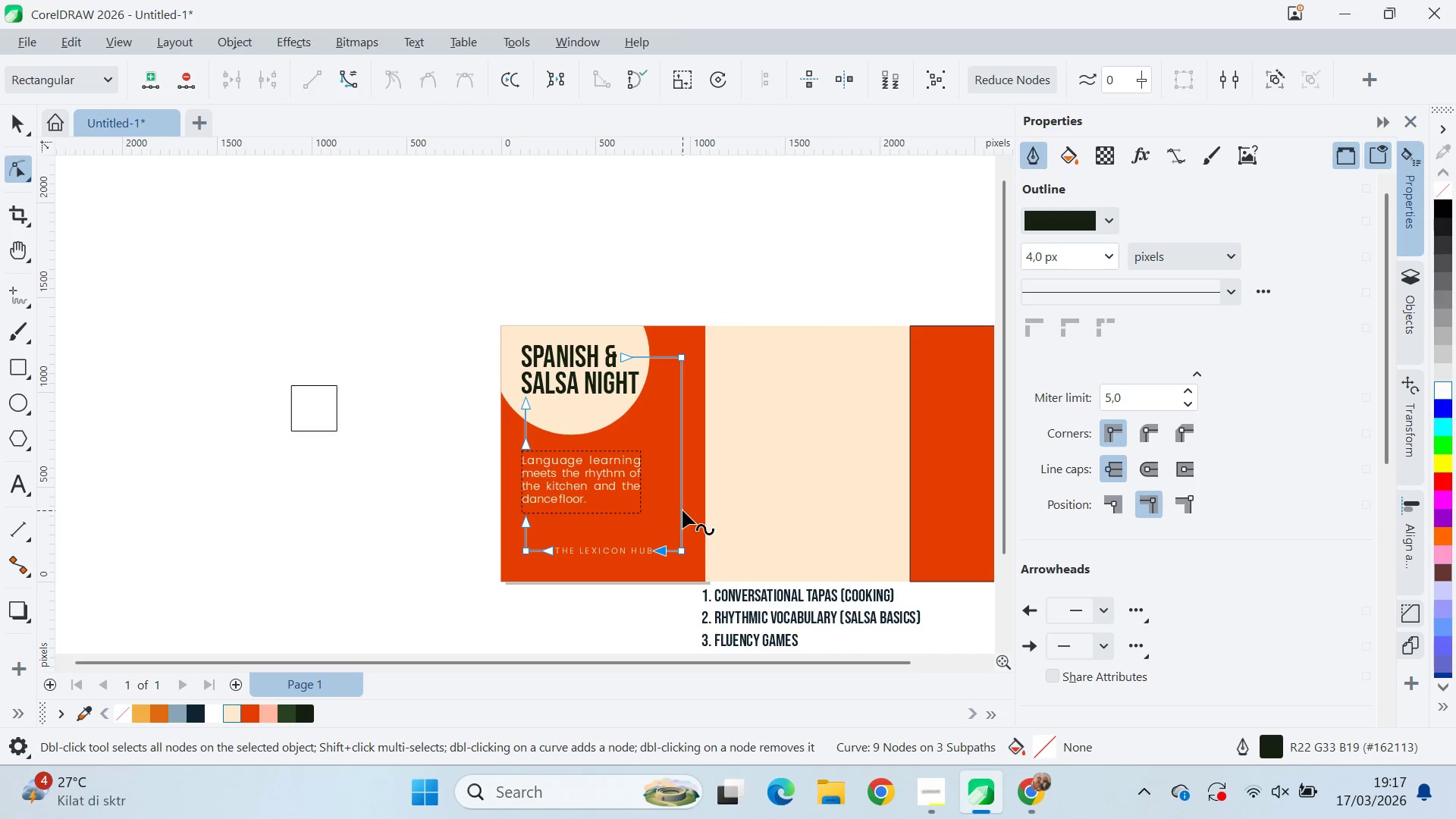 
key(V)
 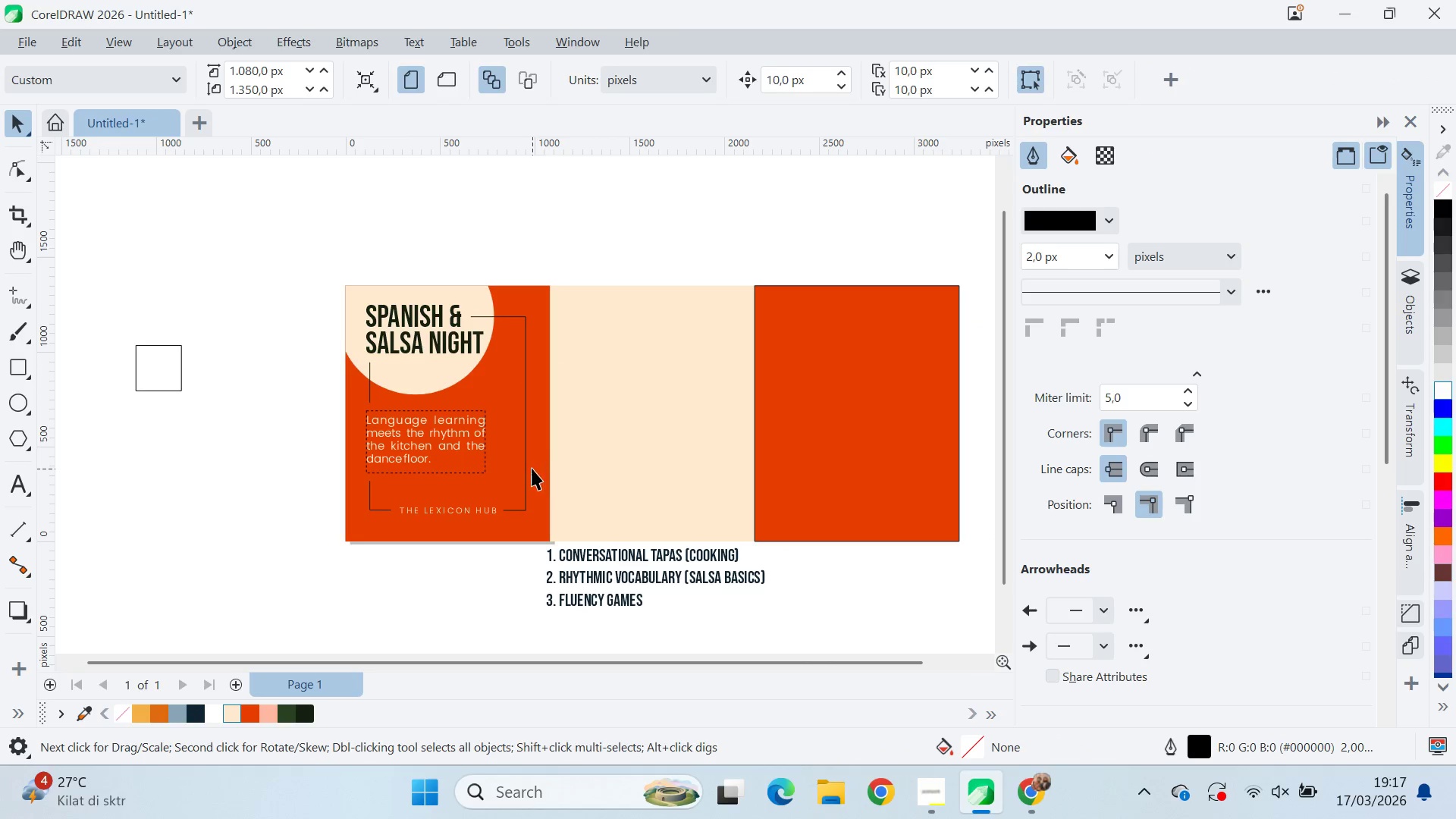 
left_click([526, 466])
 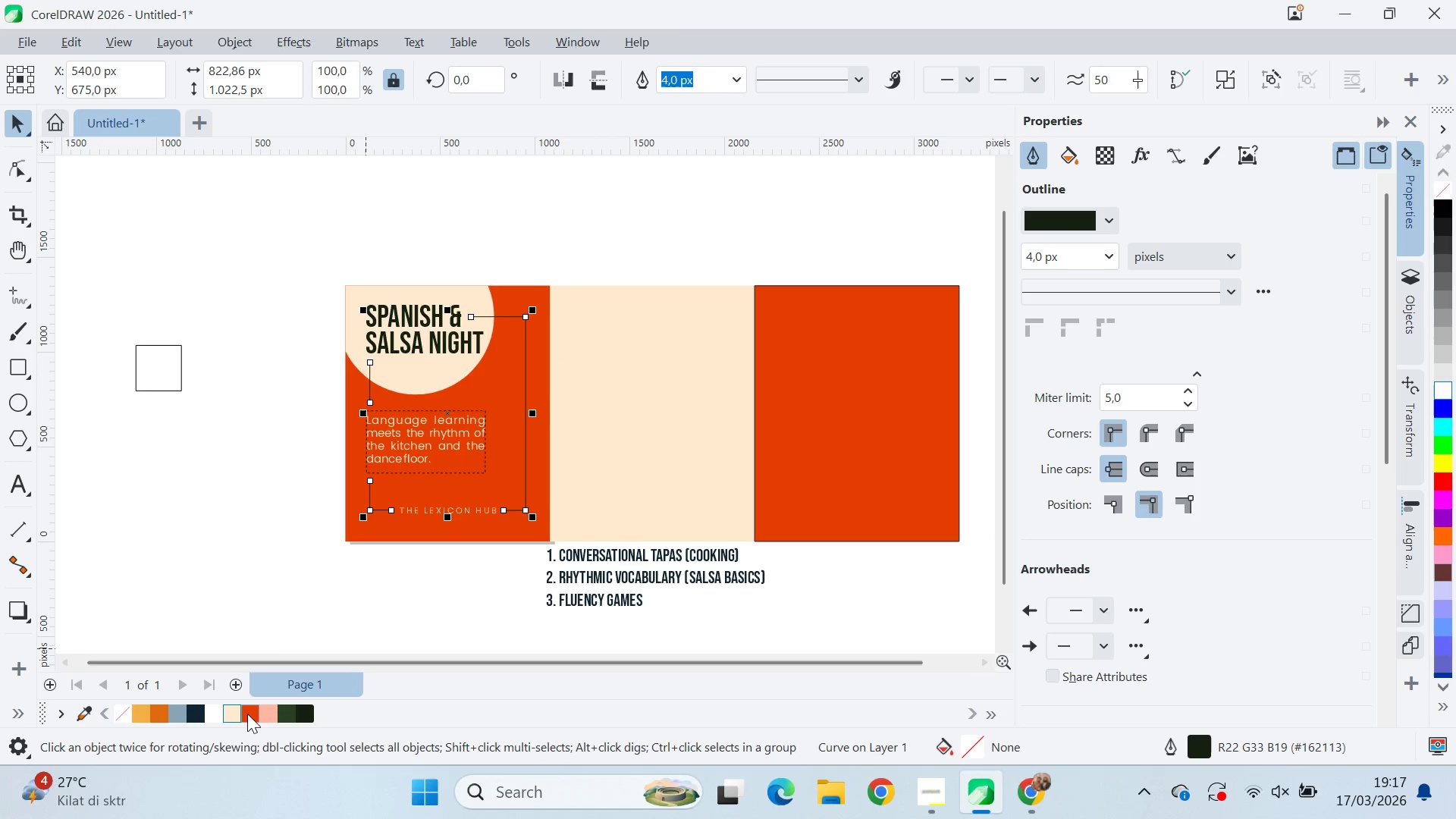 
right_click([235, 714])
 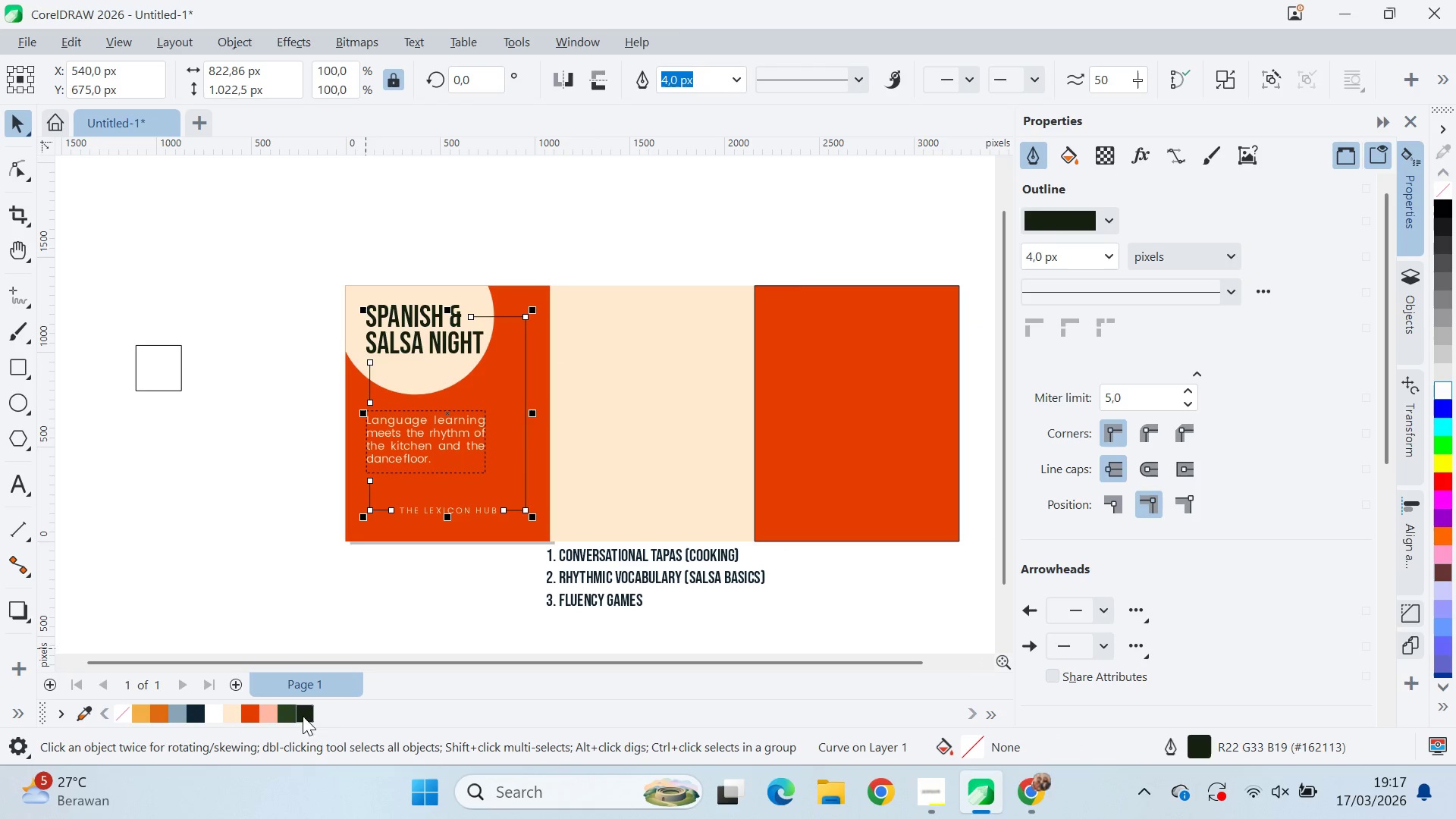 
wait(6.73)
 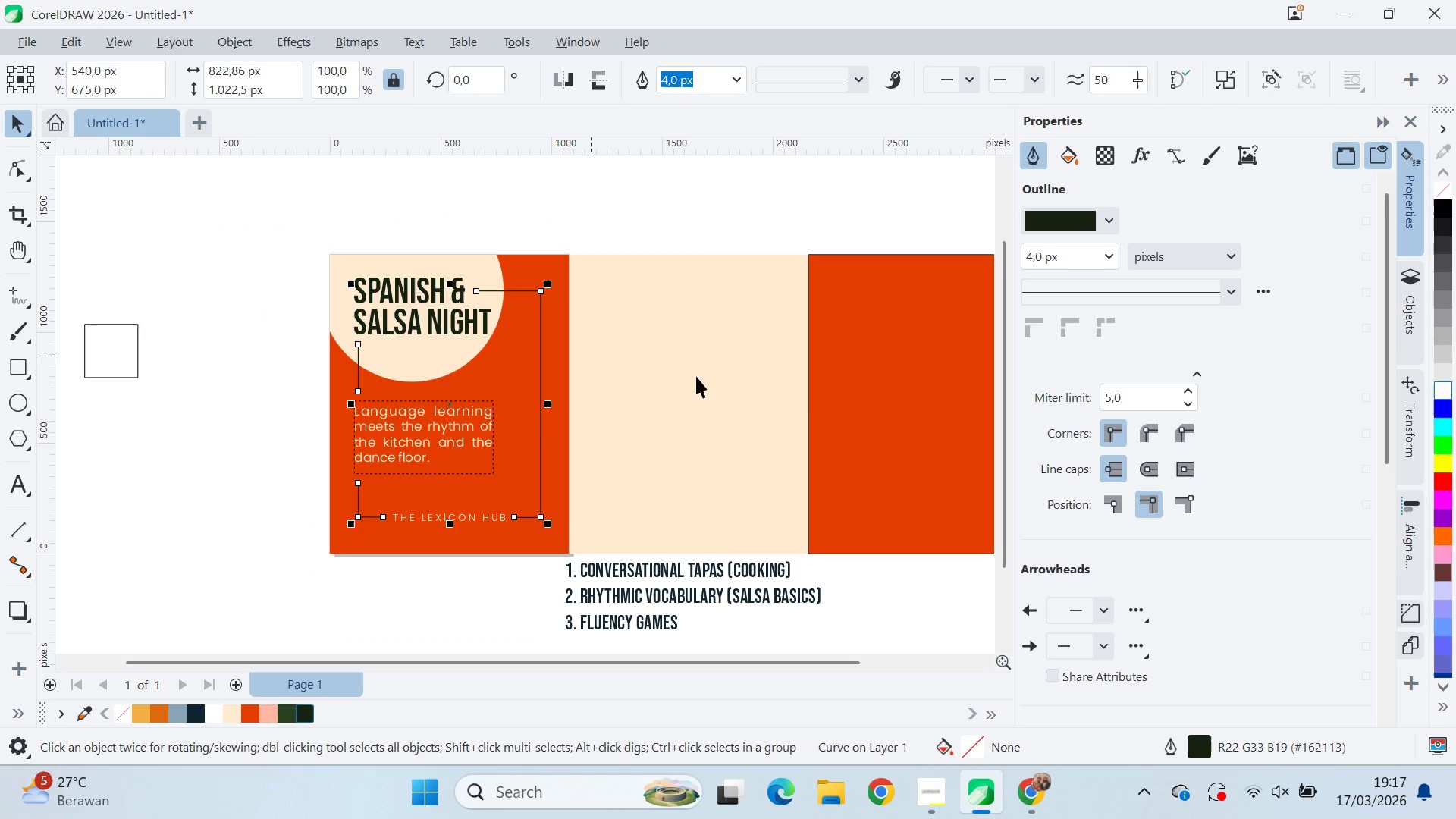 
key(Q)
 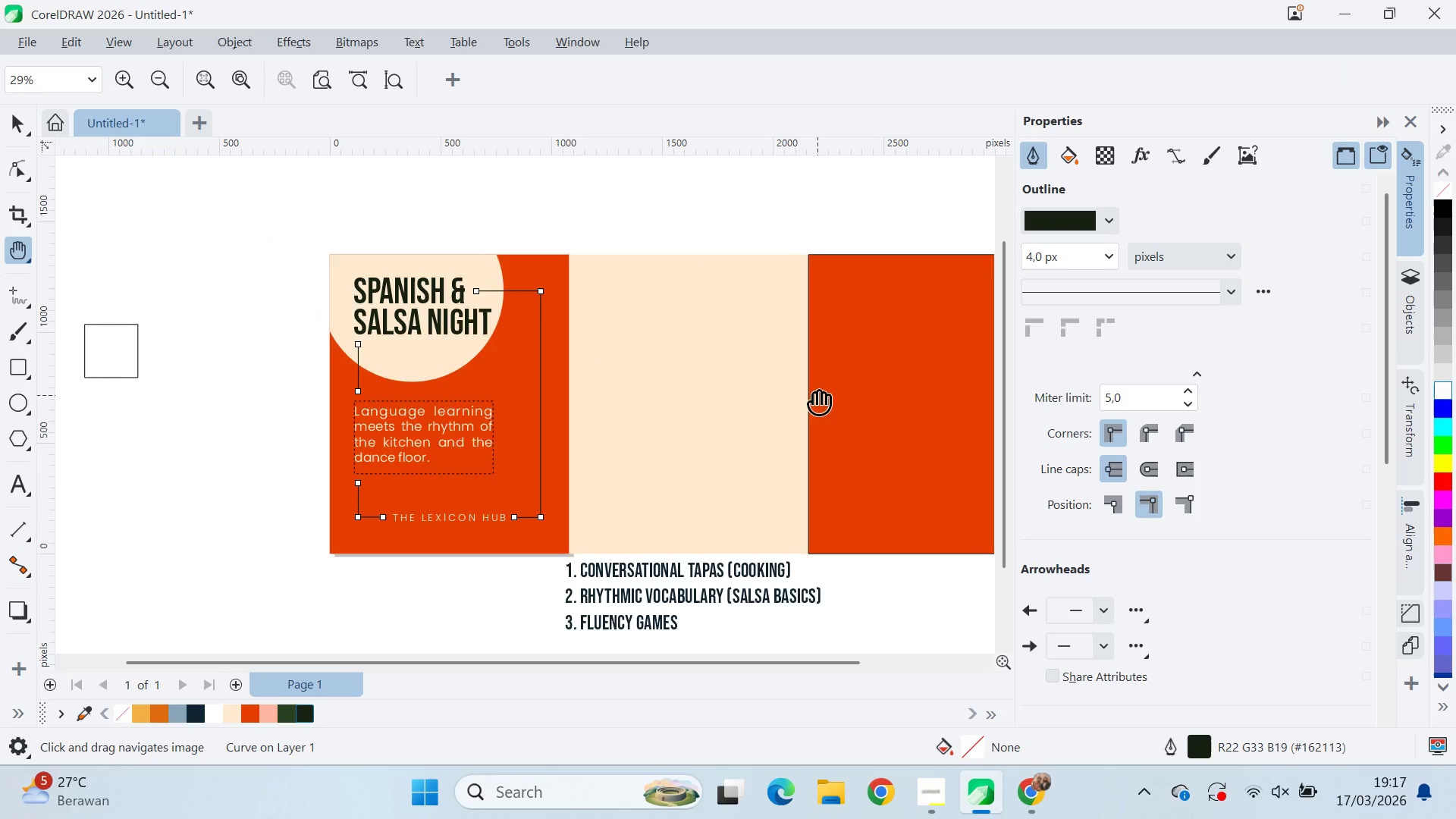 
left_click_drag(start_coordinate=[814, 394], to_coordinate=[598, 382])
 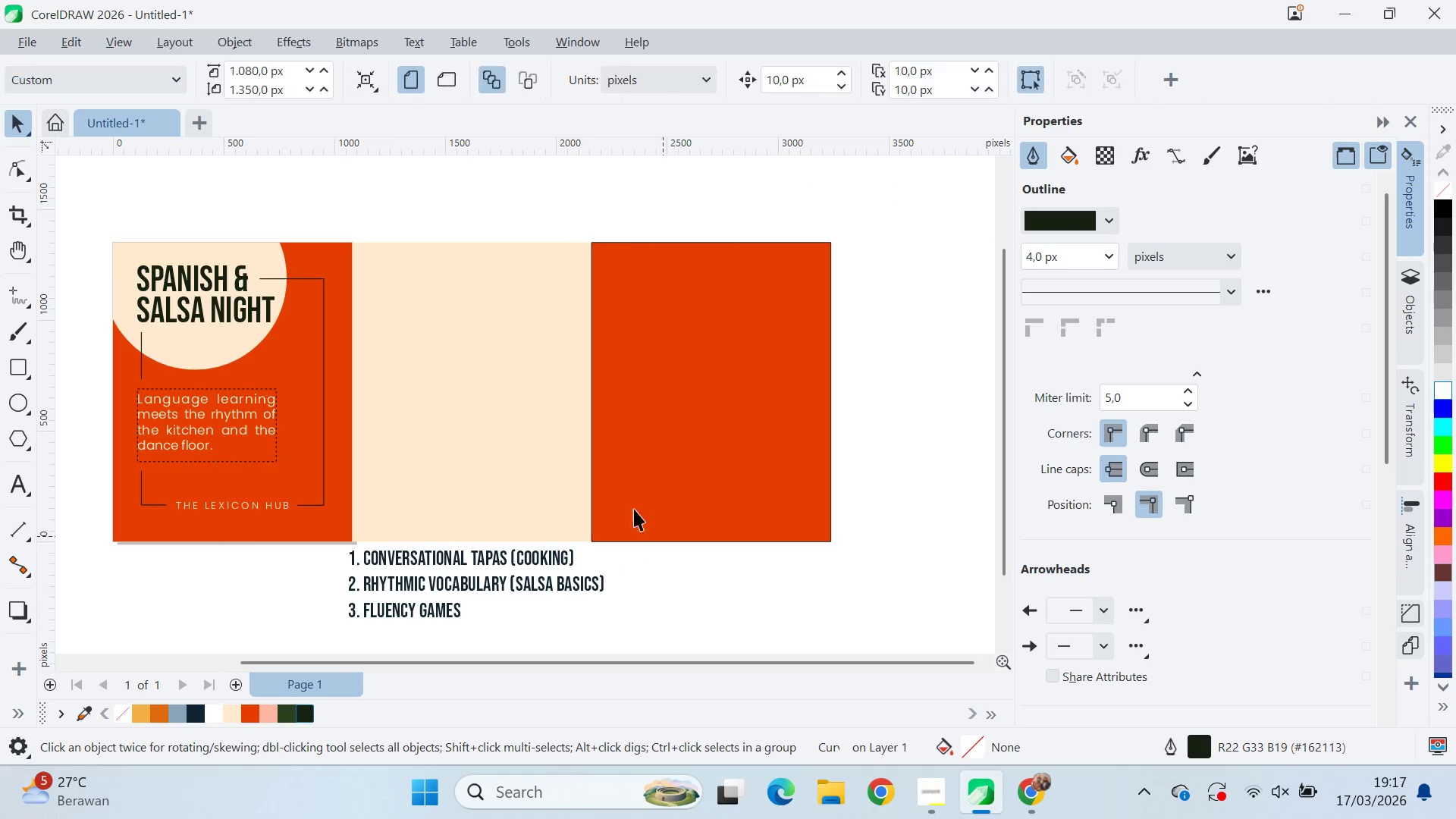 
scroll: coordinate [591, 356], scroll_direction: up, amount: 1.0
 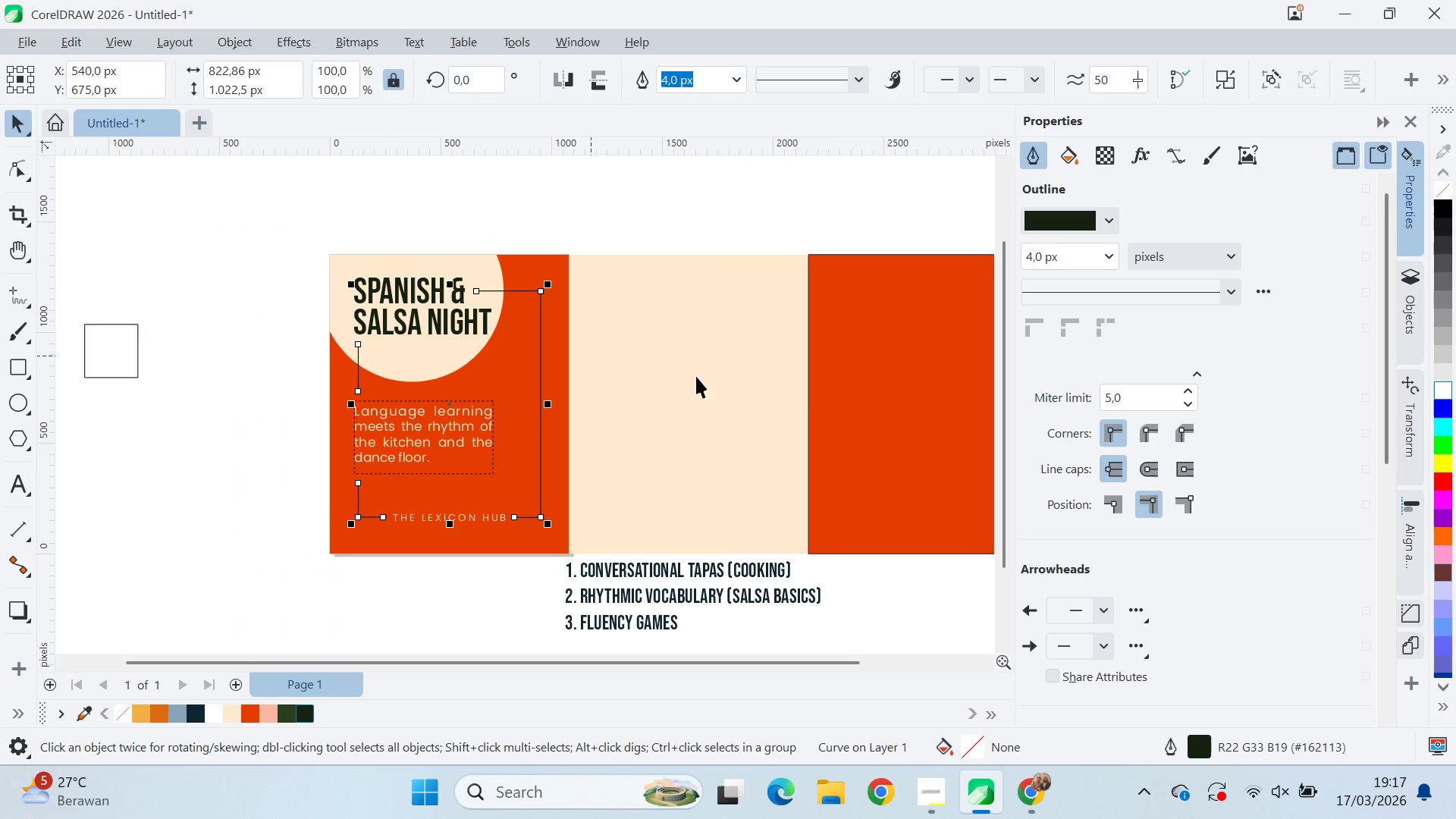 
key(V)
 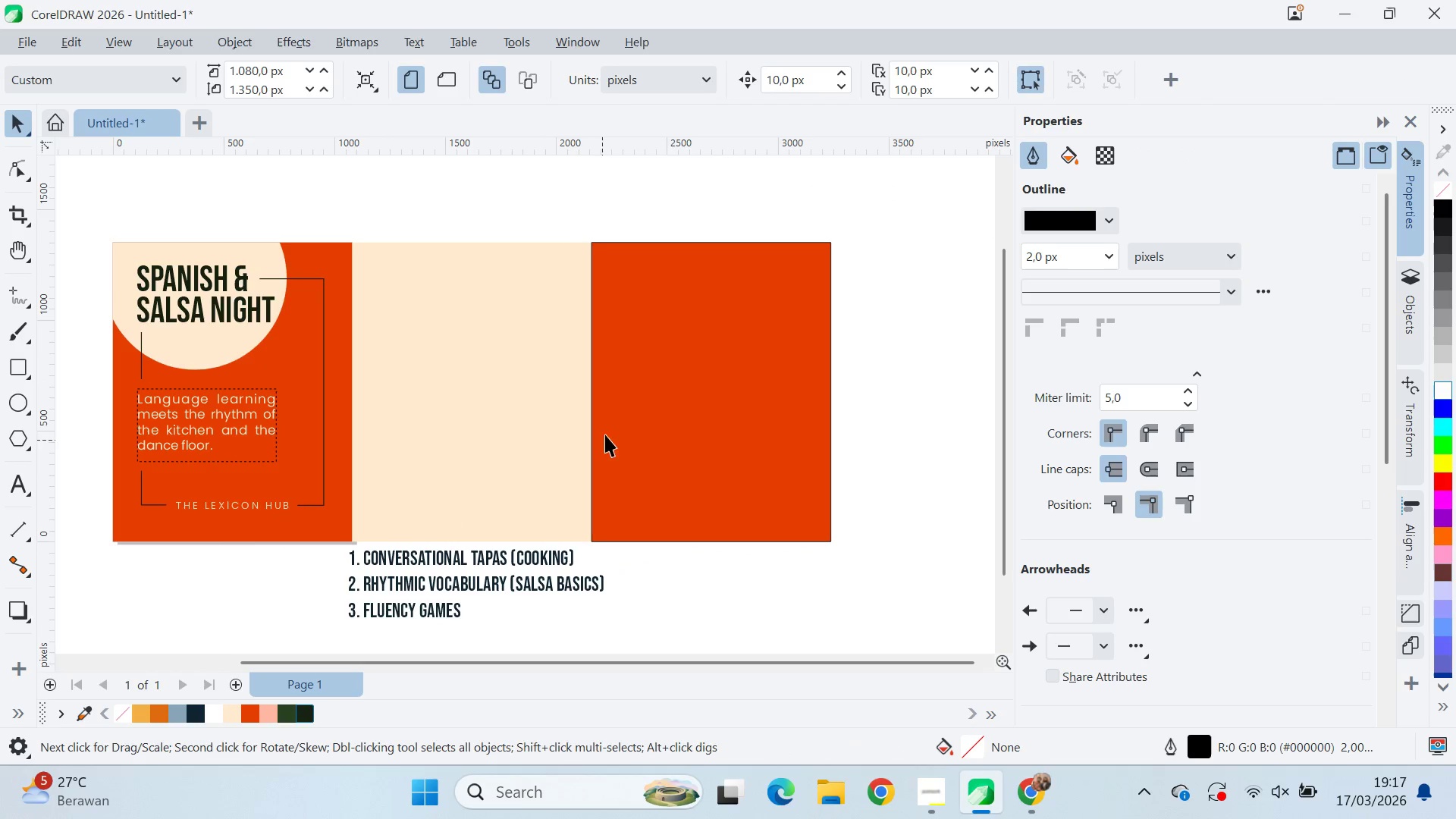 
triple_click([725, 385])
 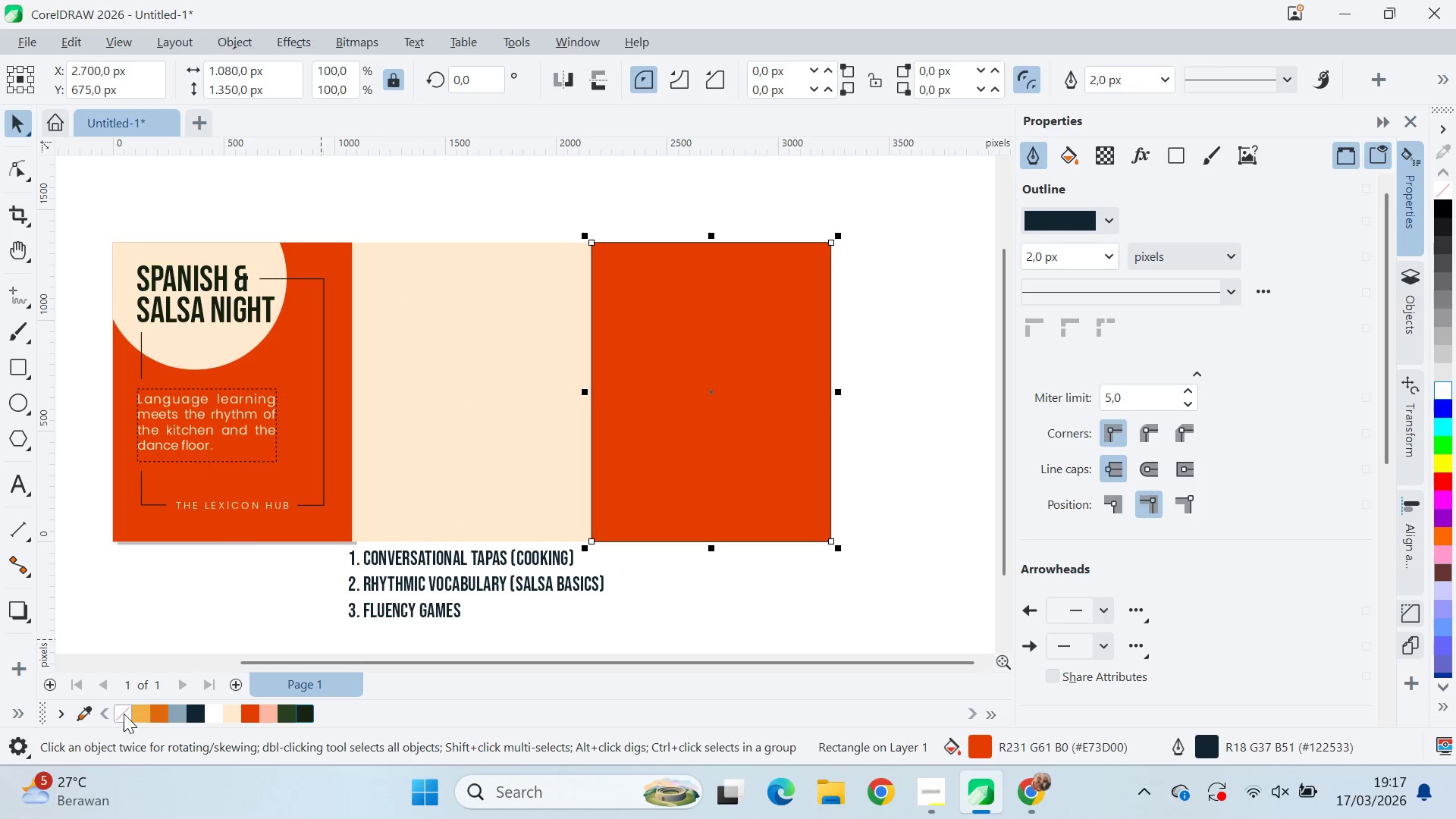 
right_click([129, 709])
 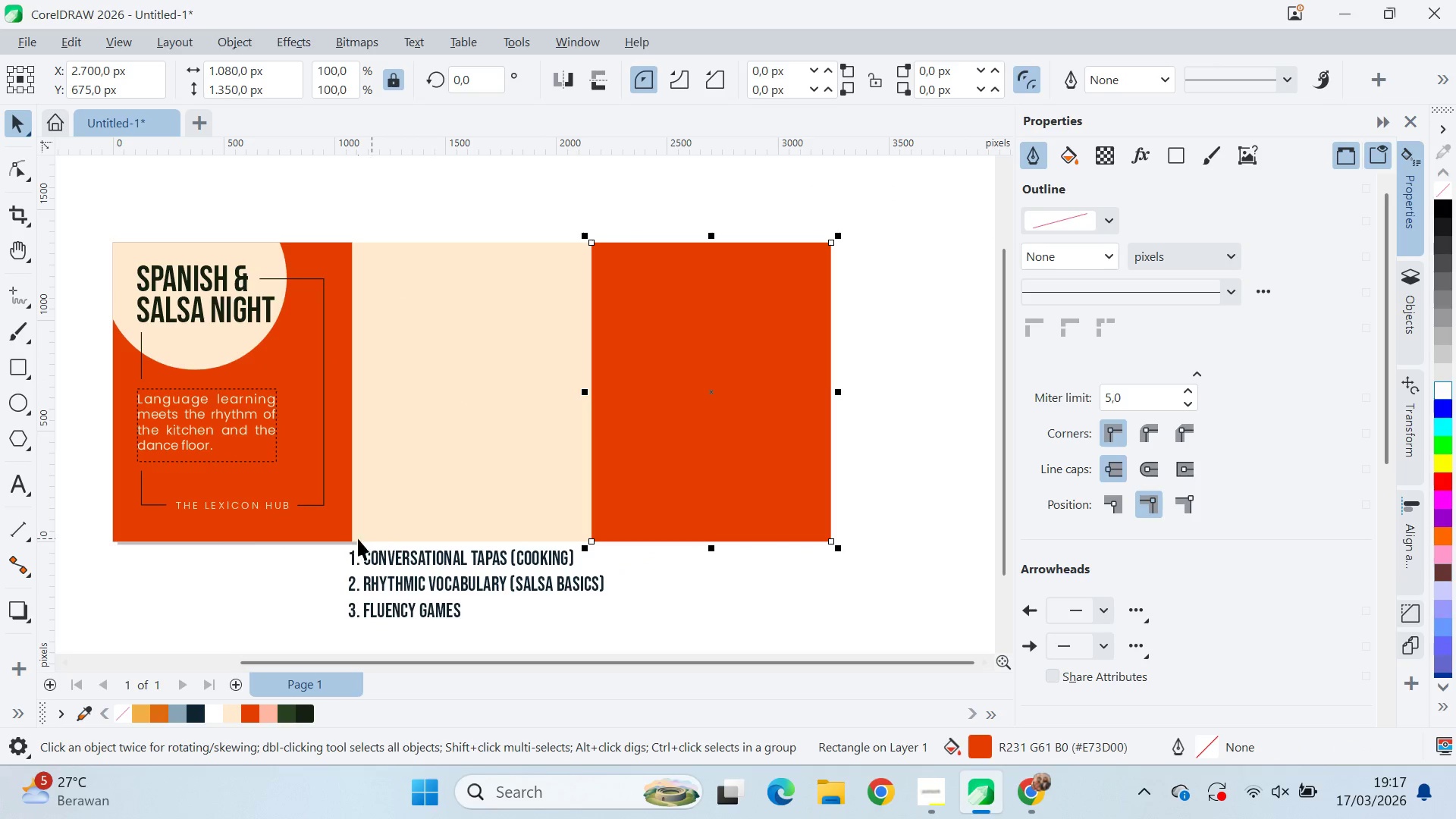 
left_click([286, 575])
 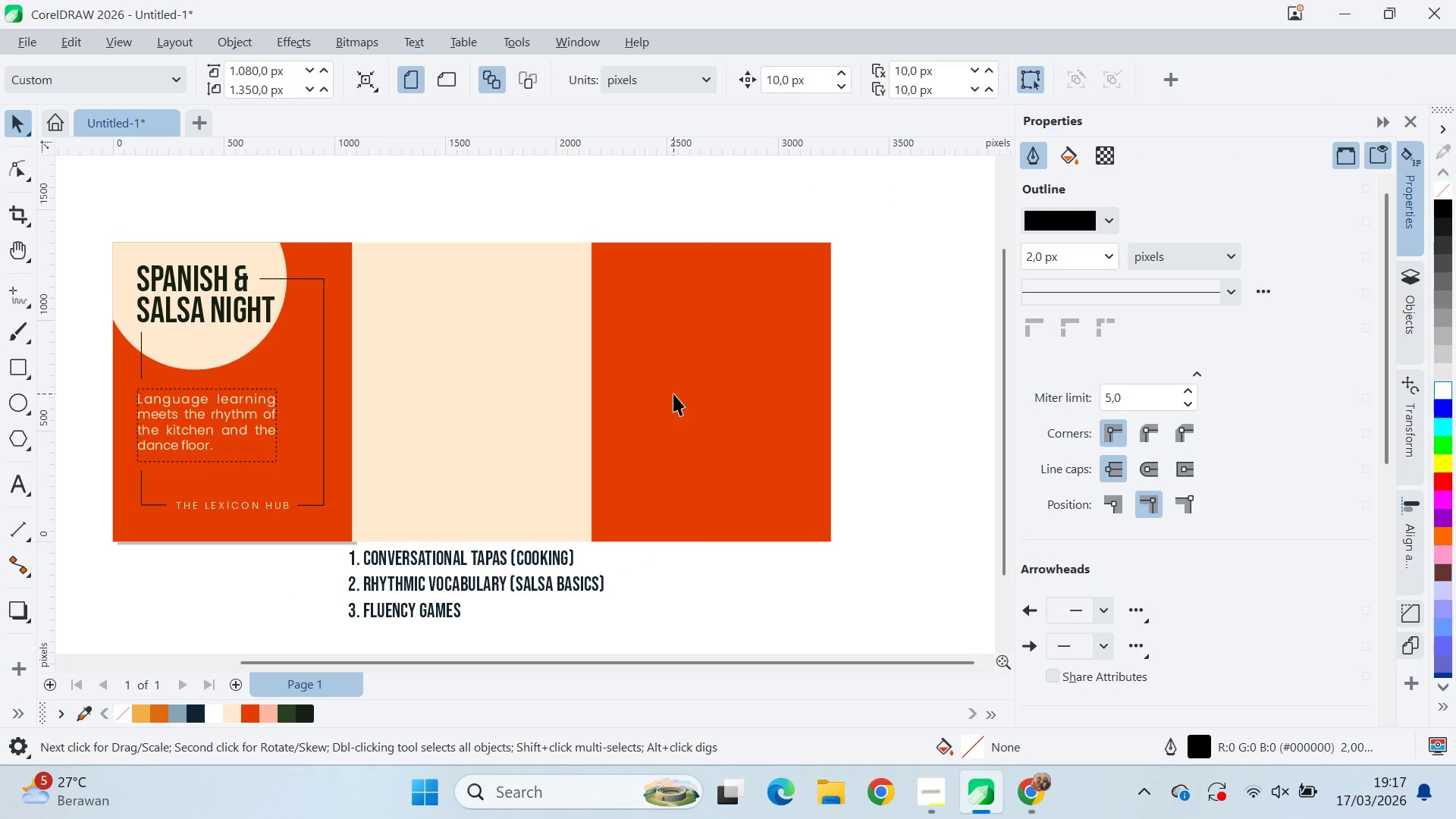 
scroll: coordinate [673, 394], scroll_direction: up, amount: 1.0
 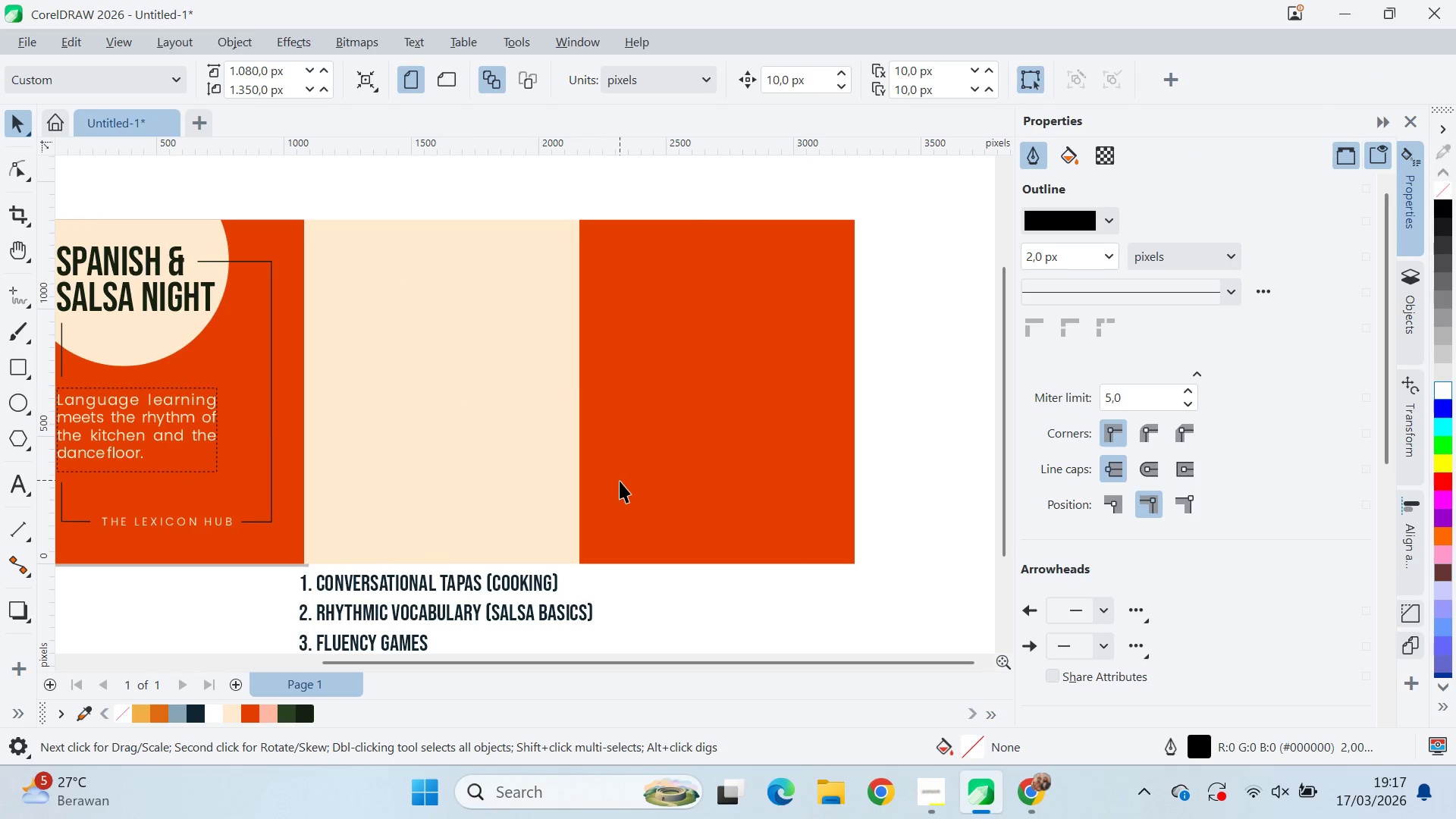 
key(Alt+Tab)
 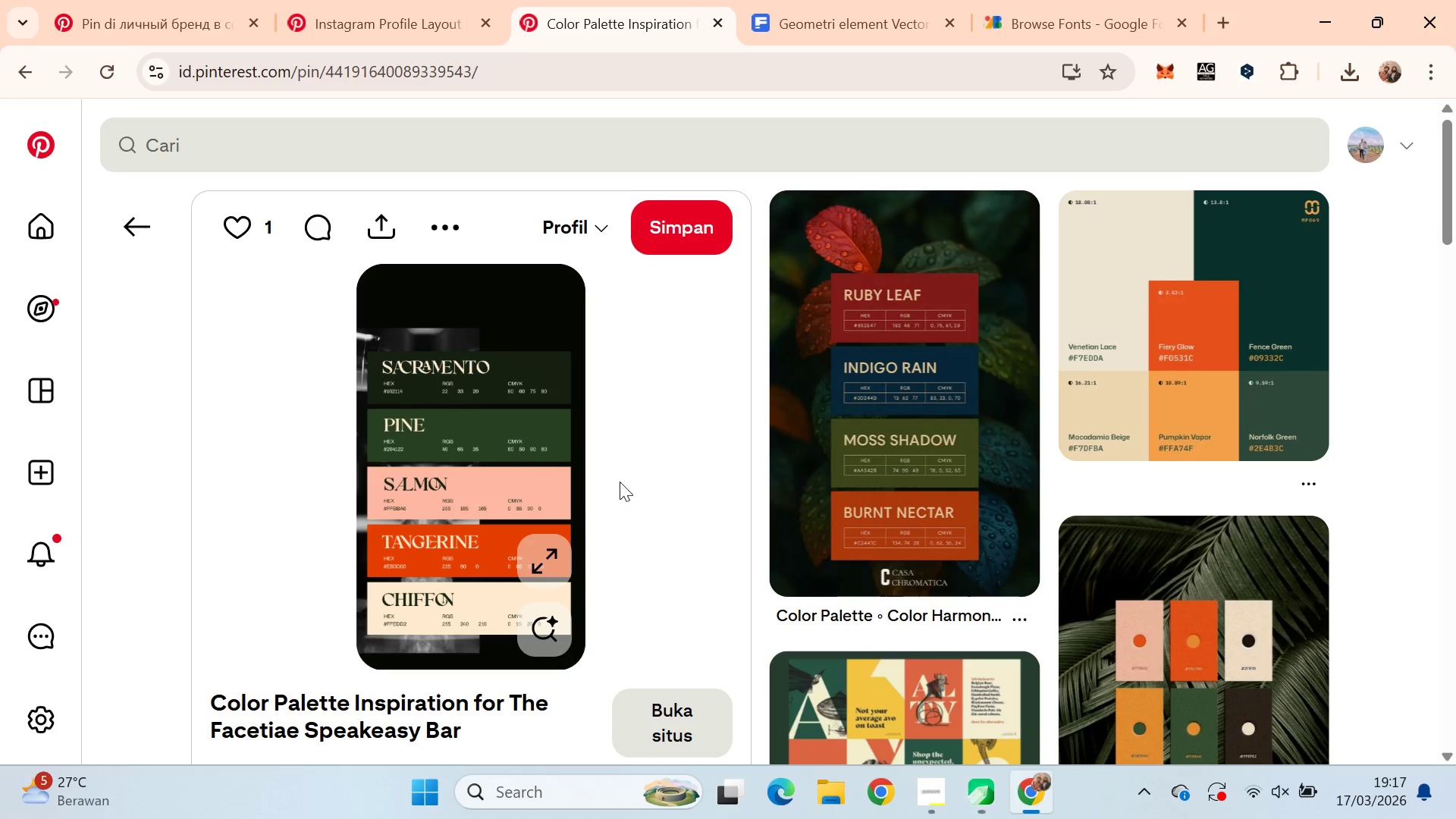 
key(Alt+Tab)
 